 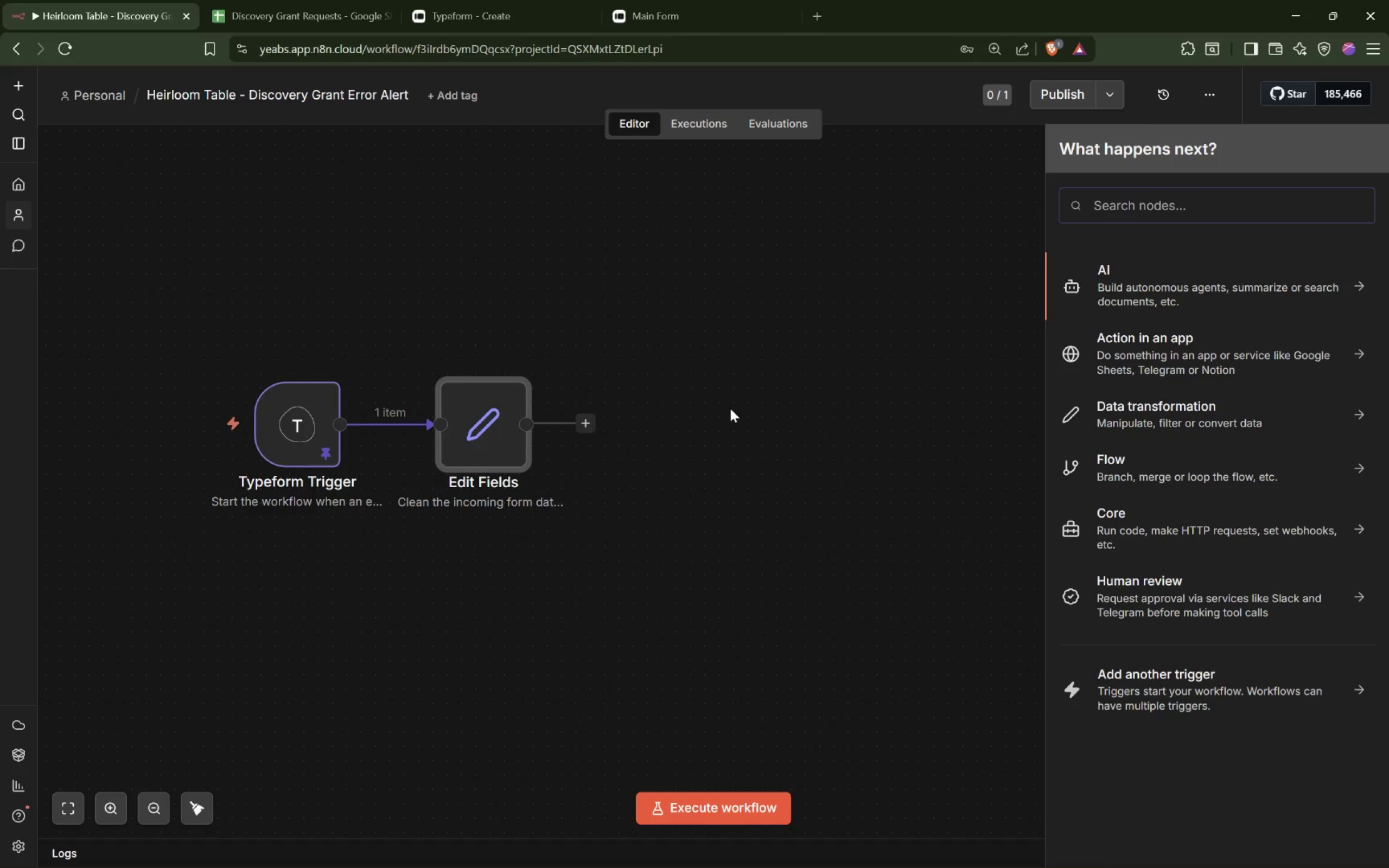 
type(Google Sheets)
 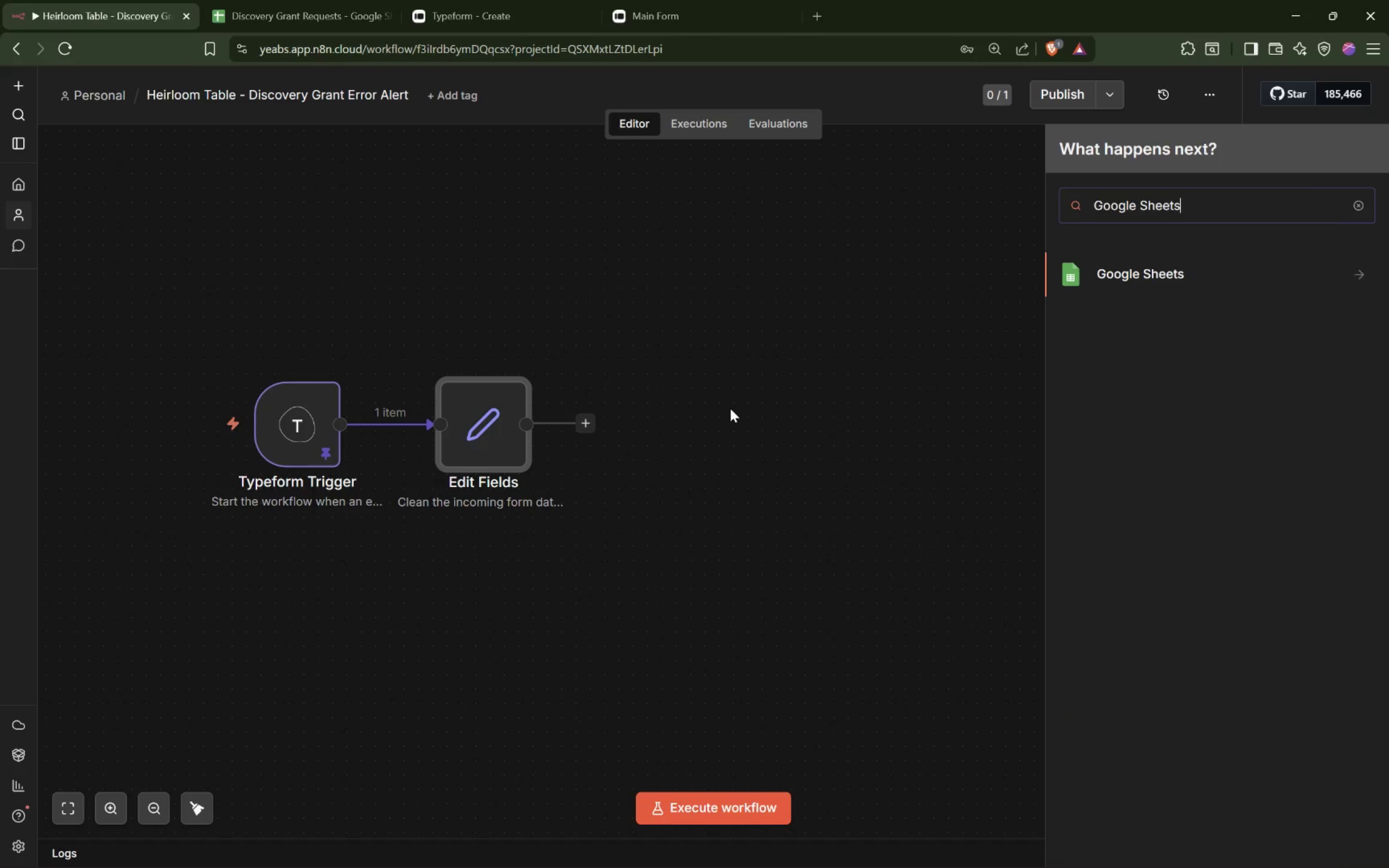 
key(Enter)
 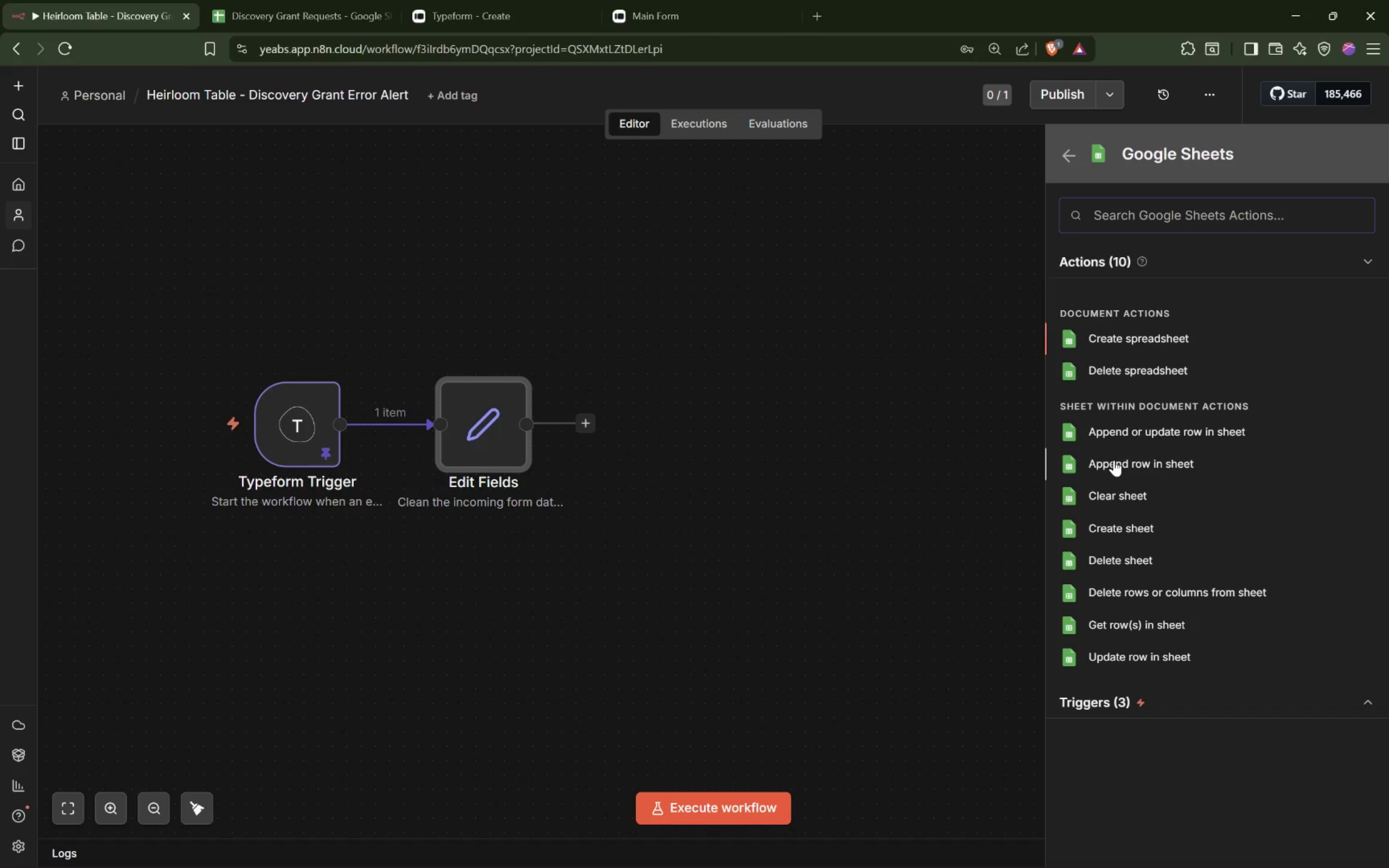 
wait(18.29)
 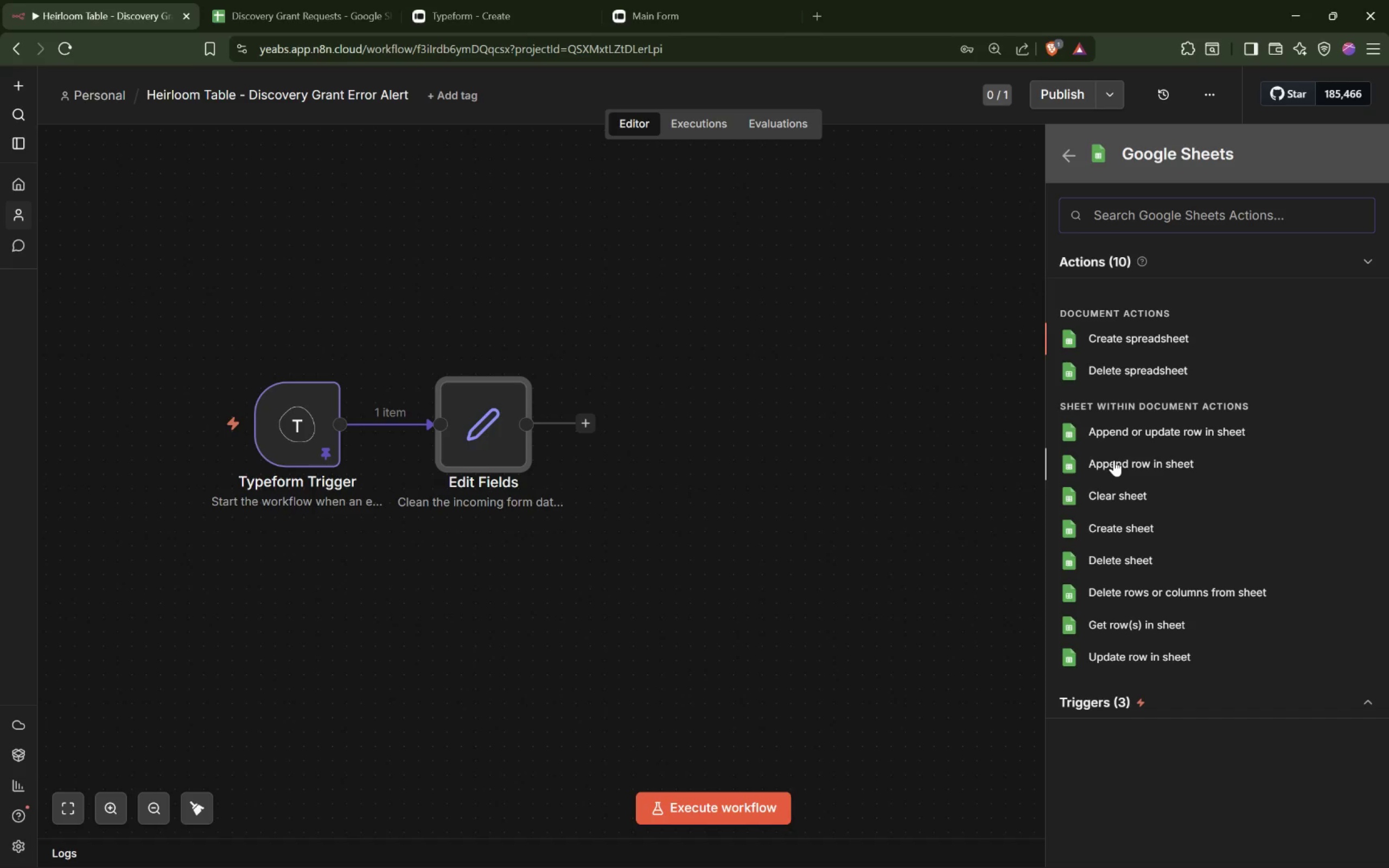 
mouse_move([1375, 45])
 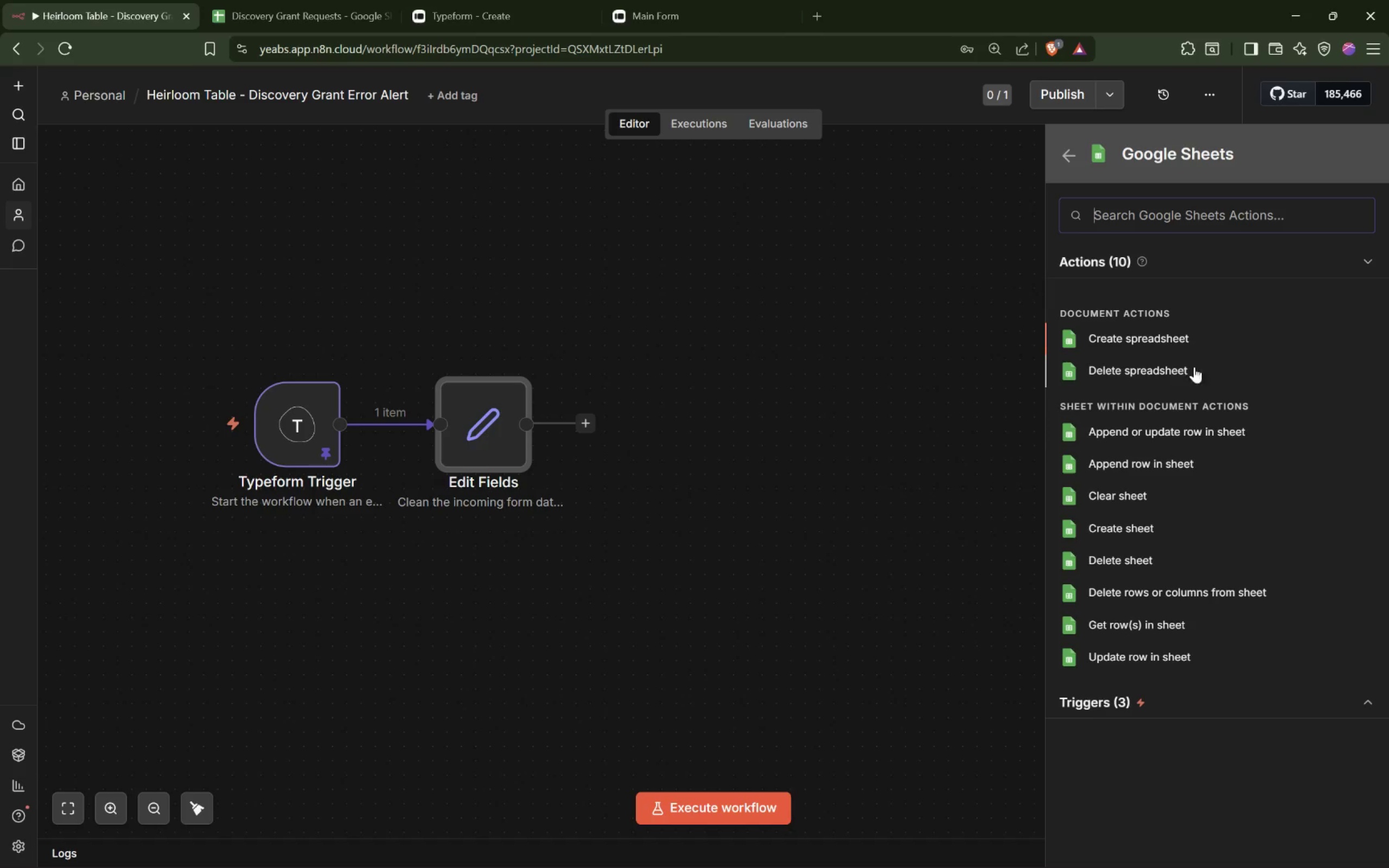 
left_click([1155, 461])
 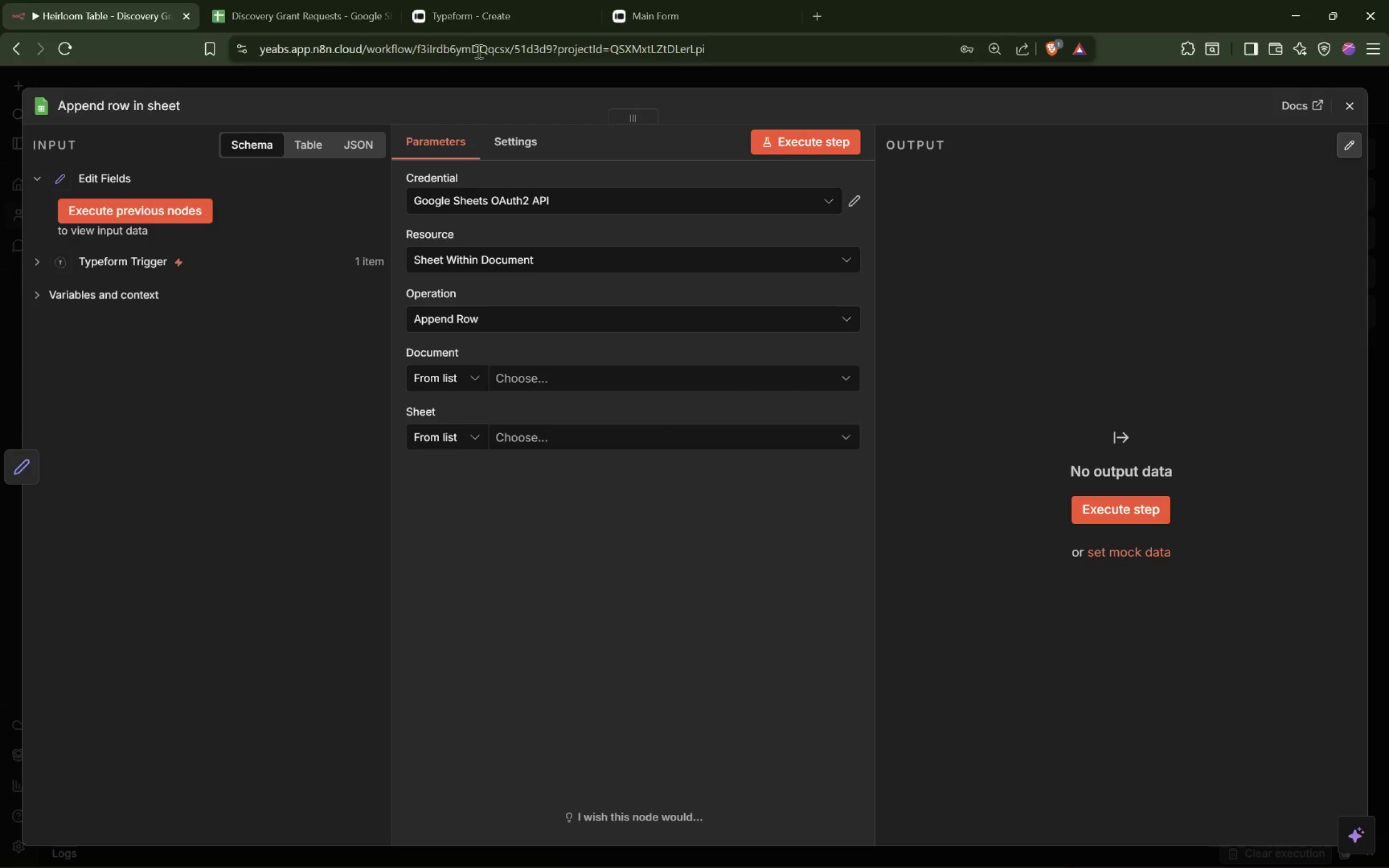 
left_click([317, 14])
 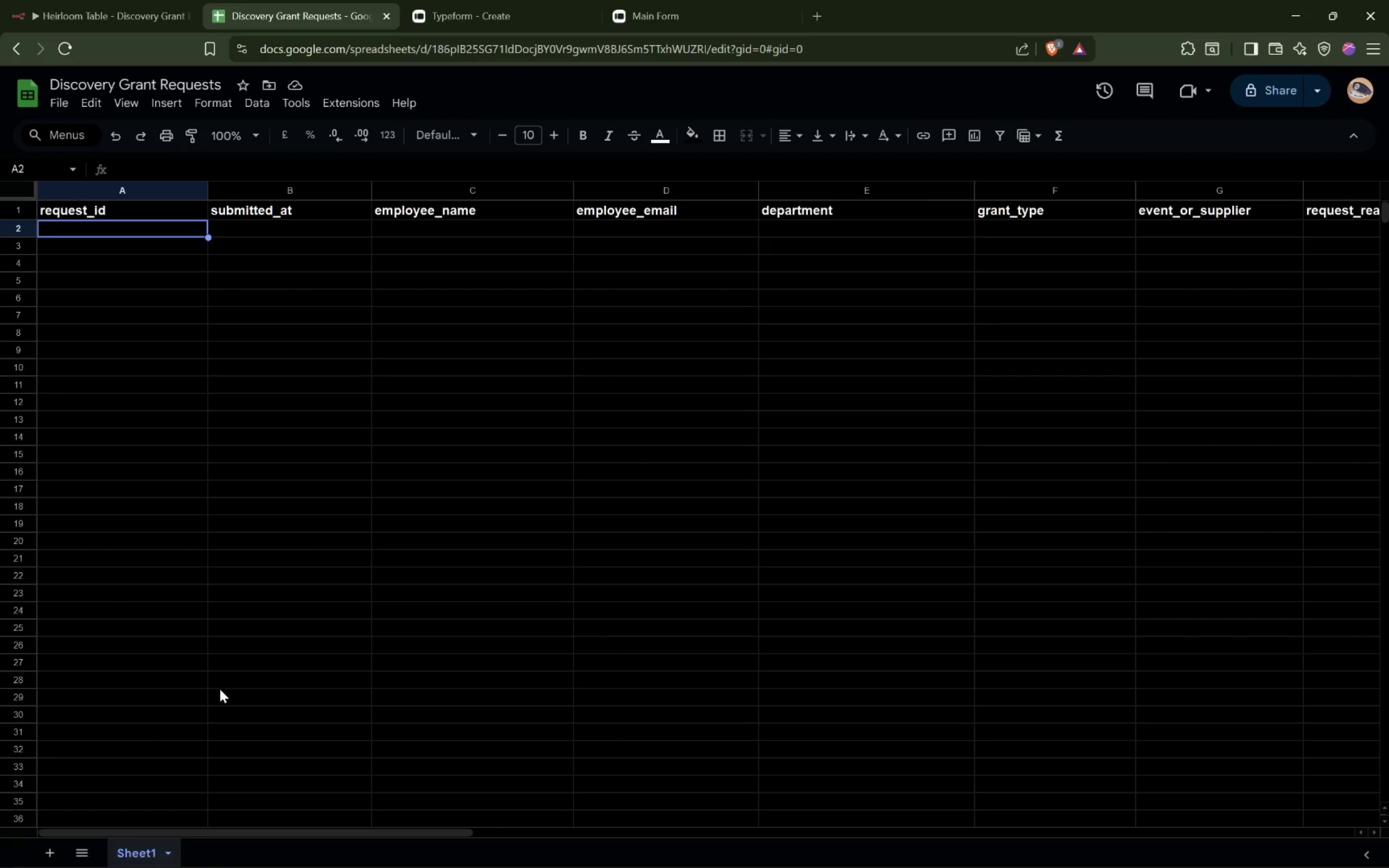 
wait(5.61)
 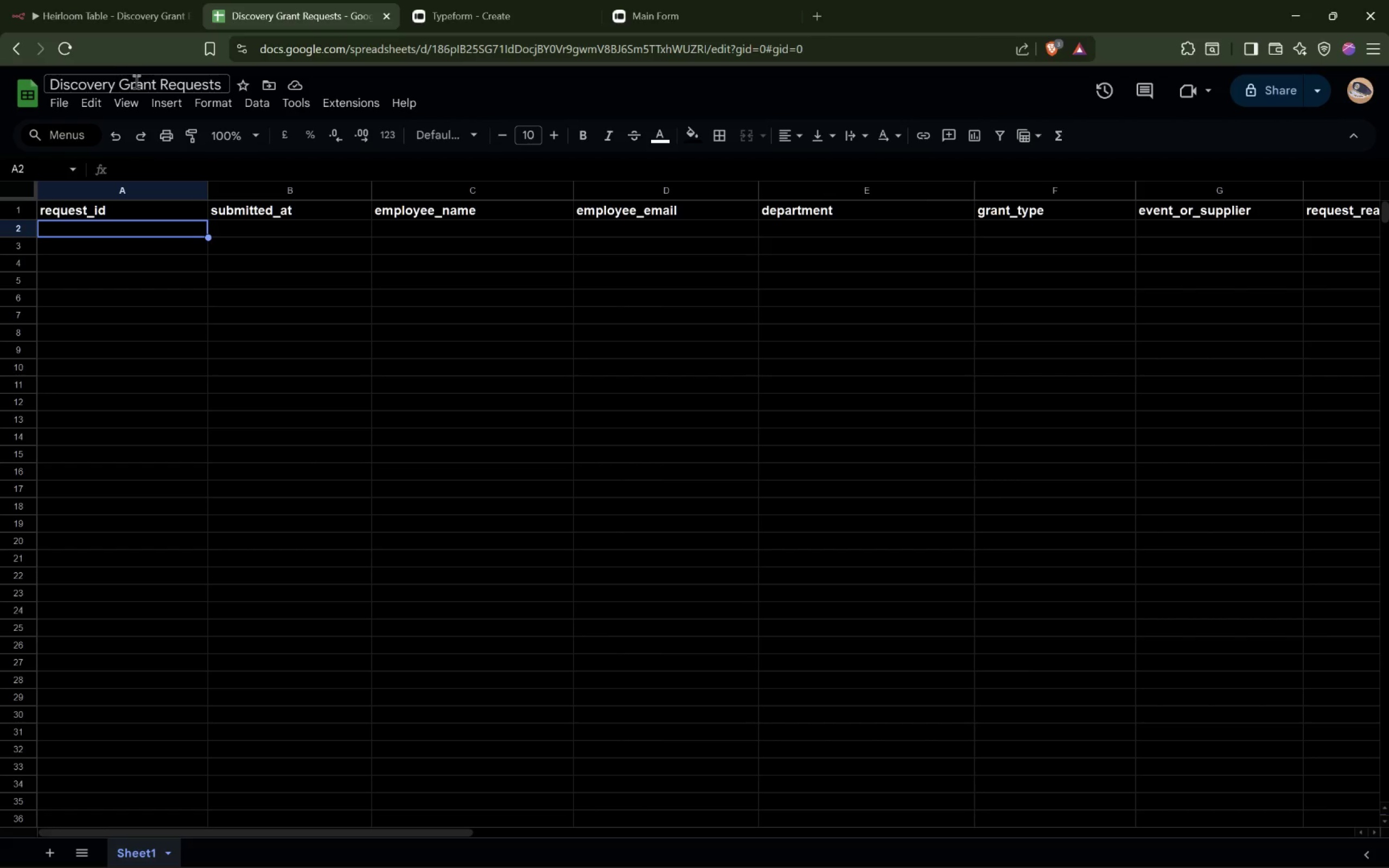 
double_click([132, 852])
 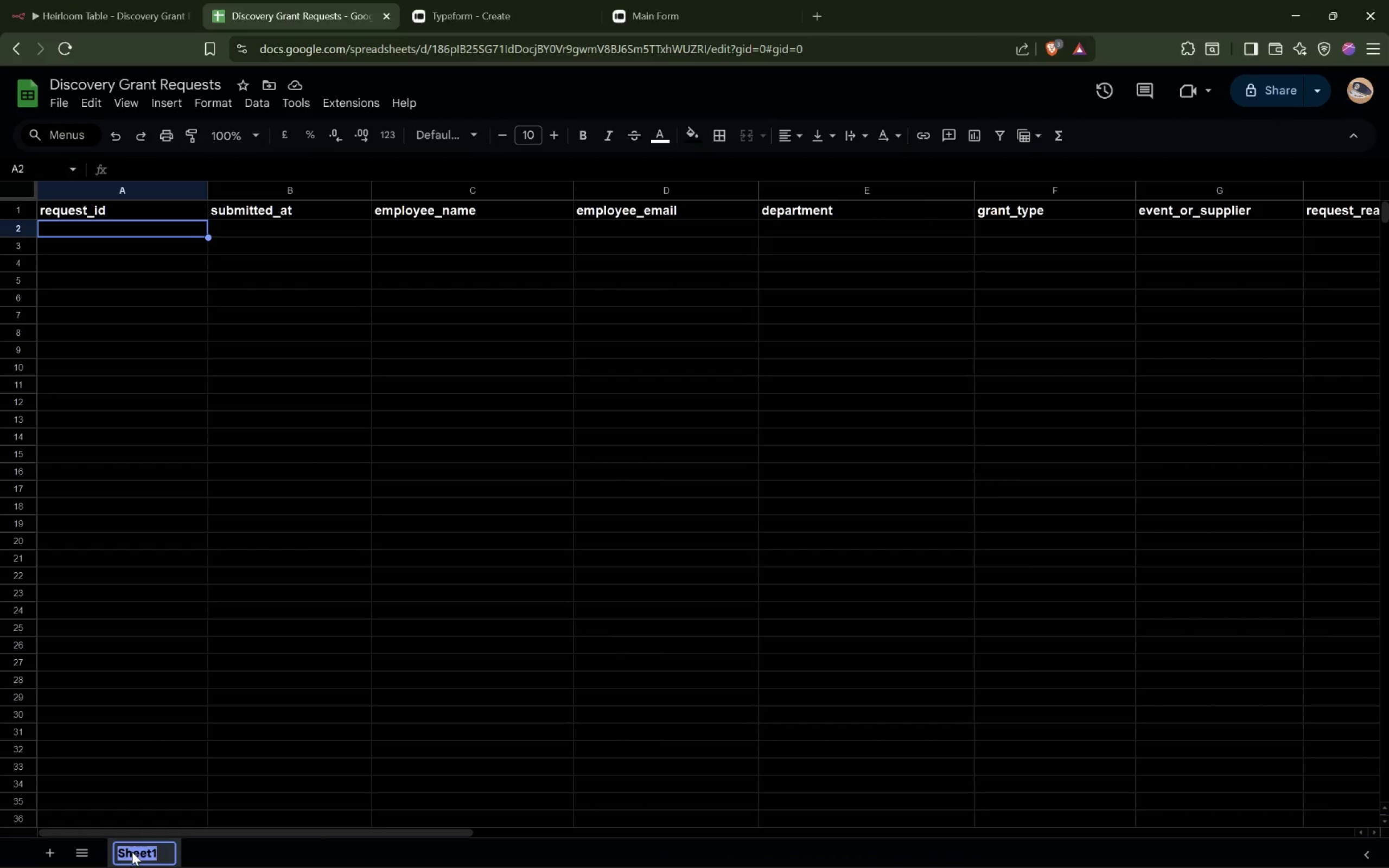 
type(Recors)
key(Backspace)
type(ds)
 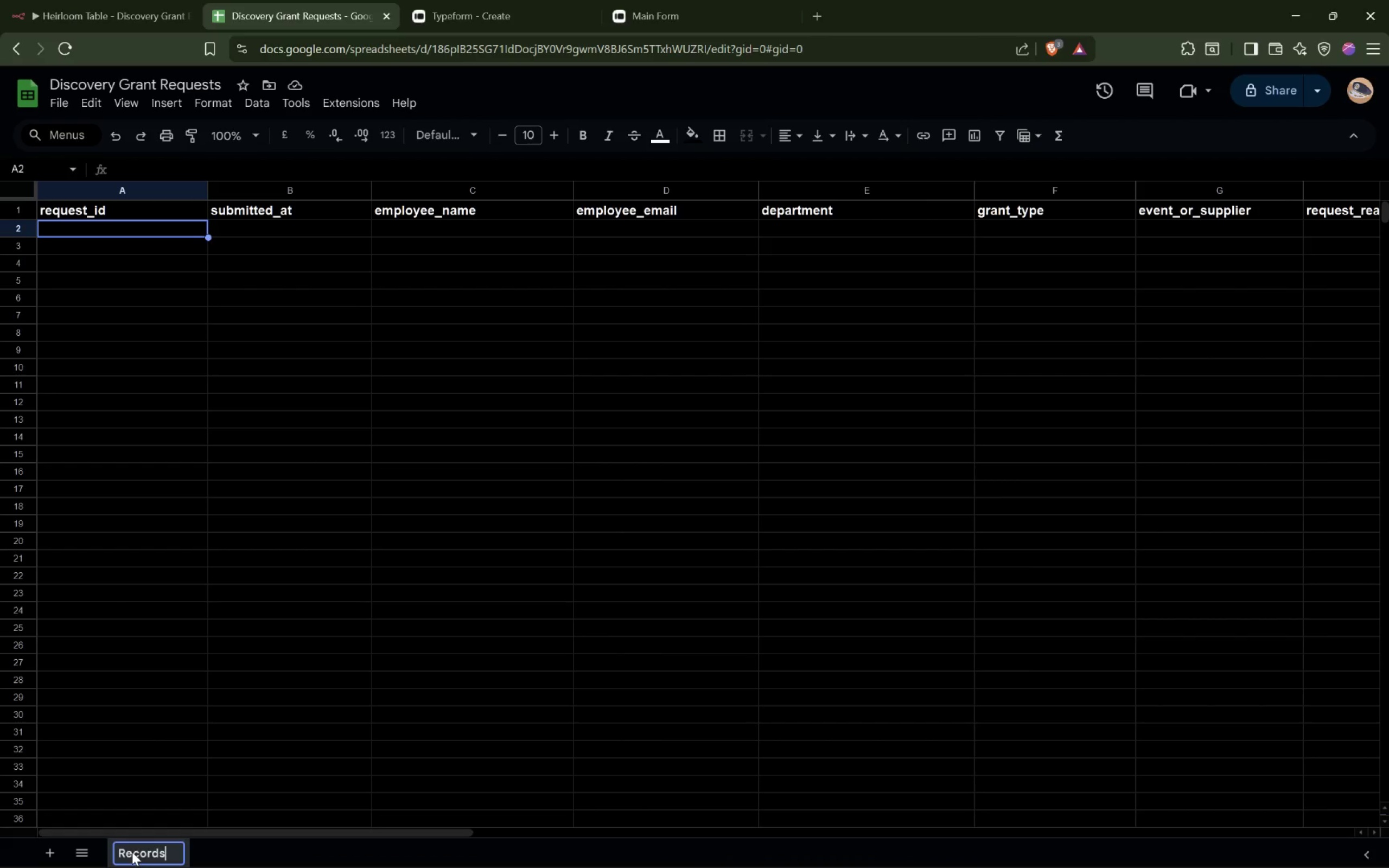 
key(Enter)
 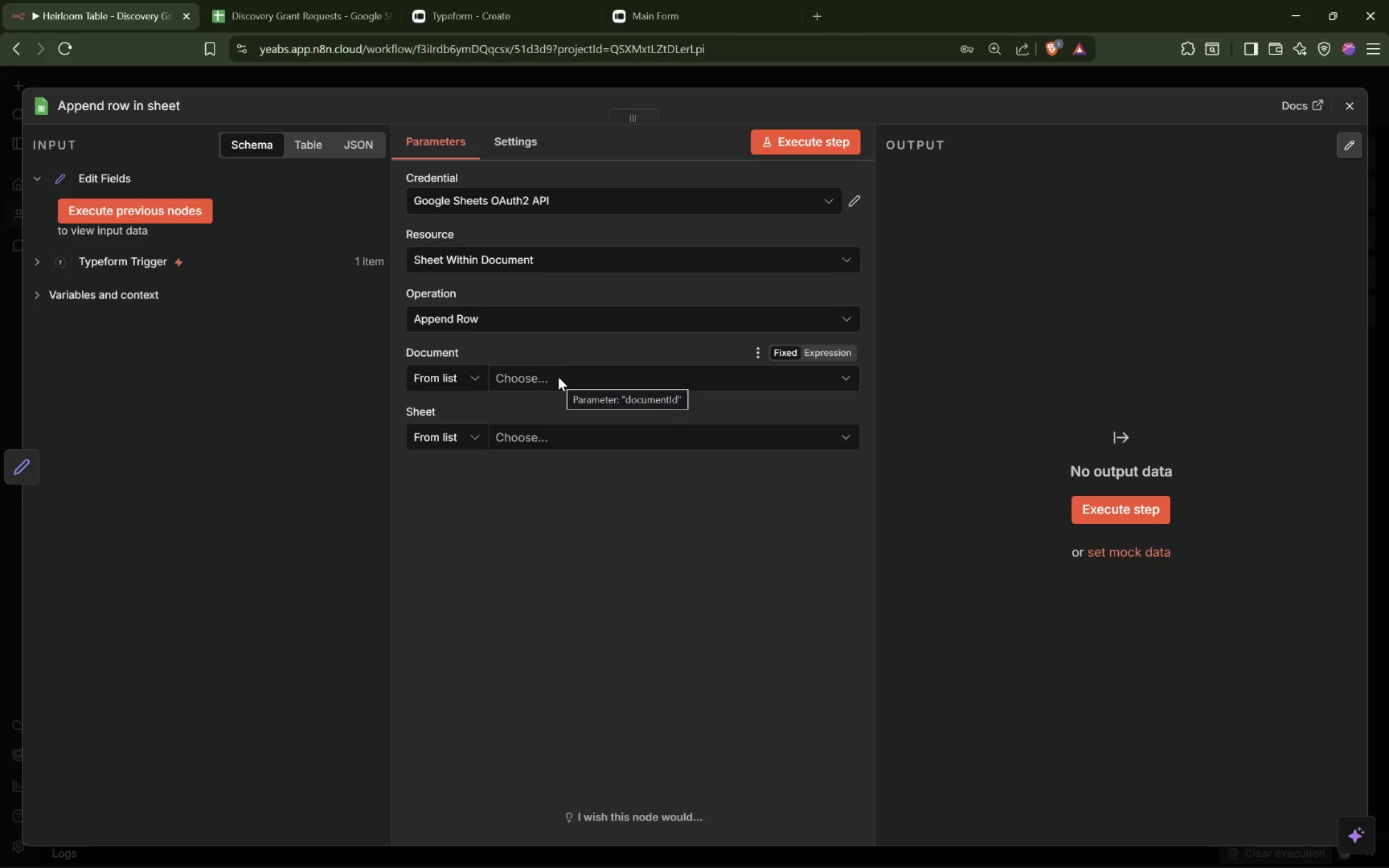 
wait(13.55)
 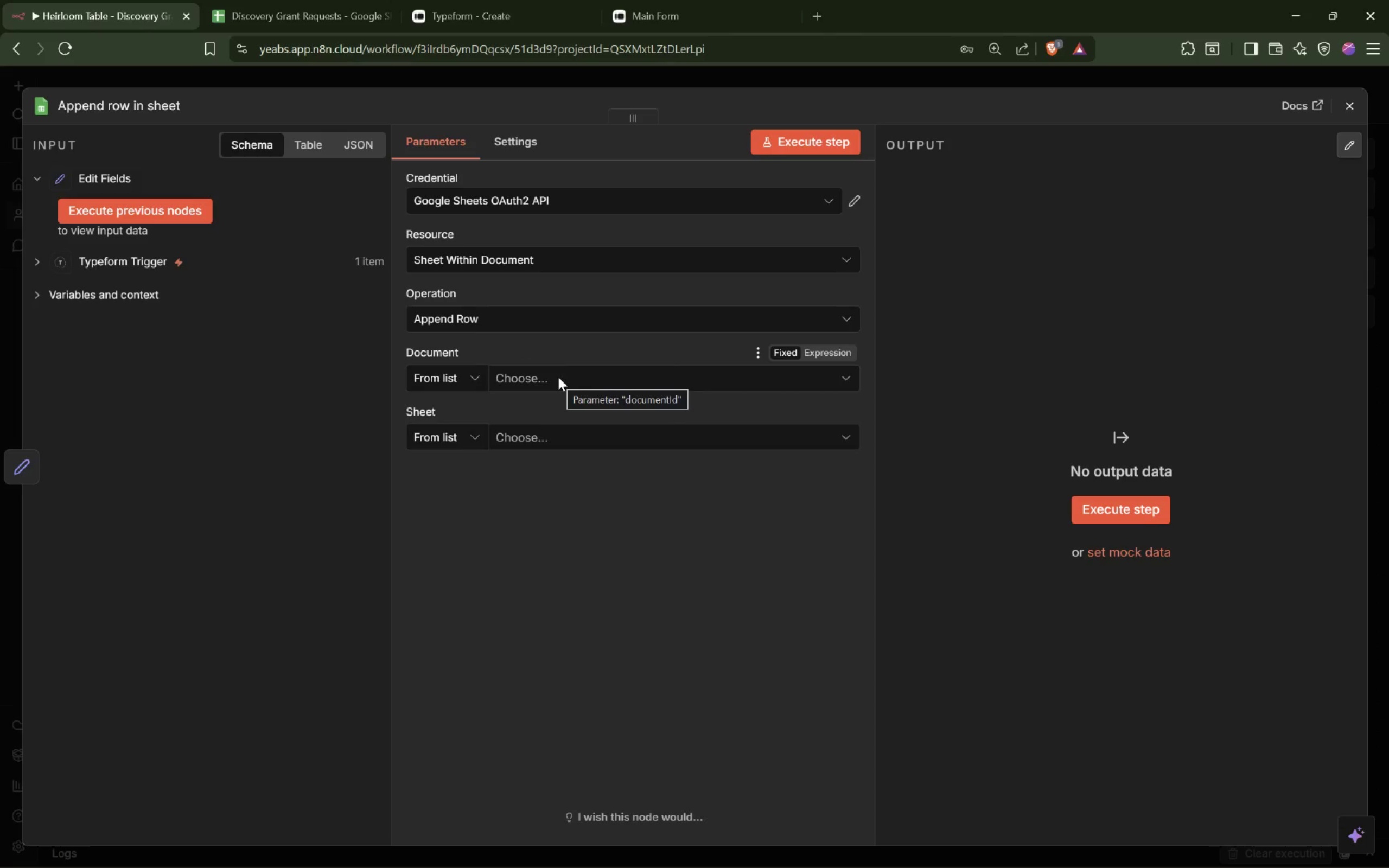 
left_click([528, 488])
 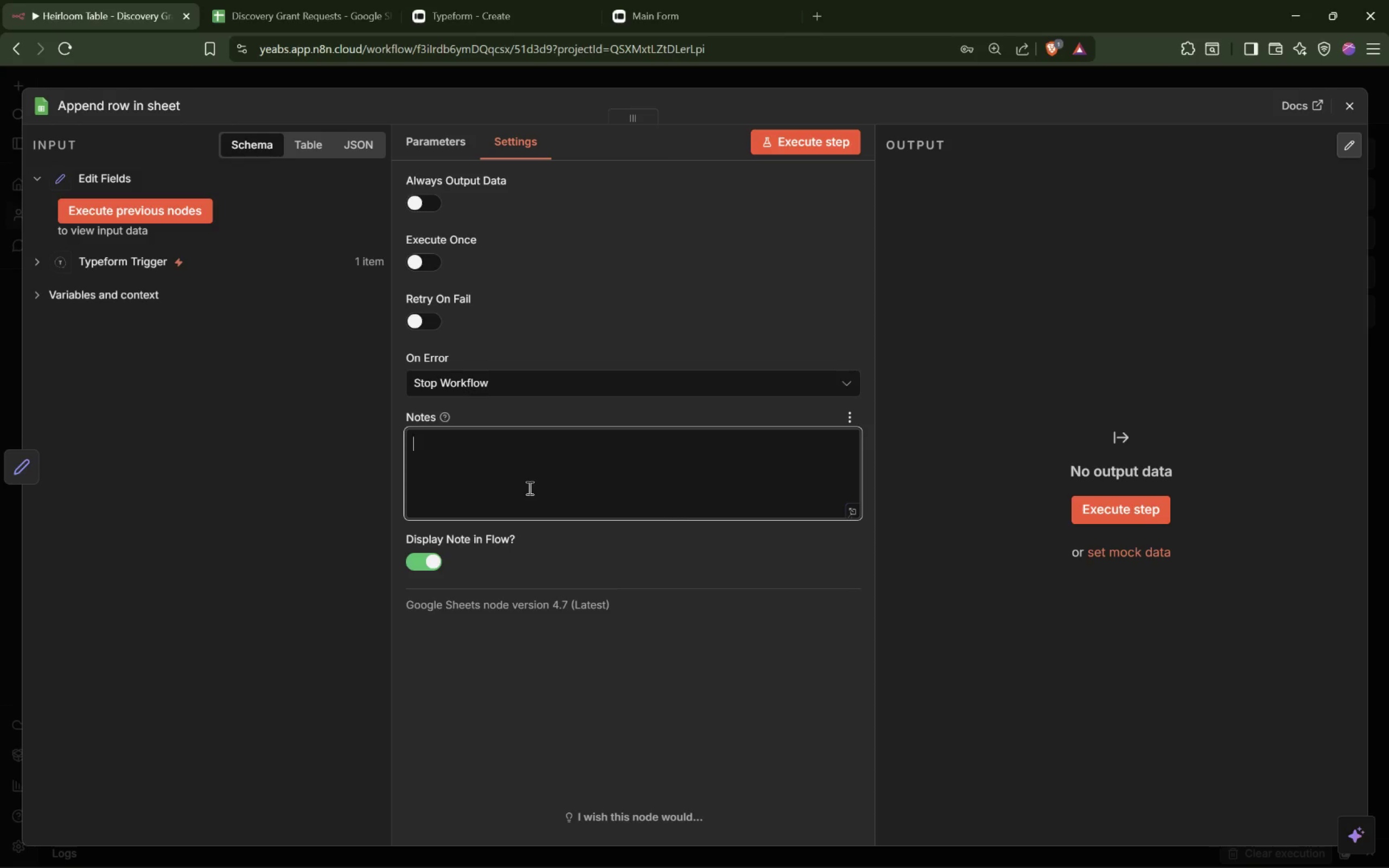 
type(Write every request into Google Sheets immedie)
key(Backspace)
type(ately with status Pending.)
 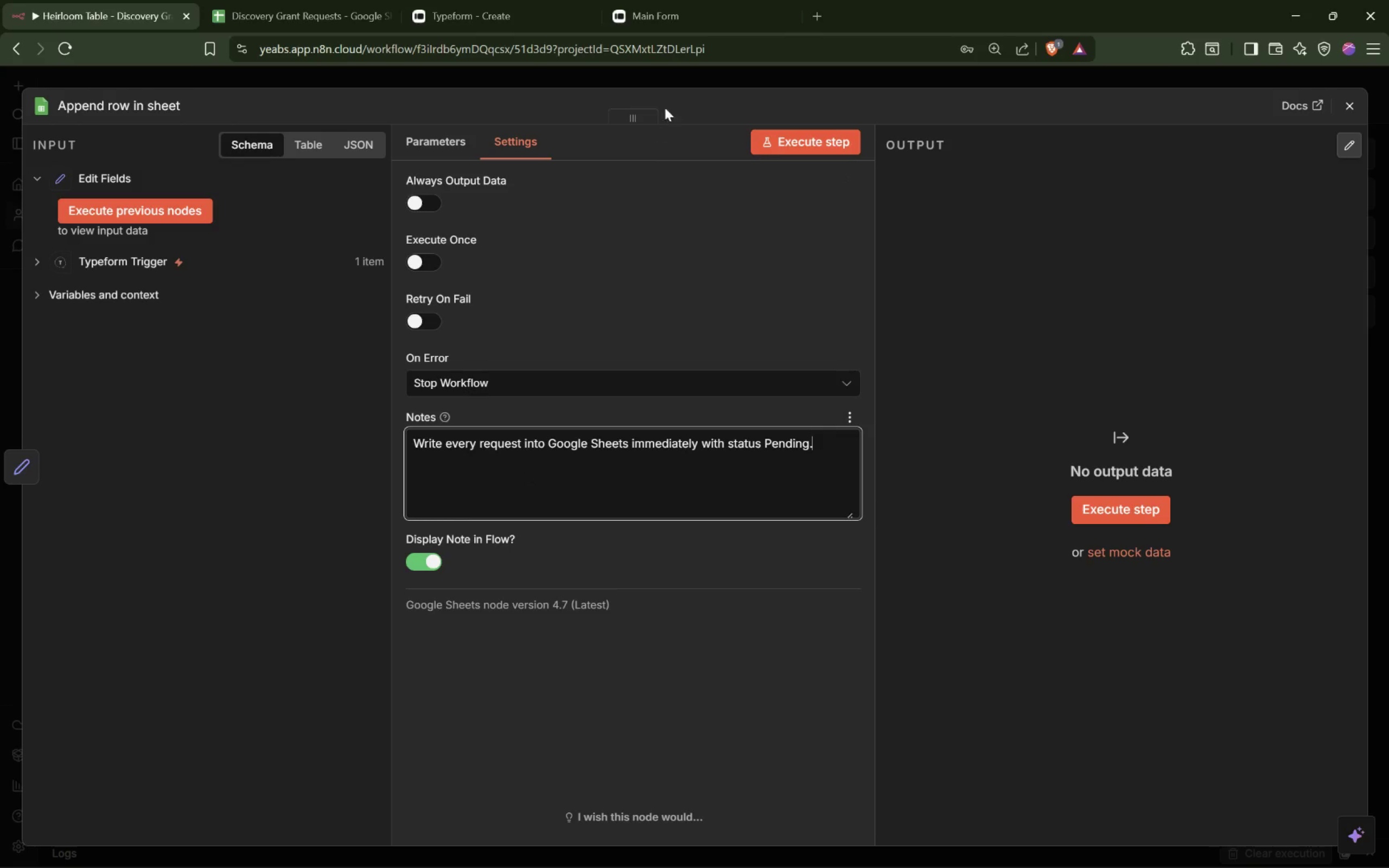 
left_click([682, 79])
 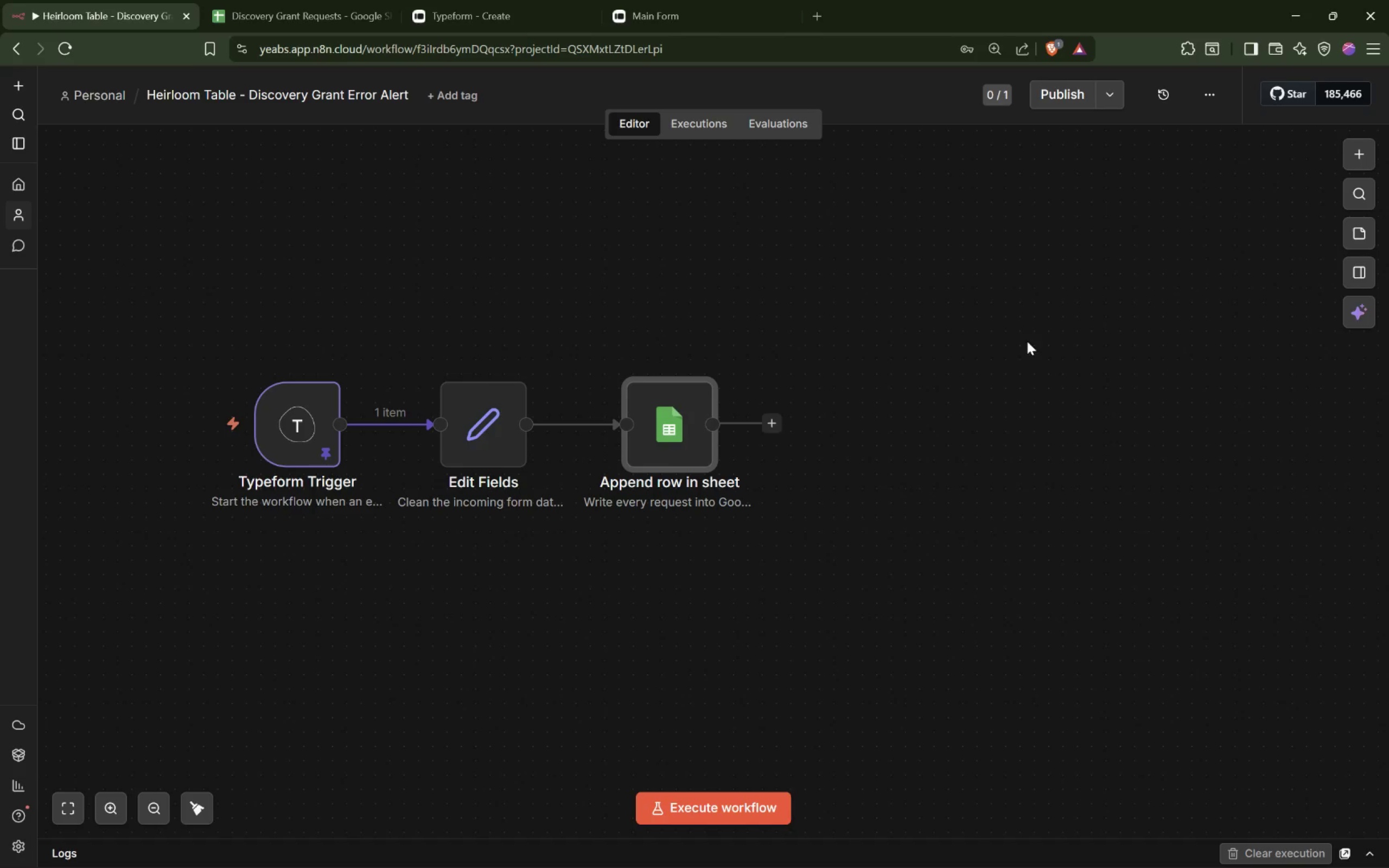 
wait(7.53)
 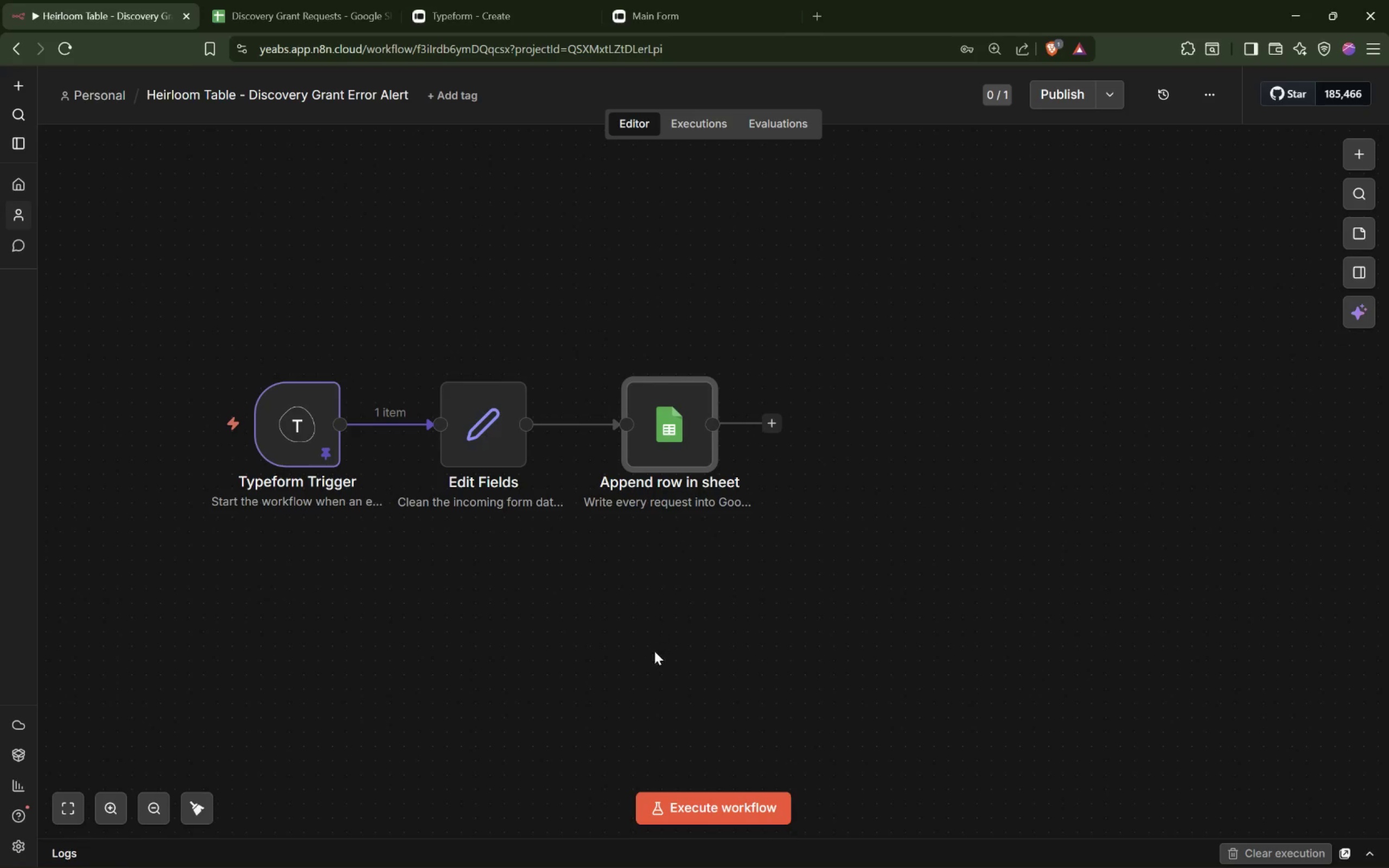 
double_click([664, 427])
 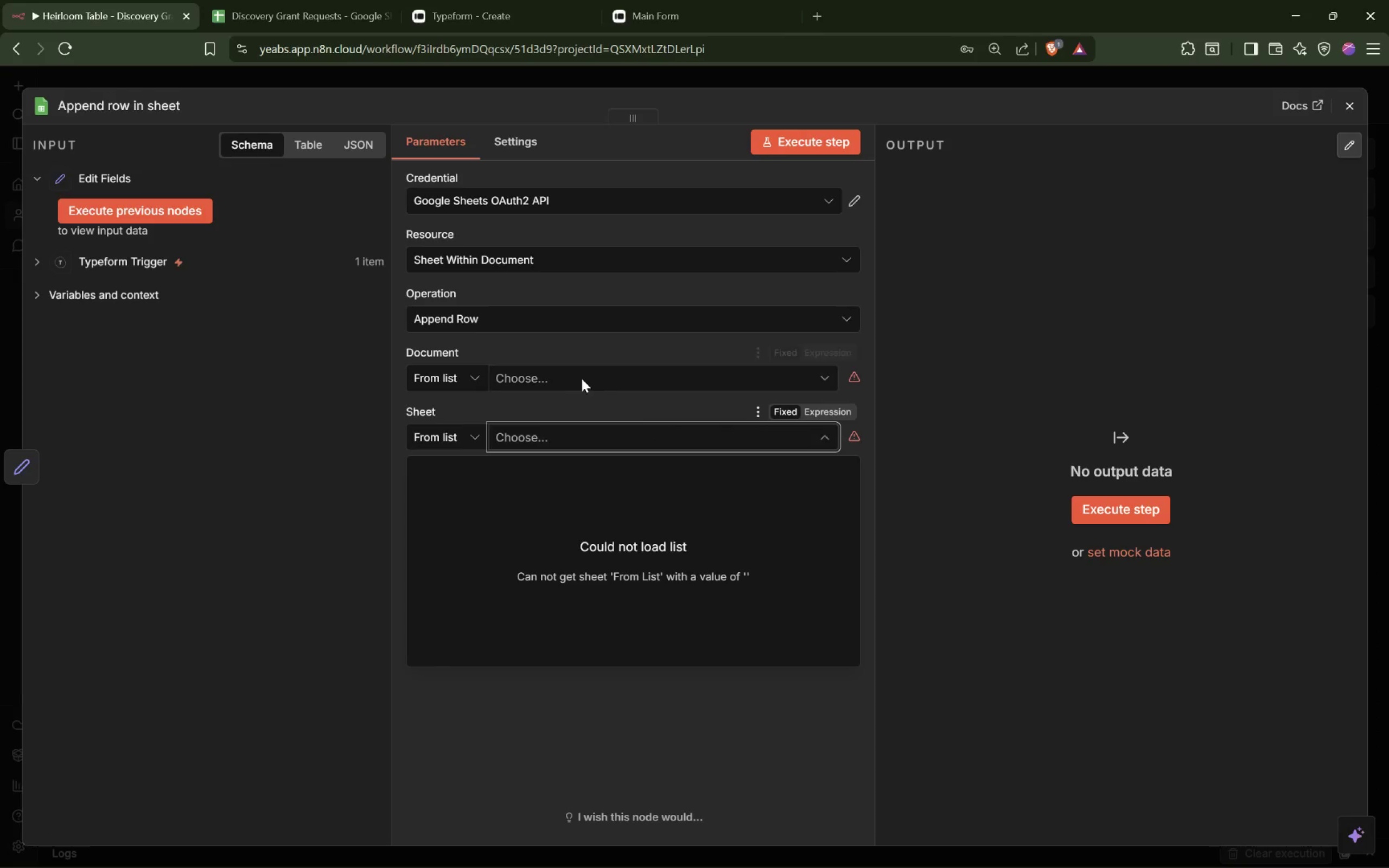 
left_click([579, 374])
 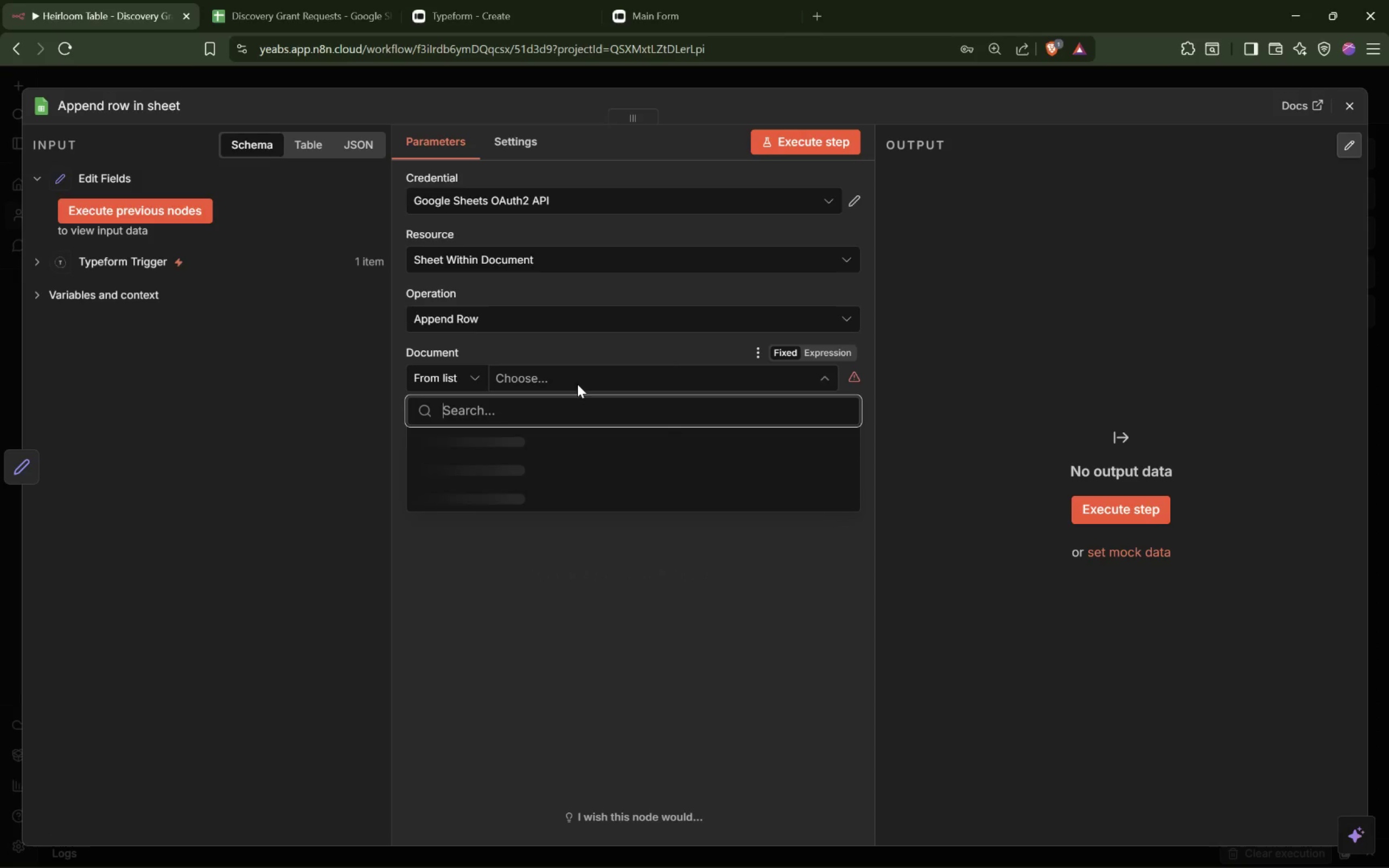 
left_click([579, 383])
 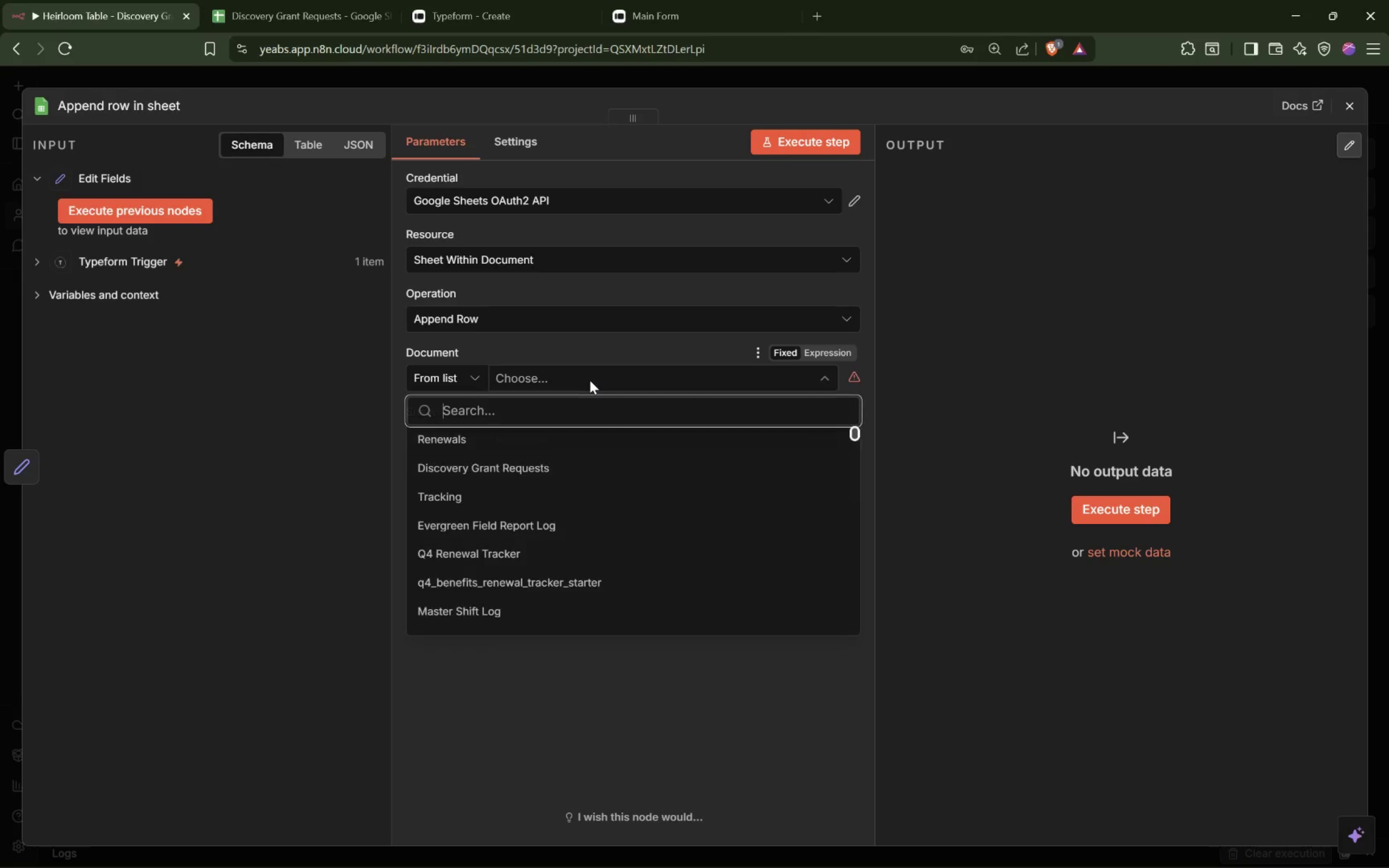 
left_click([590, 380])
 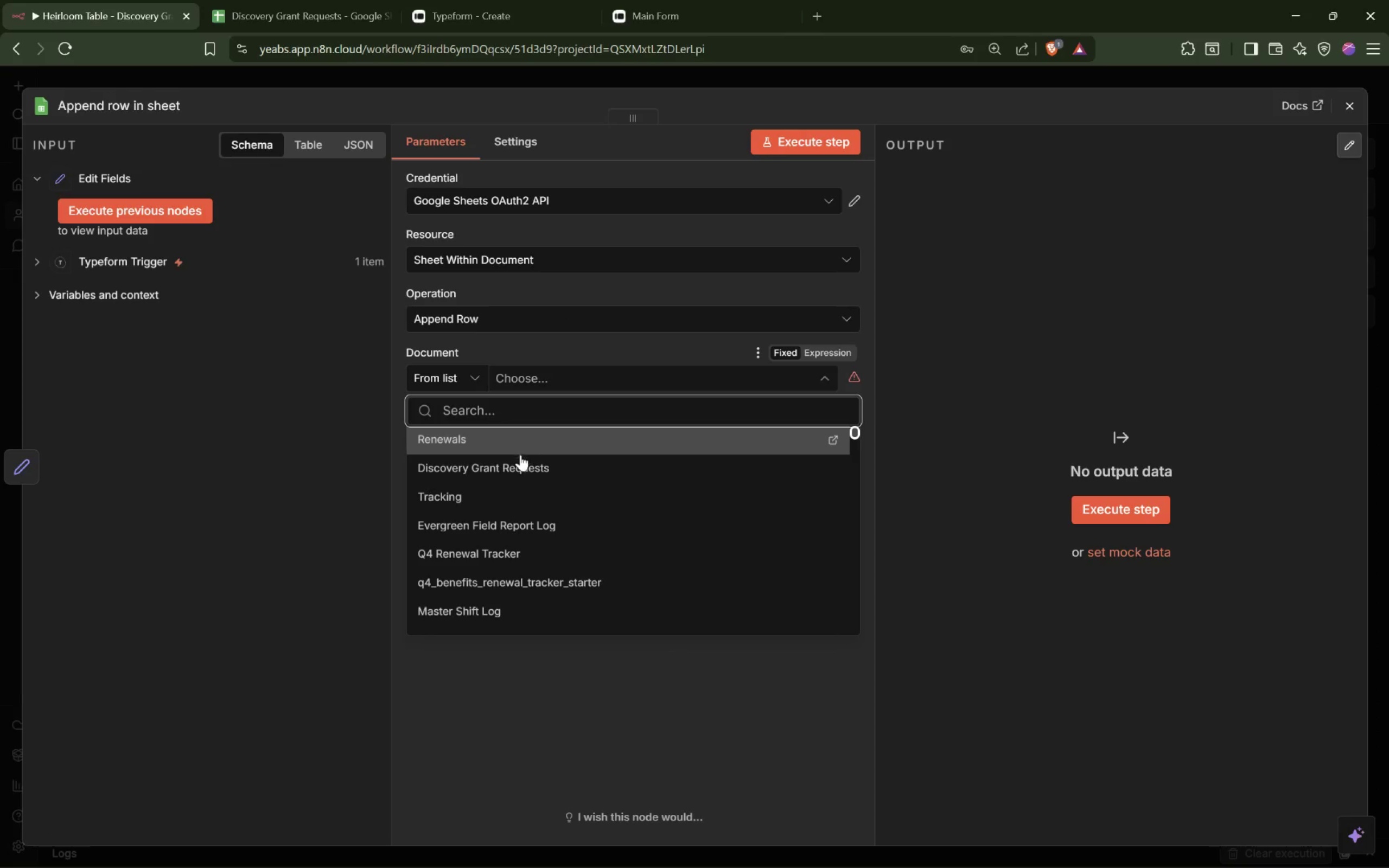 
scroll: coordinate [515, 462], scroll_direction: up, amount: 7.0
 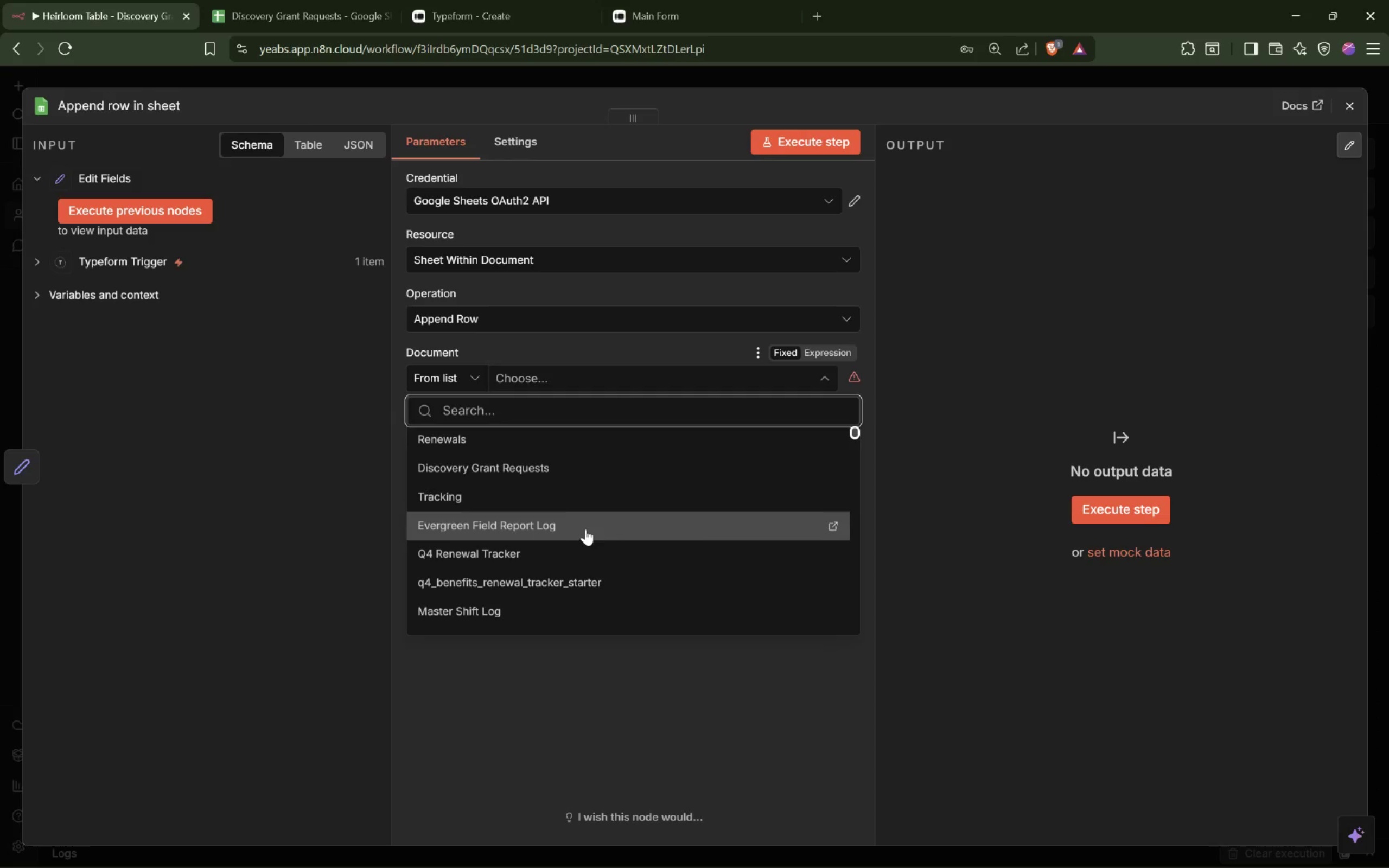 
left_click([633, 196])
 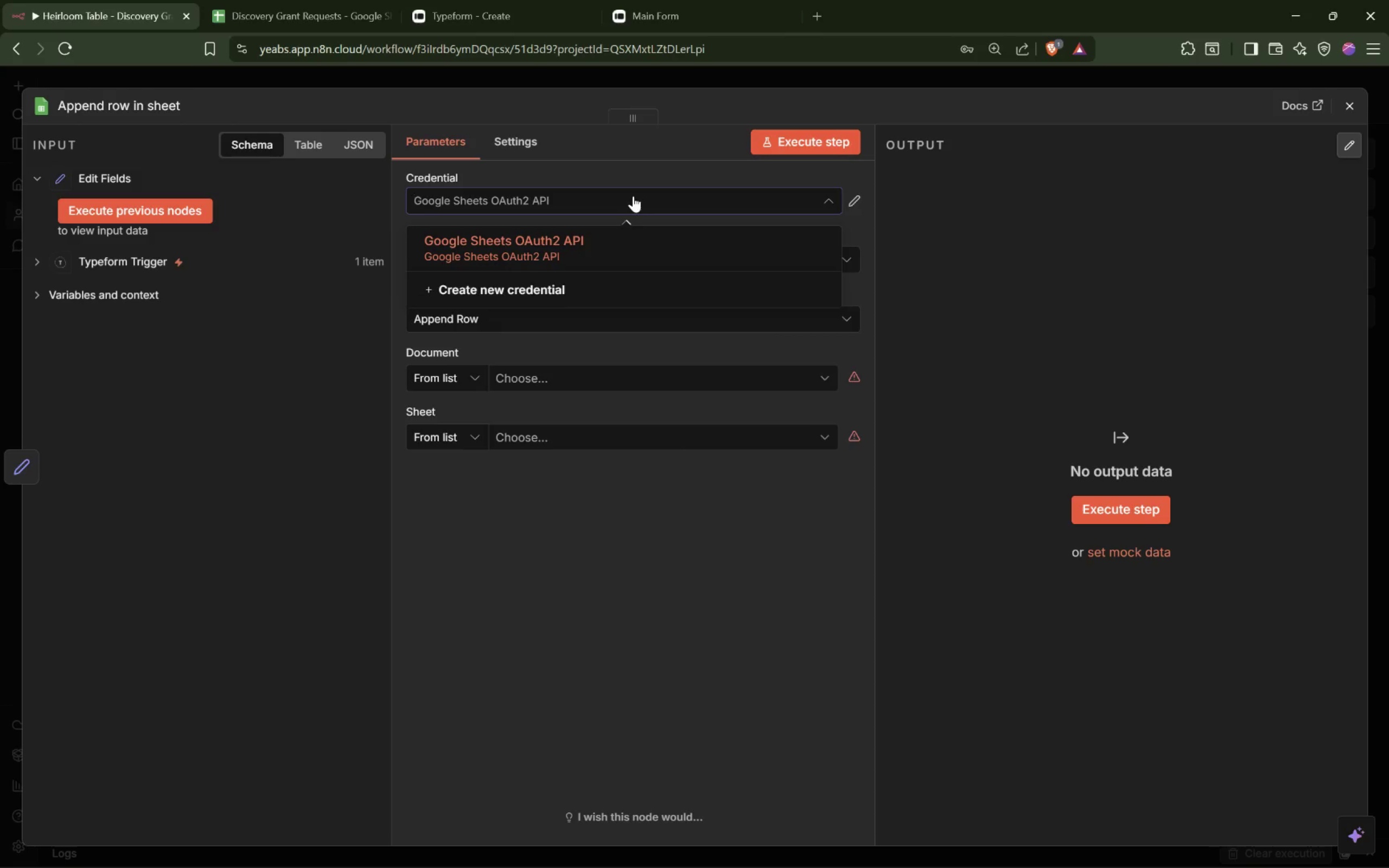 
left_click([633, 196])
 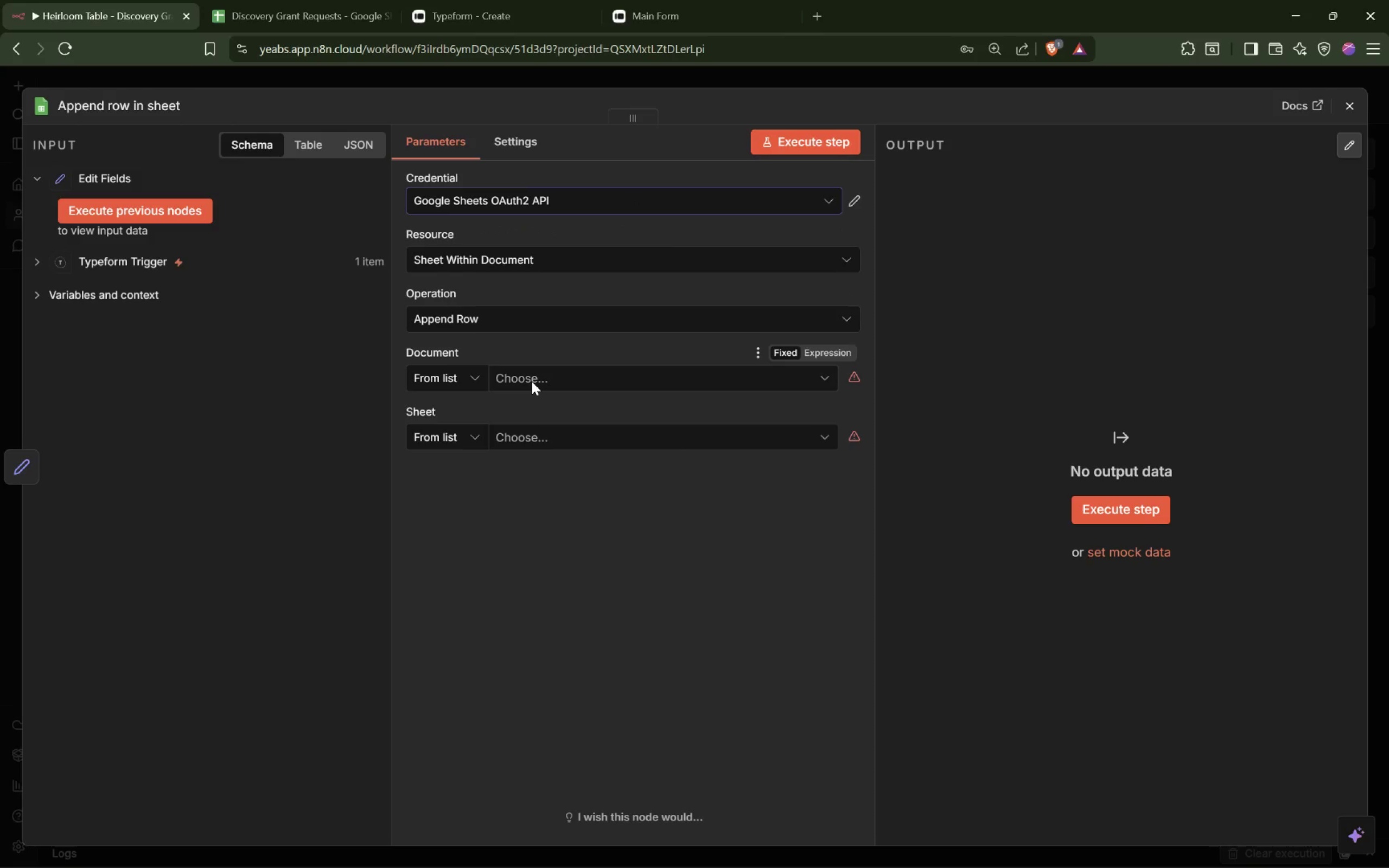 
left_click([532, 381])
 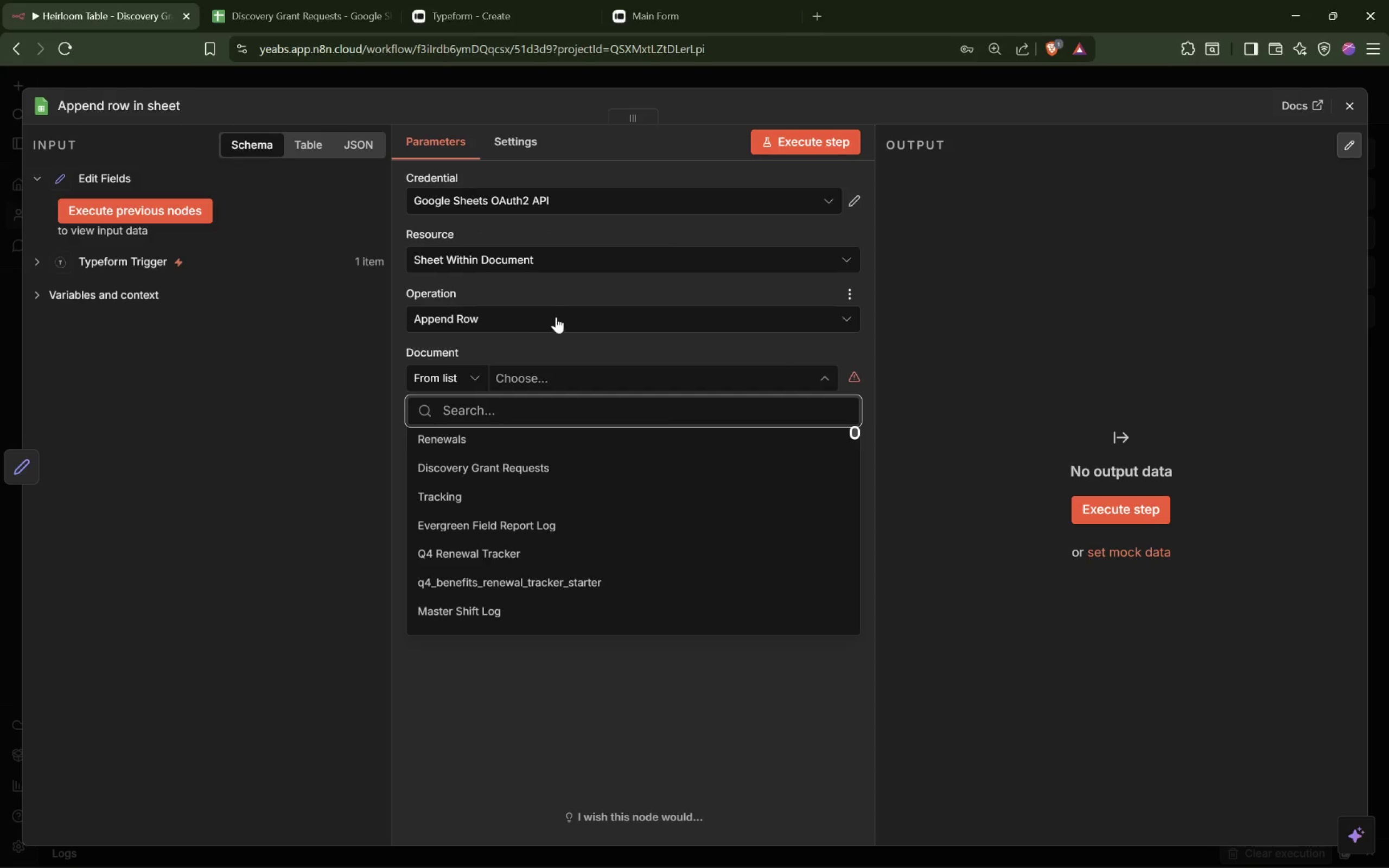 
mouse_move([577, 280])
 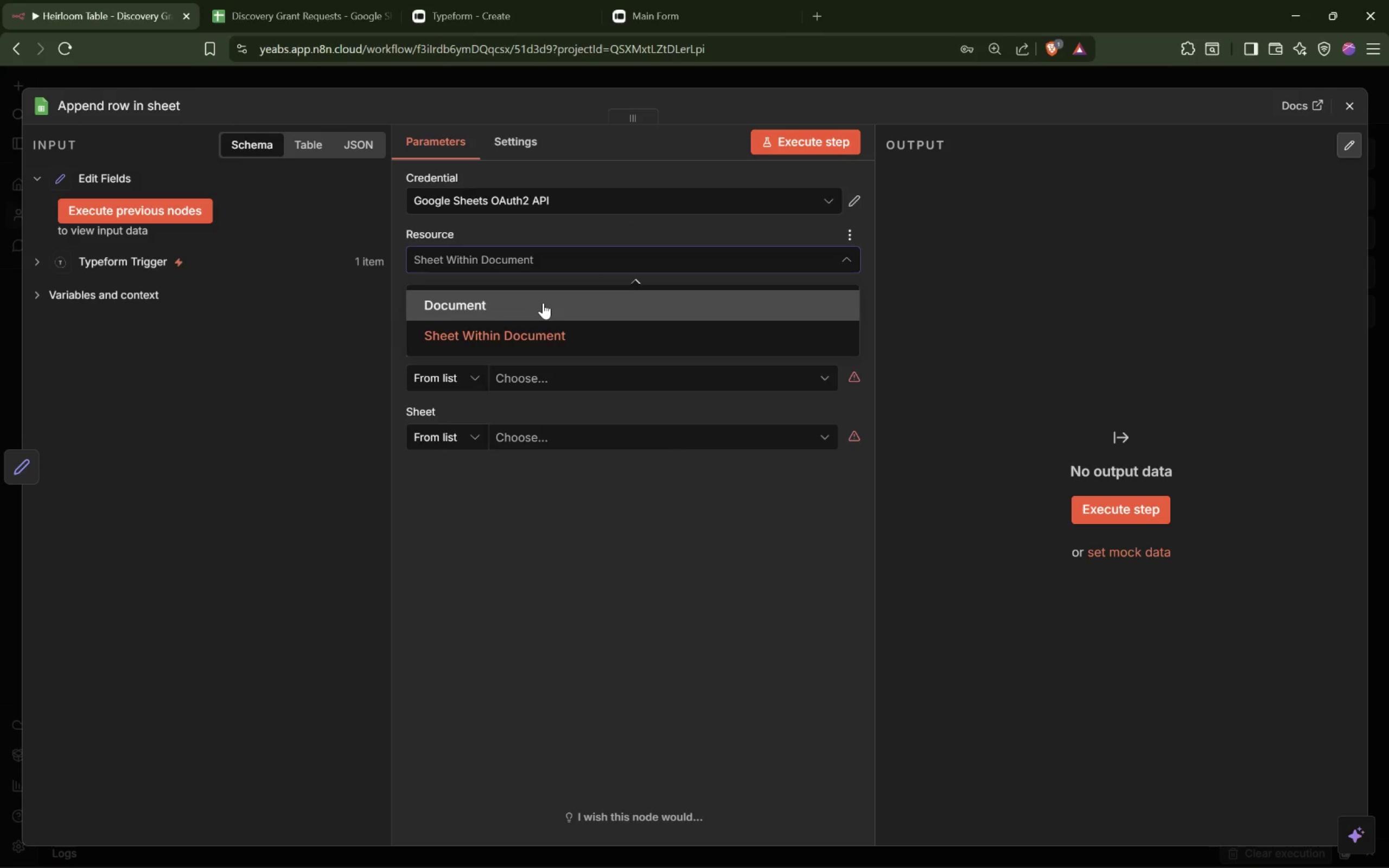 
left_click([543, 303])
 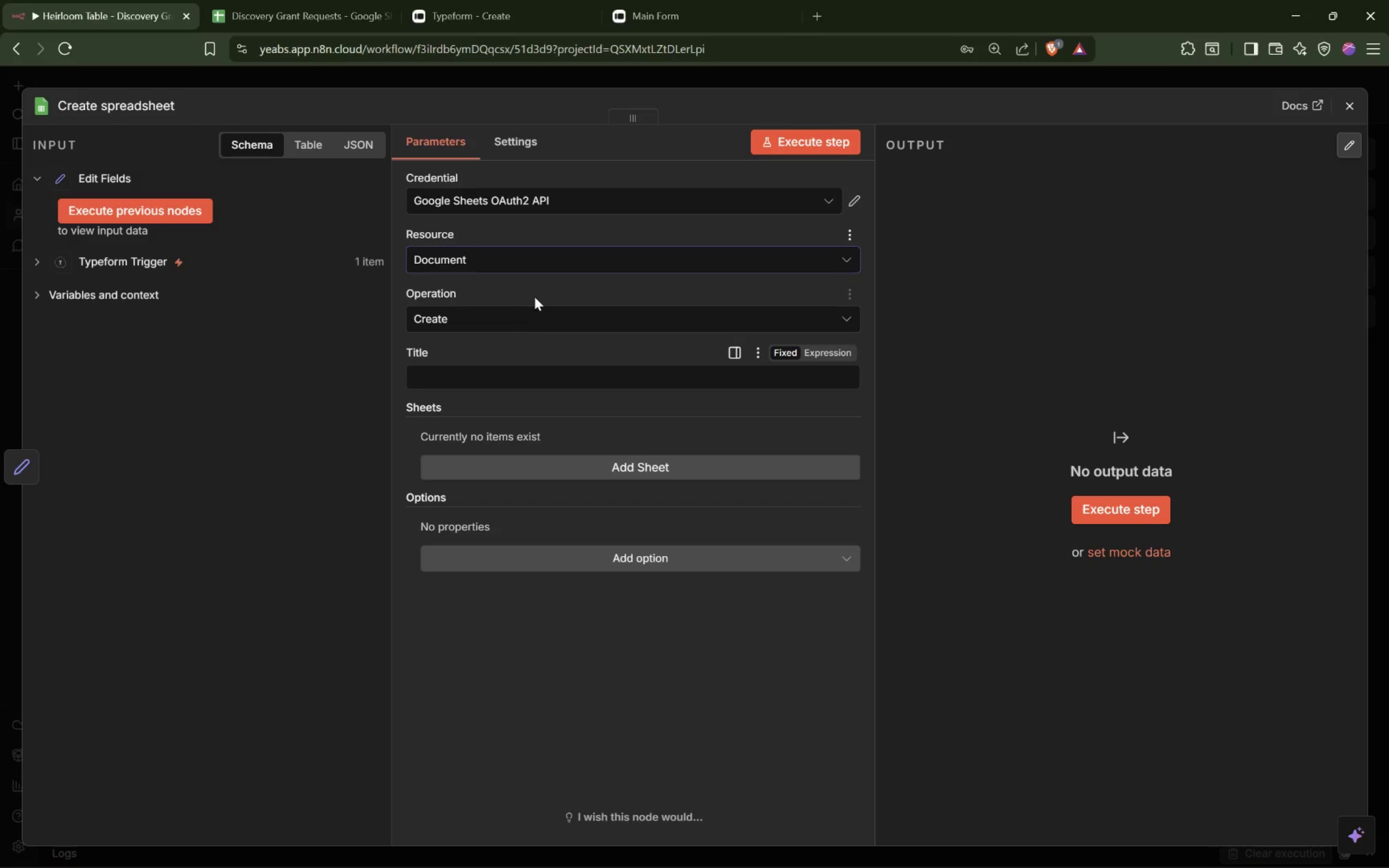 
left_click([548, 256])
 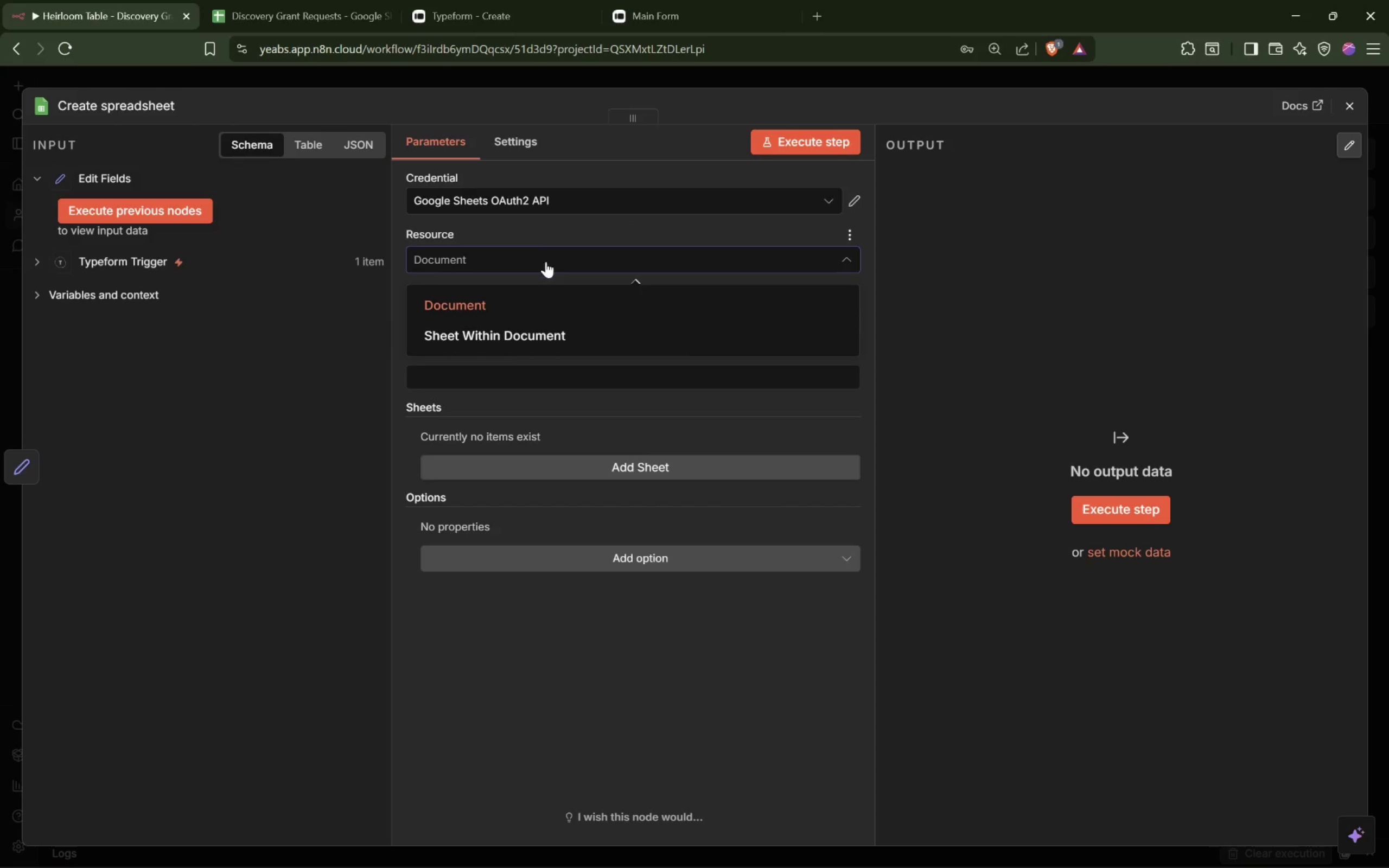 
left_click([550, 260])
 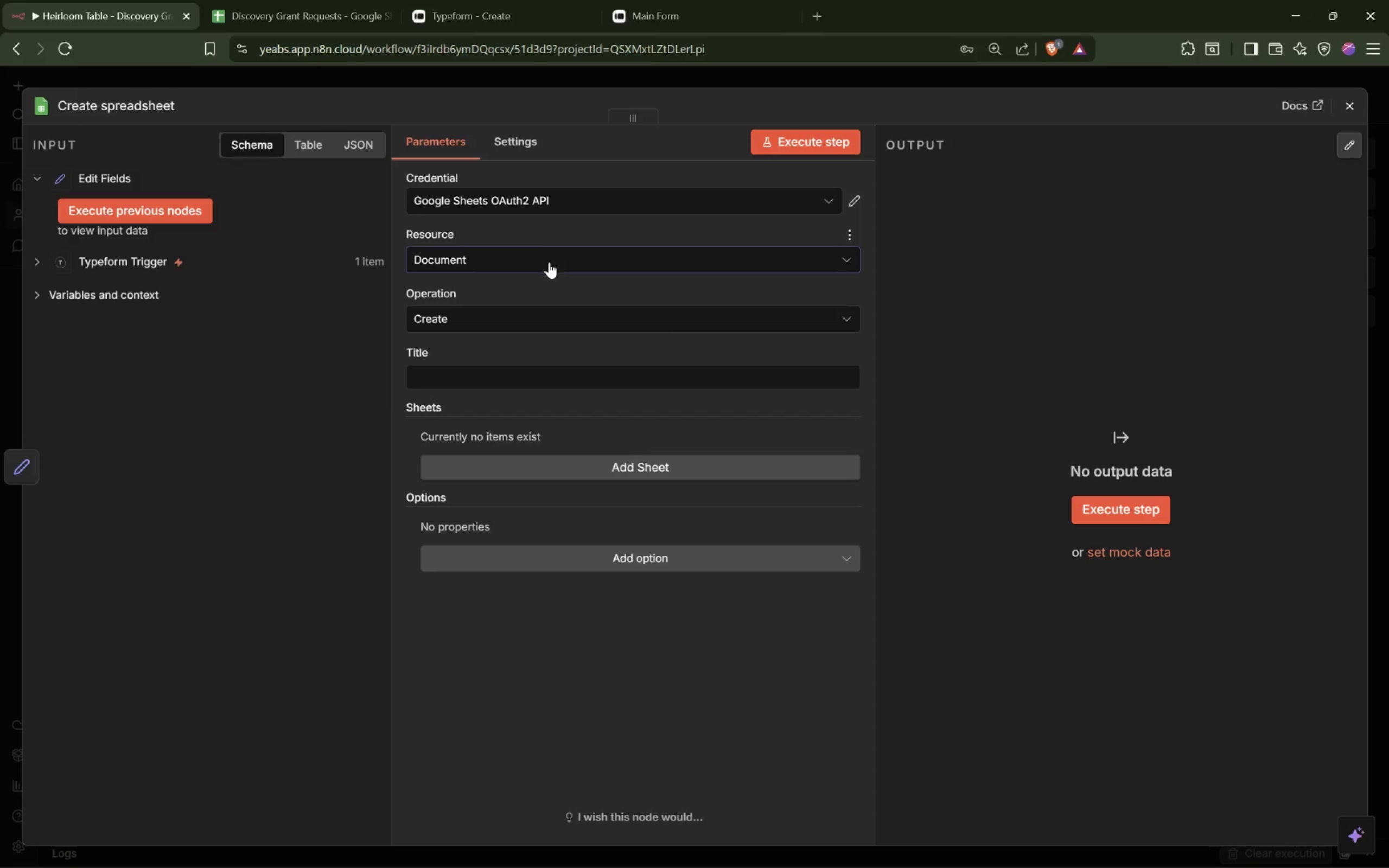 
left_click([549, 262])
 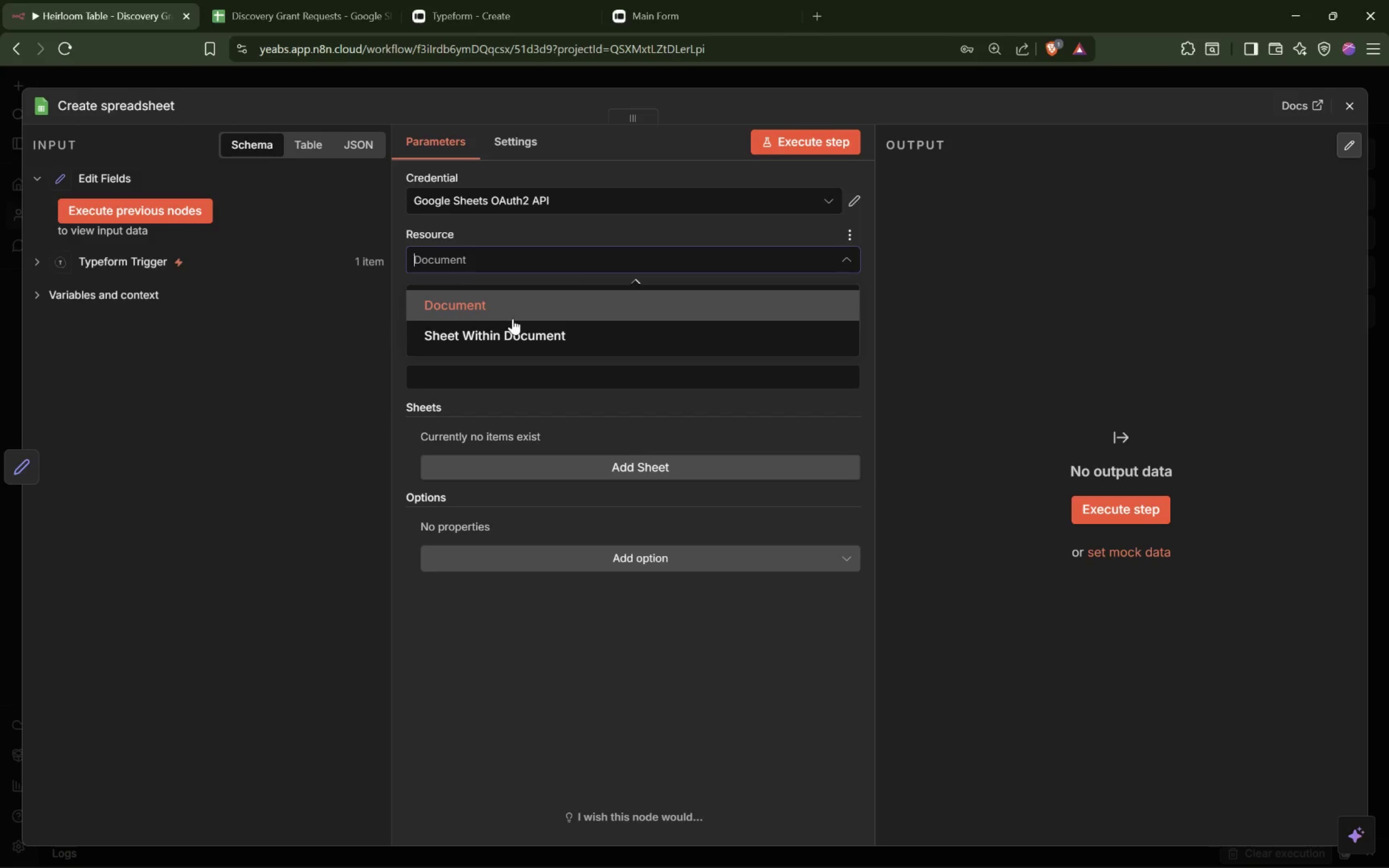 
left_click_drag(start_coordinate=[512, 321], to_coordinate=[510, 326])
 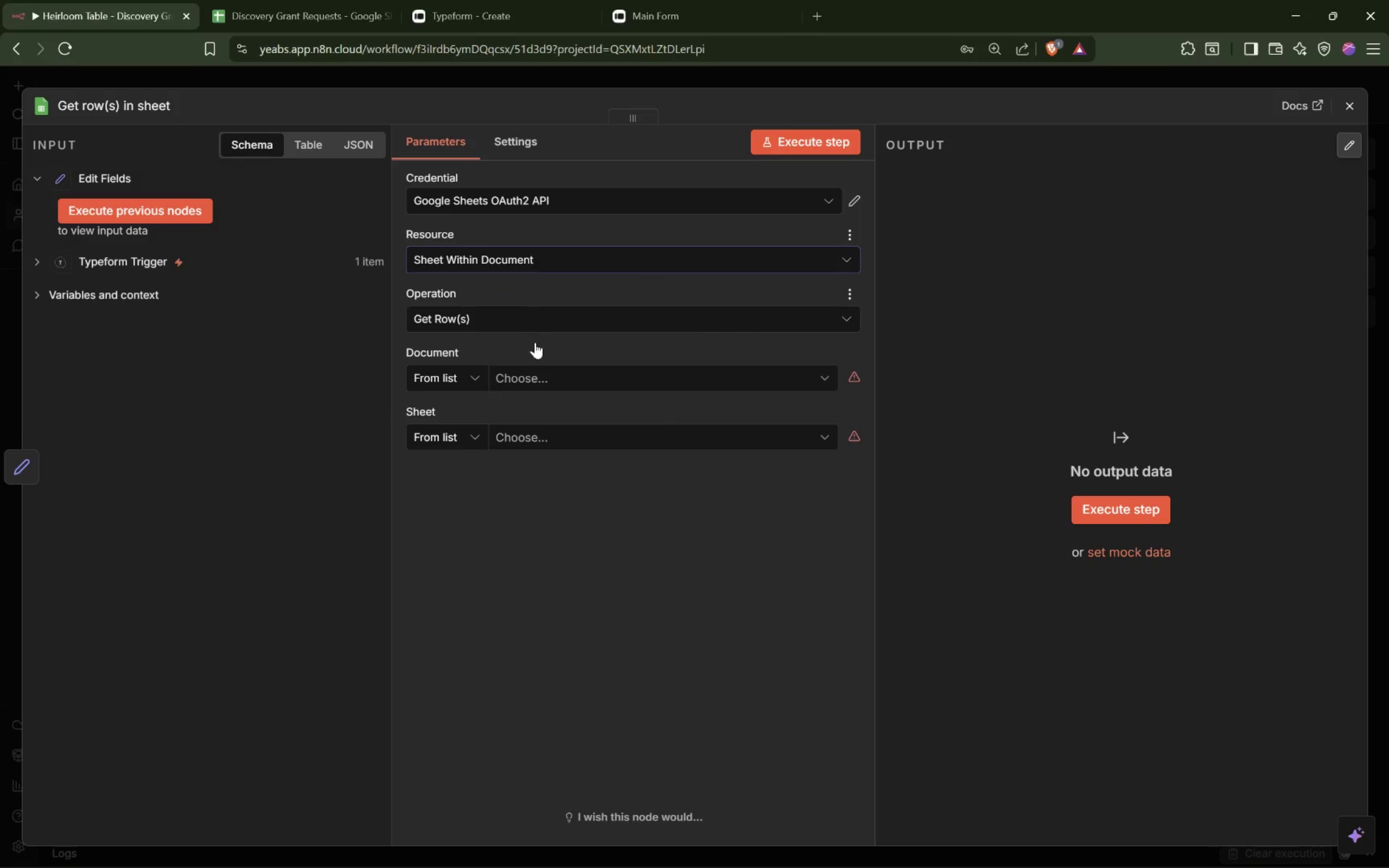 
left_click([592, 380])
 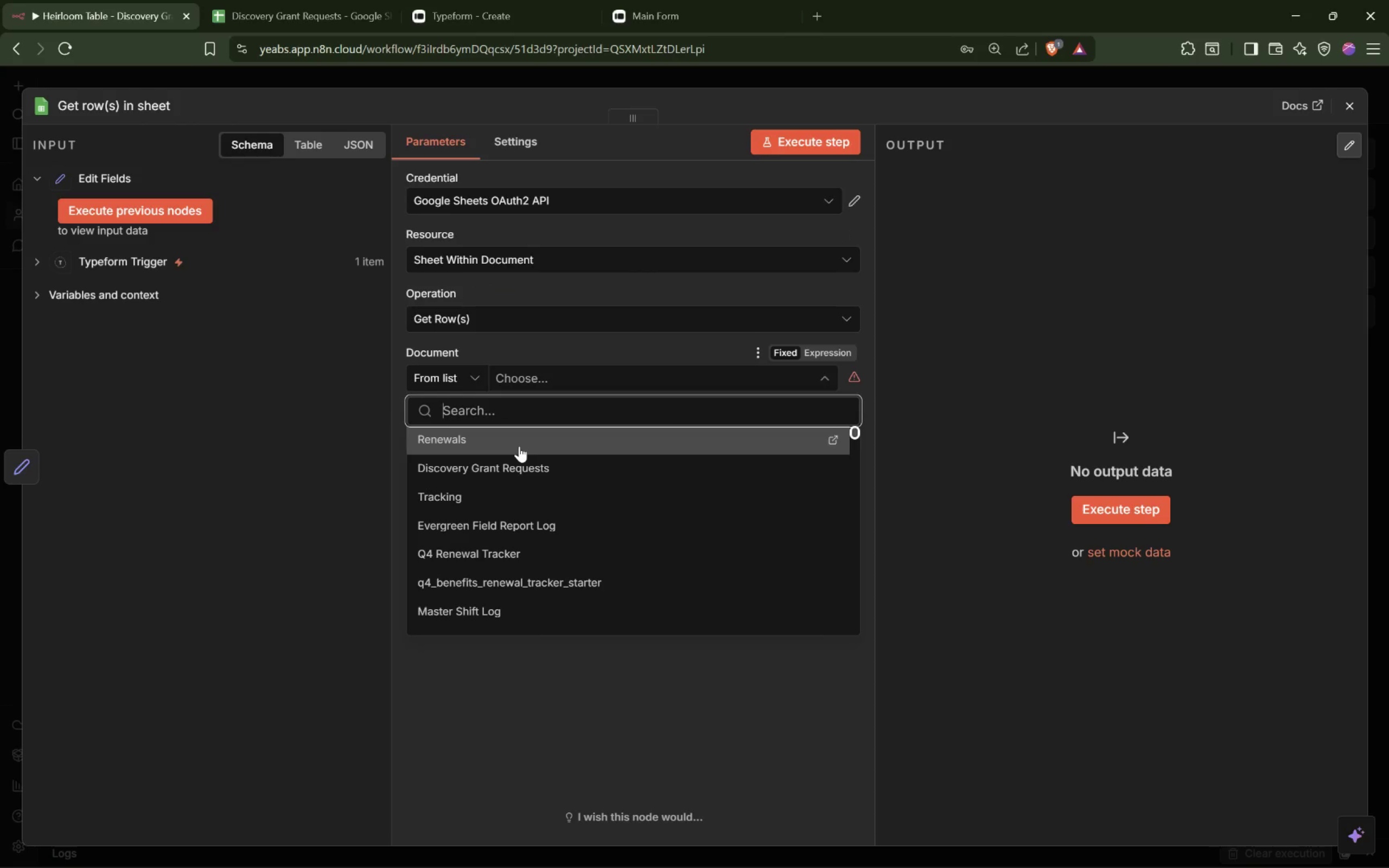 
left_click([291, 0])
 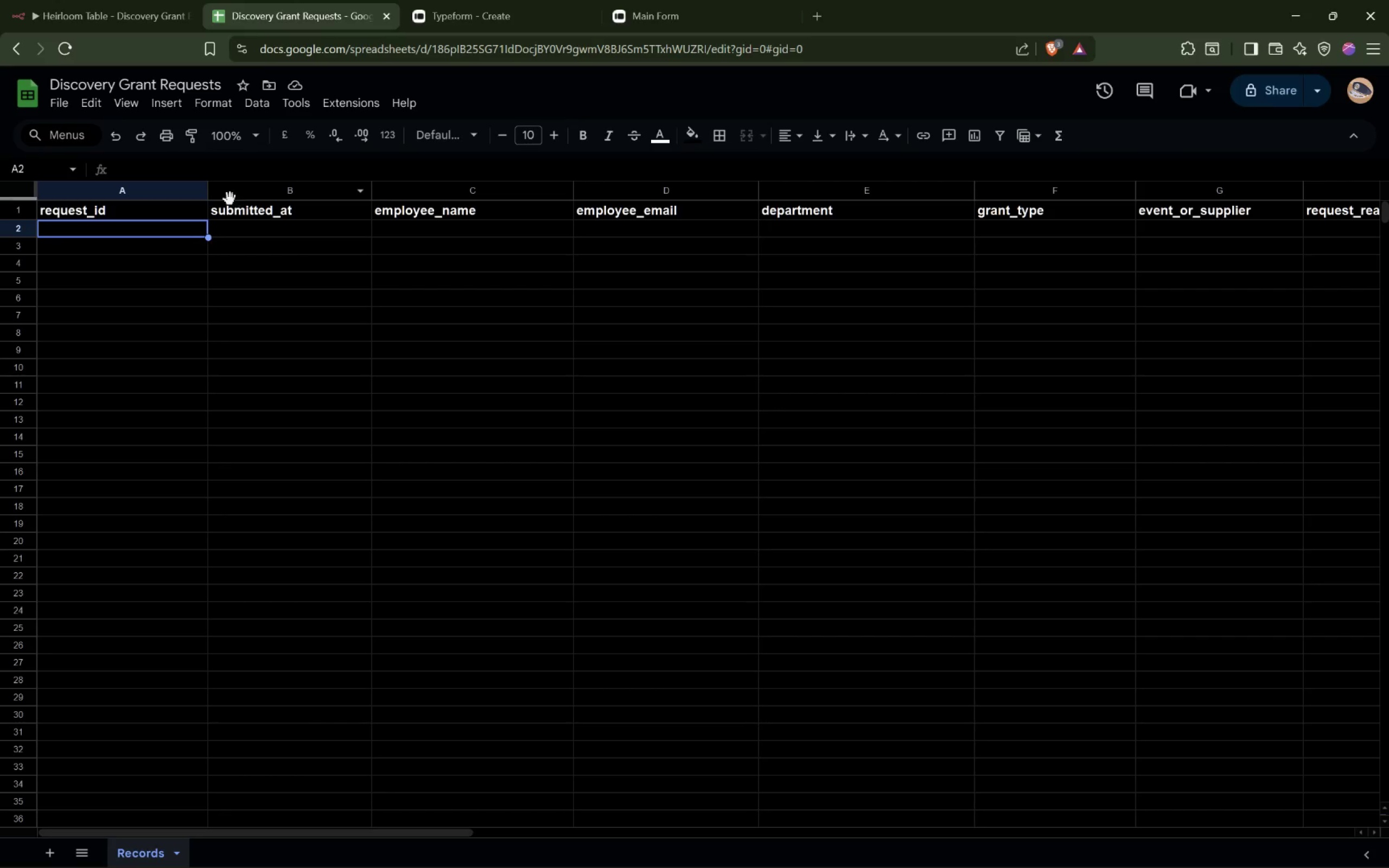 
left_click([105, 7])
 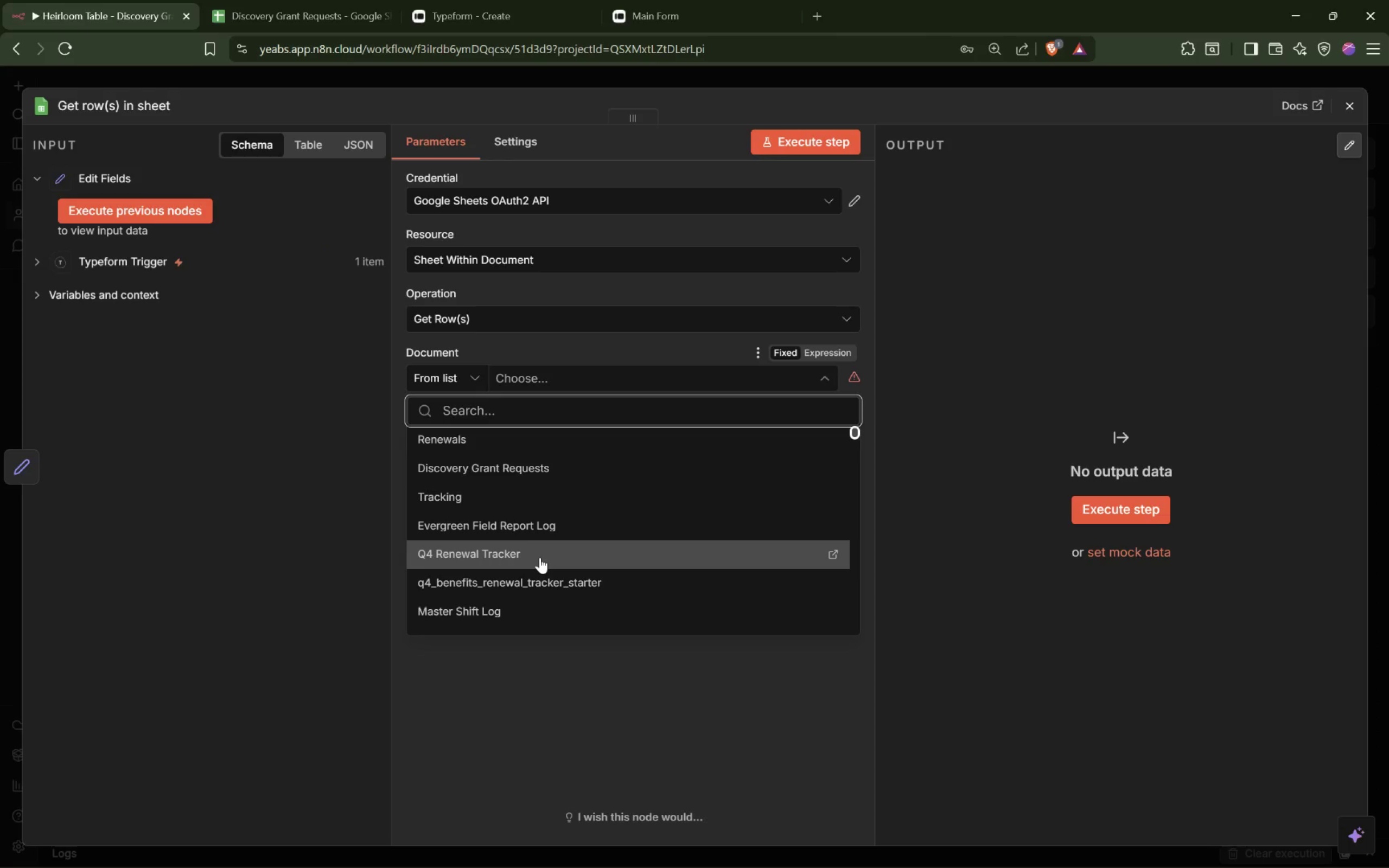 
wait(5.25)
 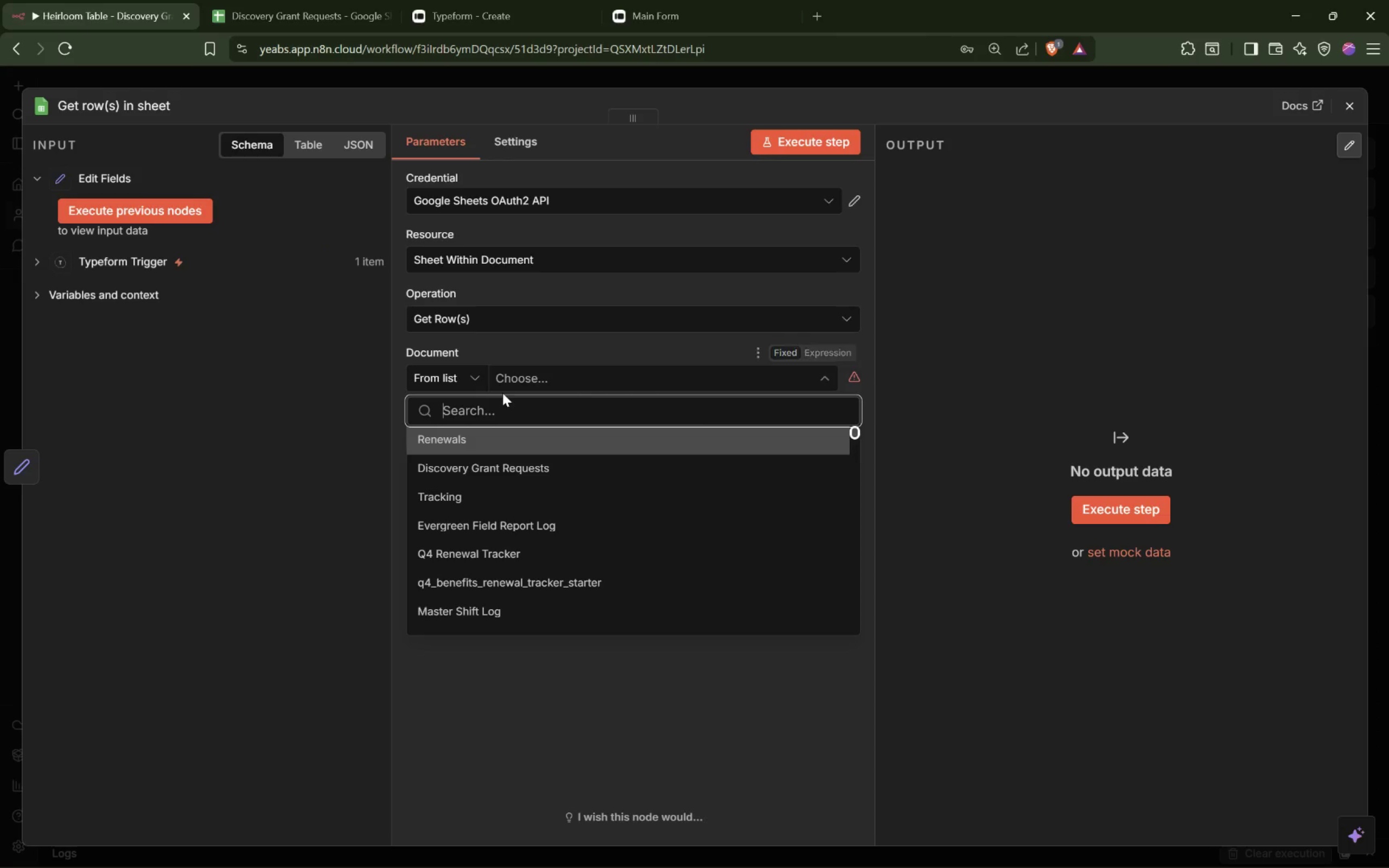 
left_click([543, 463])
 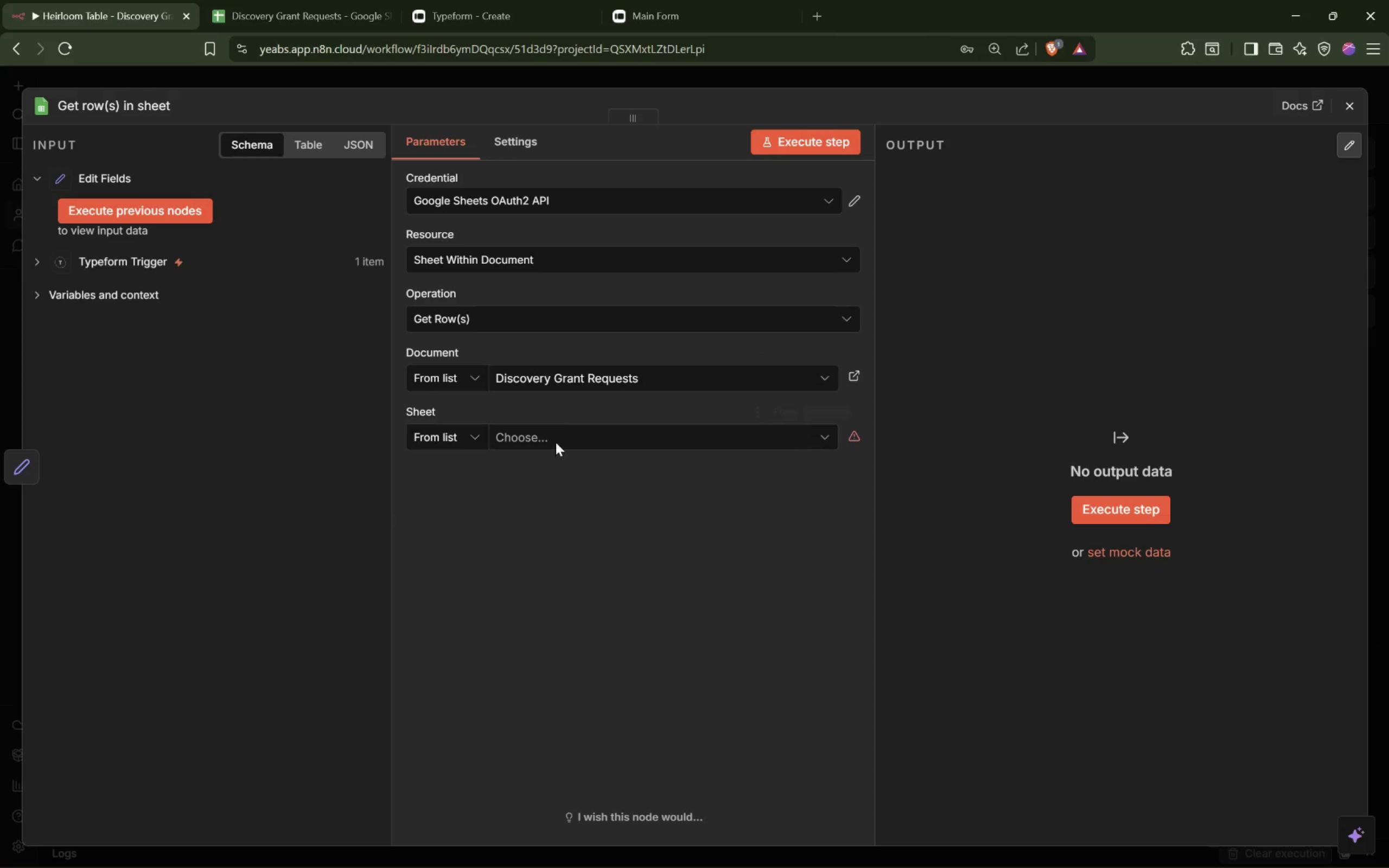 
left_click([562, 433])
 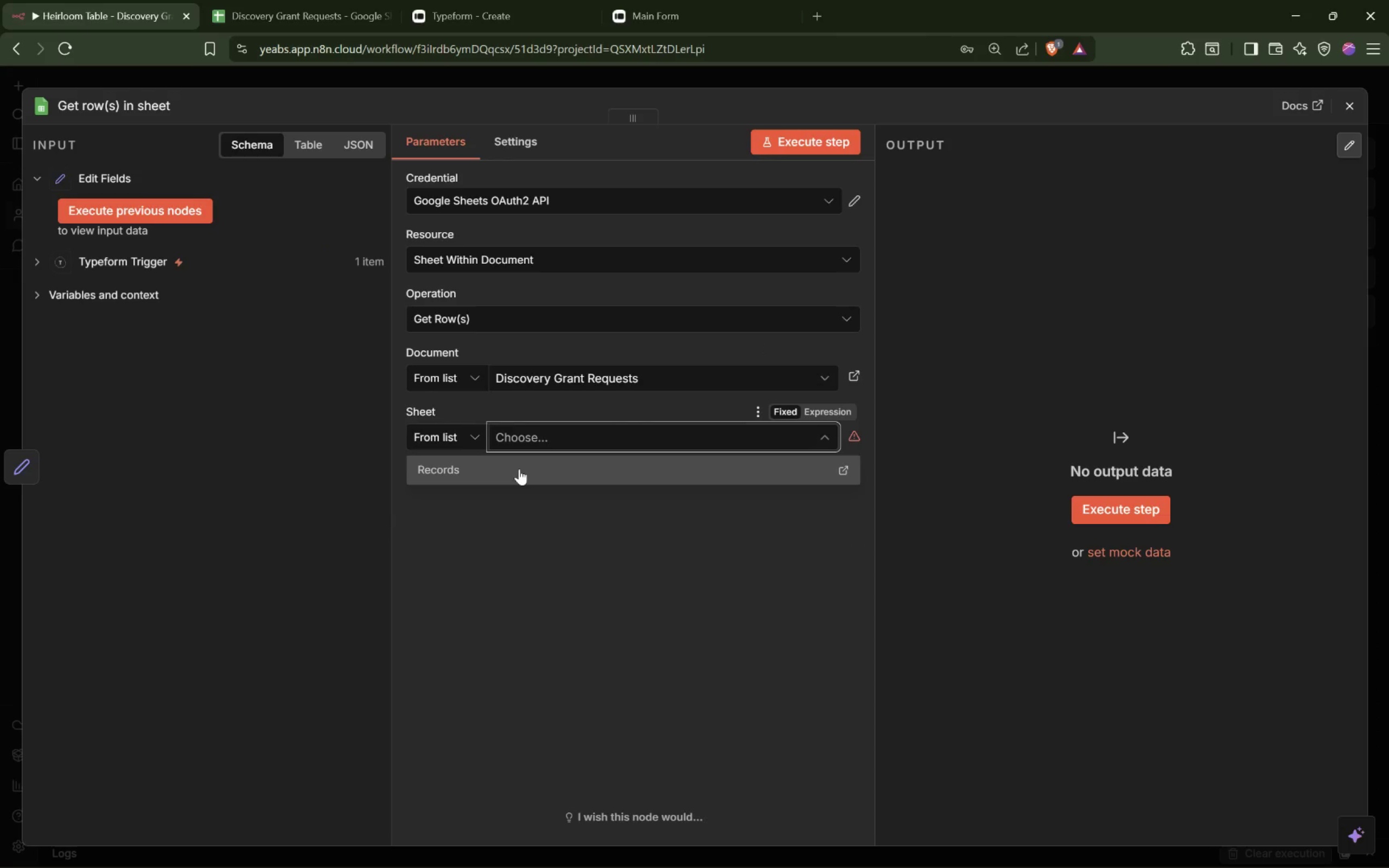 
left_click([519, 469])
 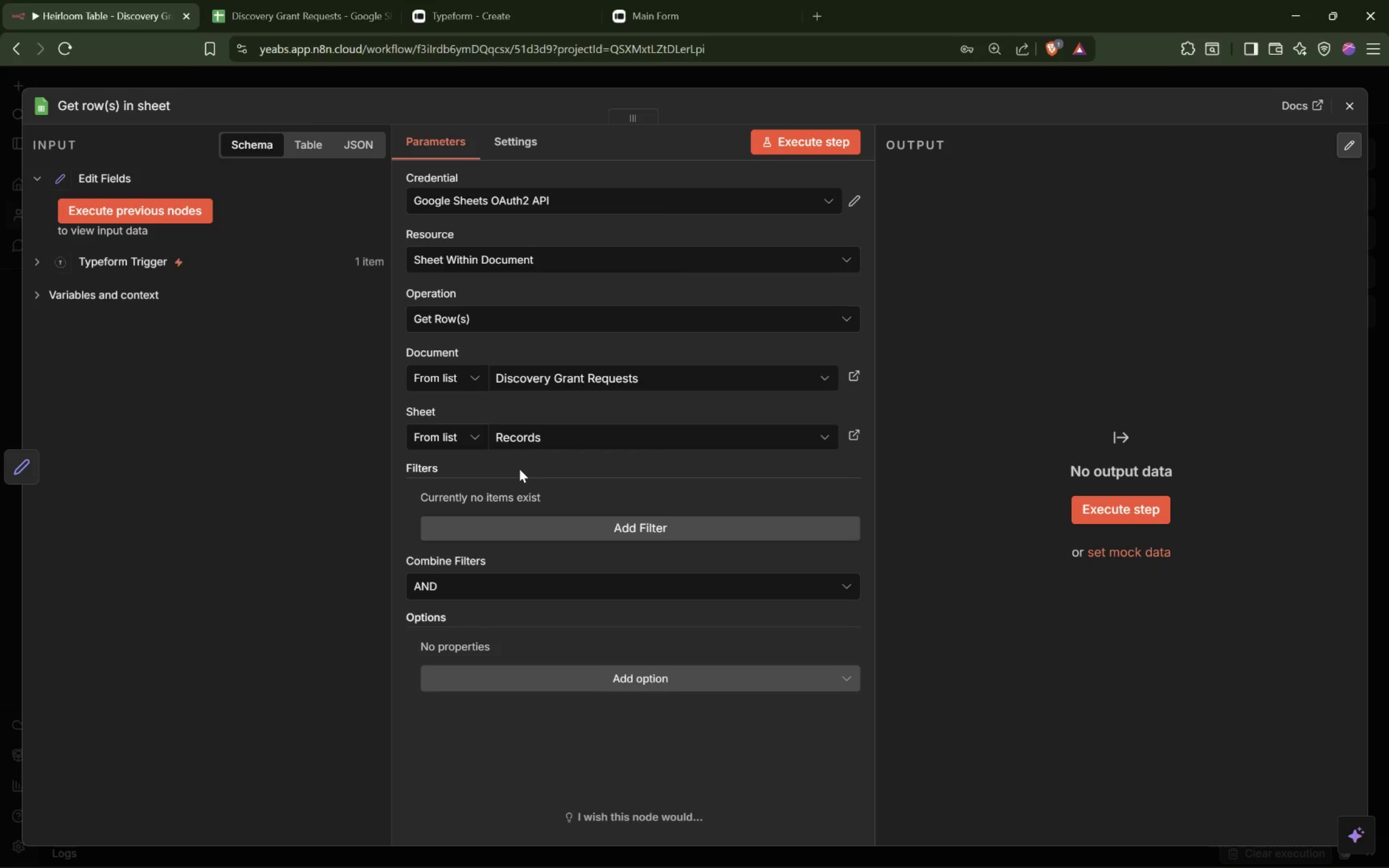 
wait(7.83)
 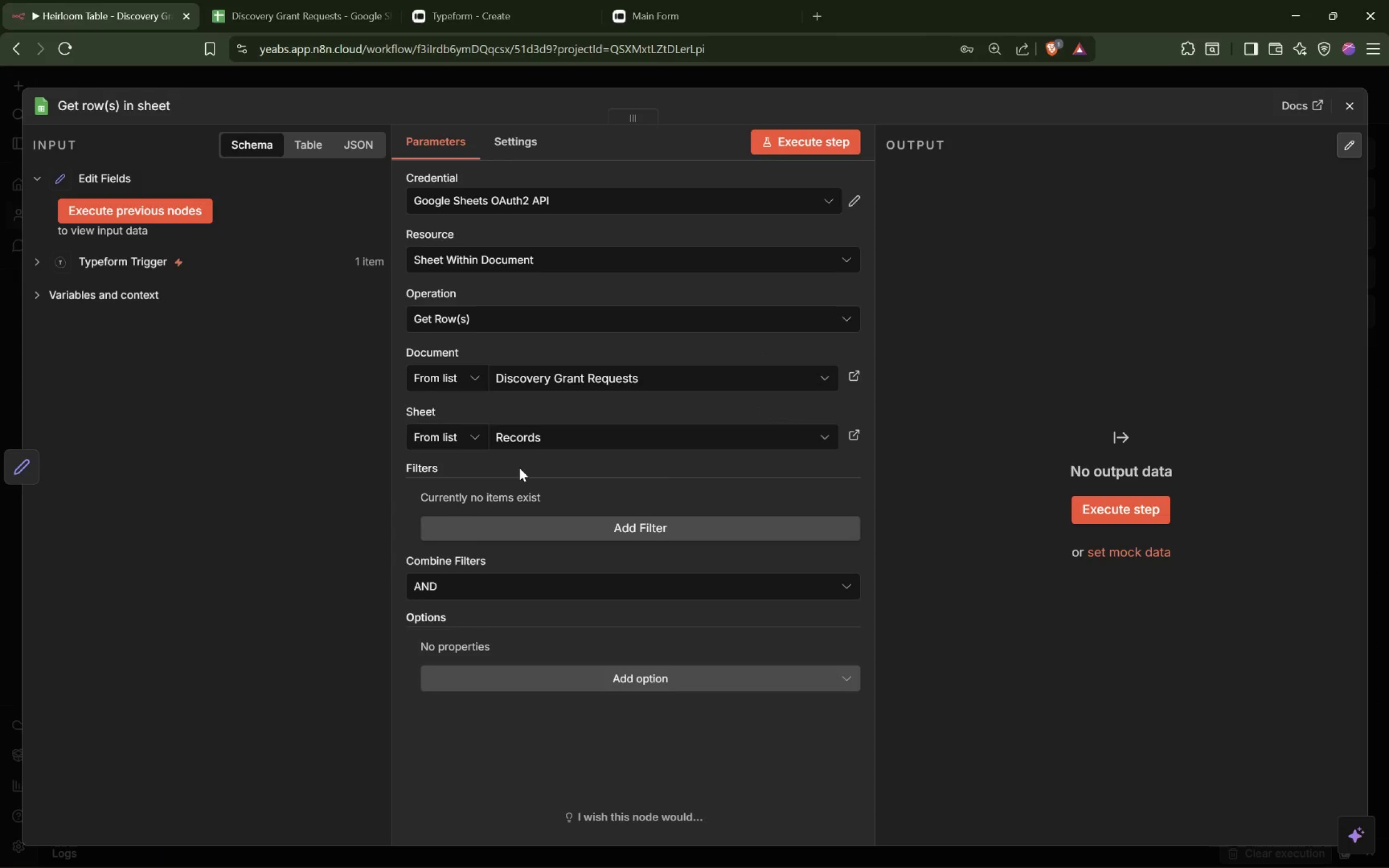 
mouse_move([642, 380])
 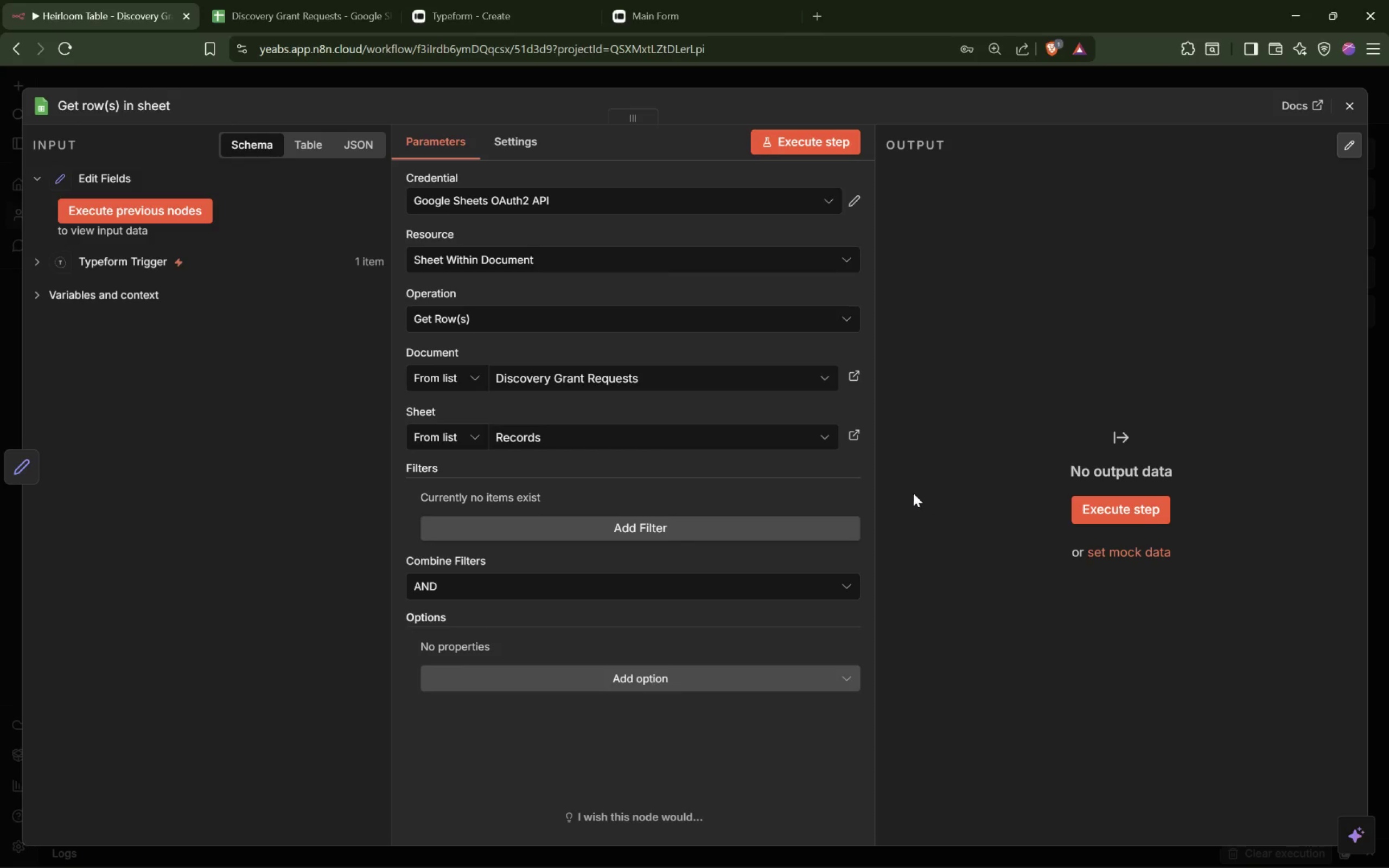 
wait(25.13)
 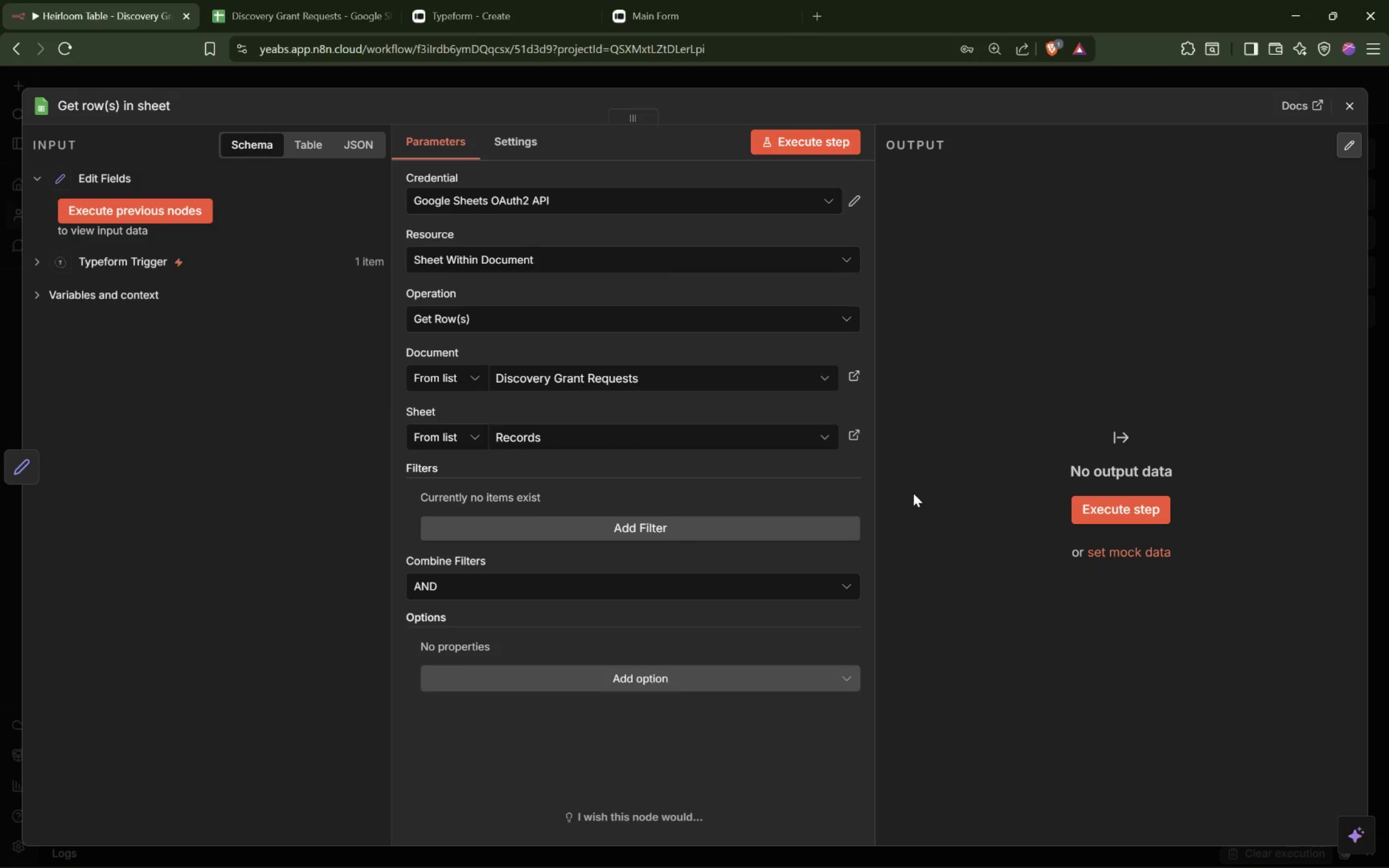 
double_click([150, 861])
 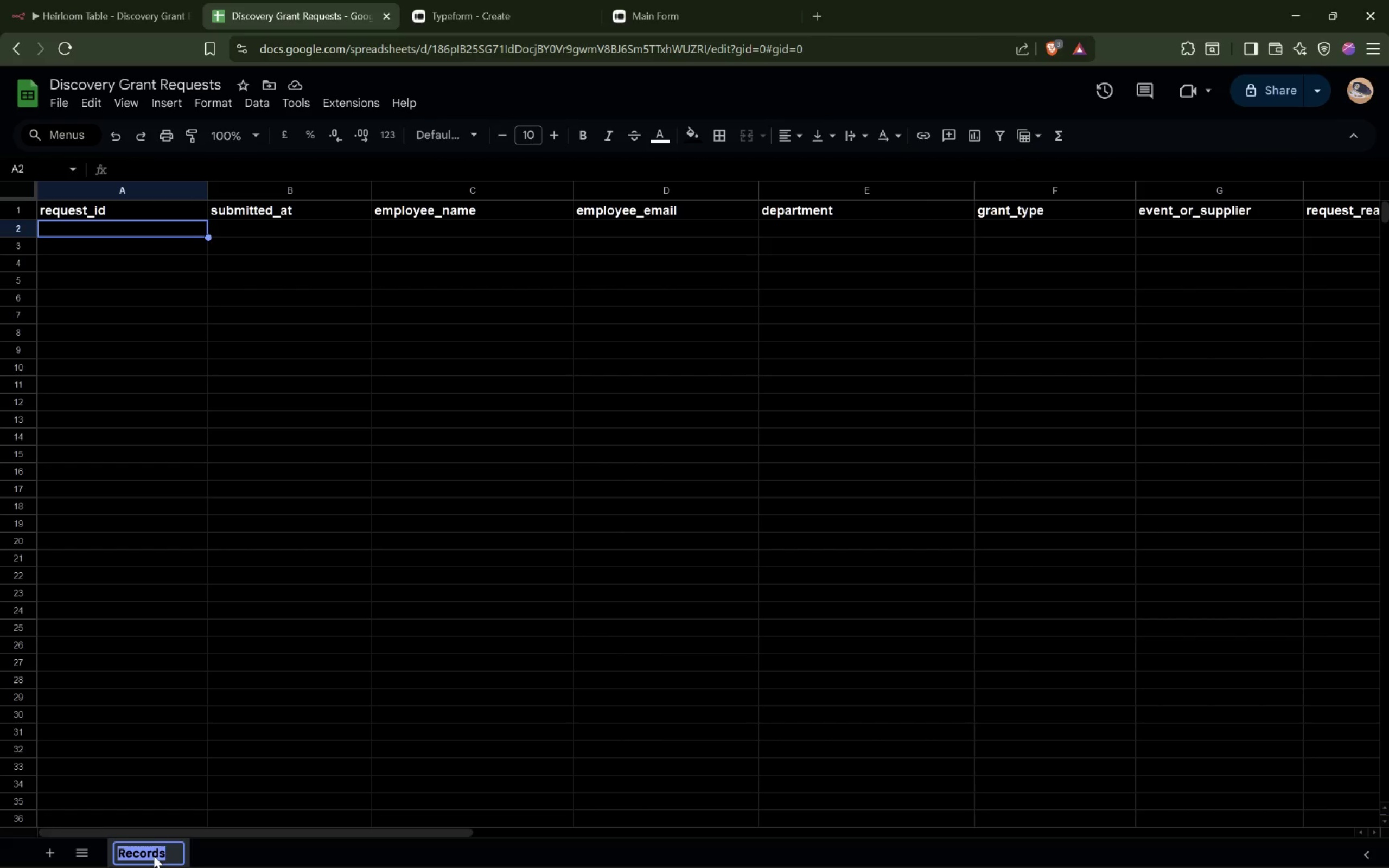 
type(req)
key(Backspace)
key(Backspace)
key(Backspace)
type(Requests)
 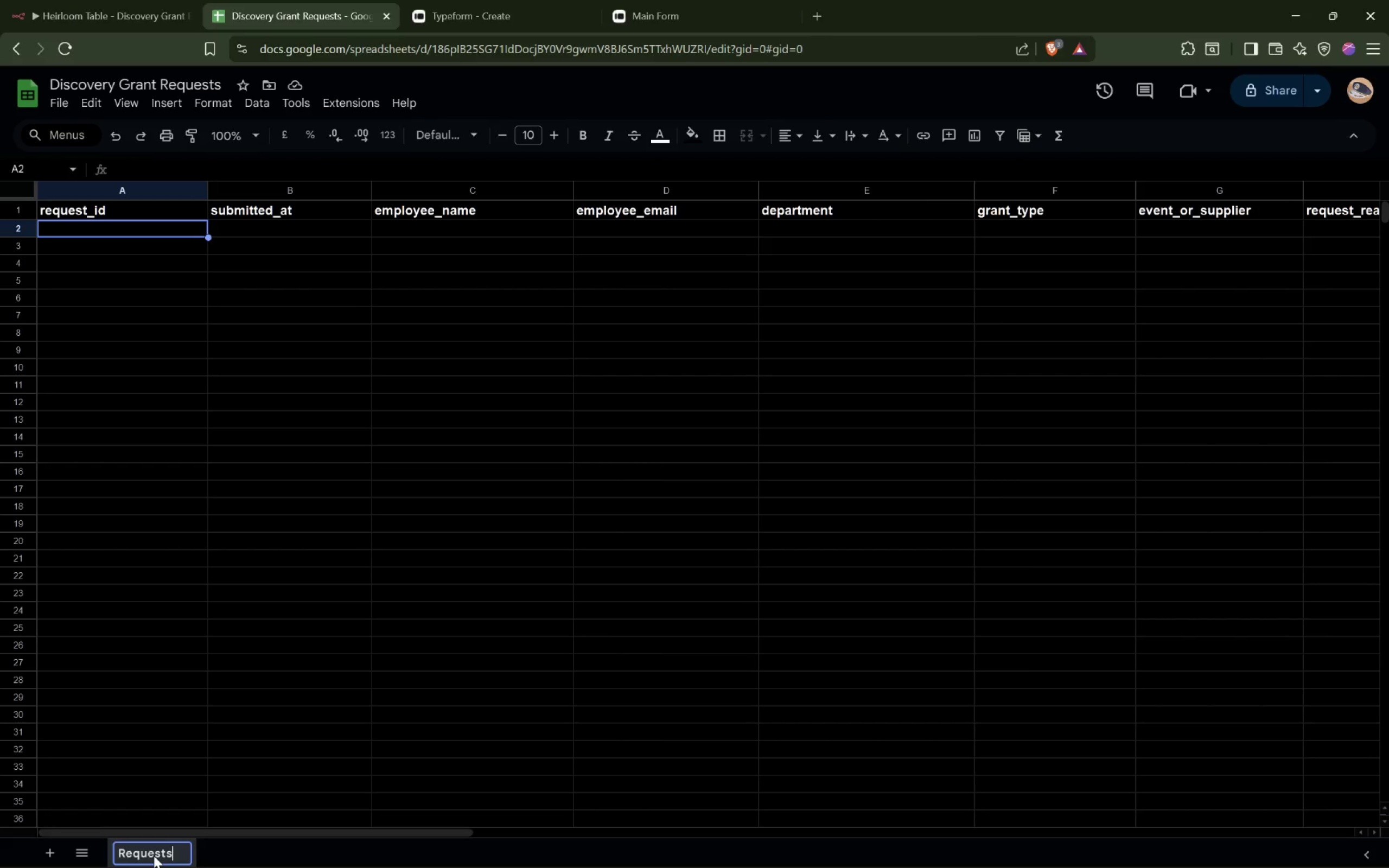 
key(Enter)
 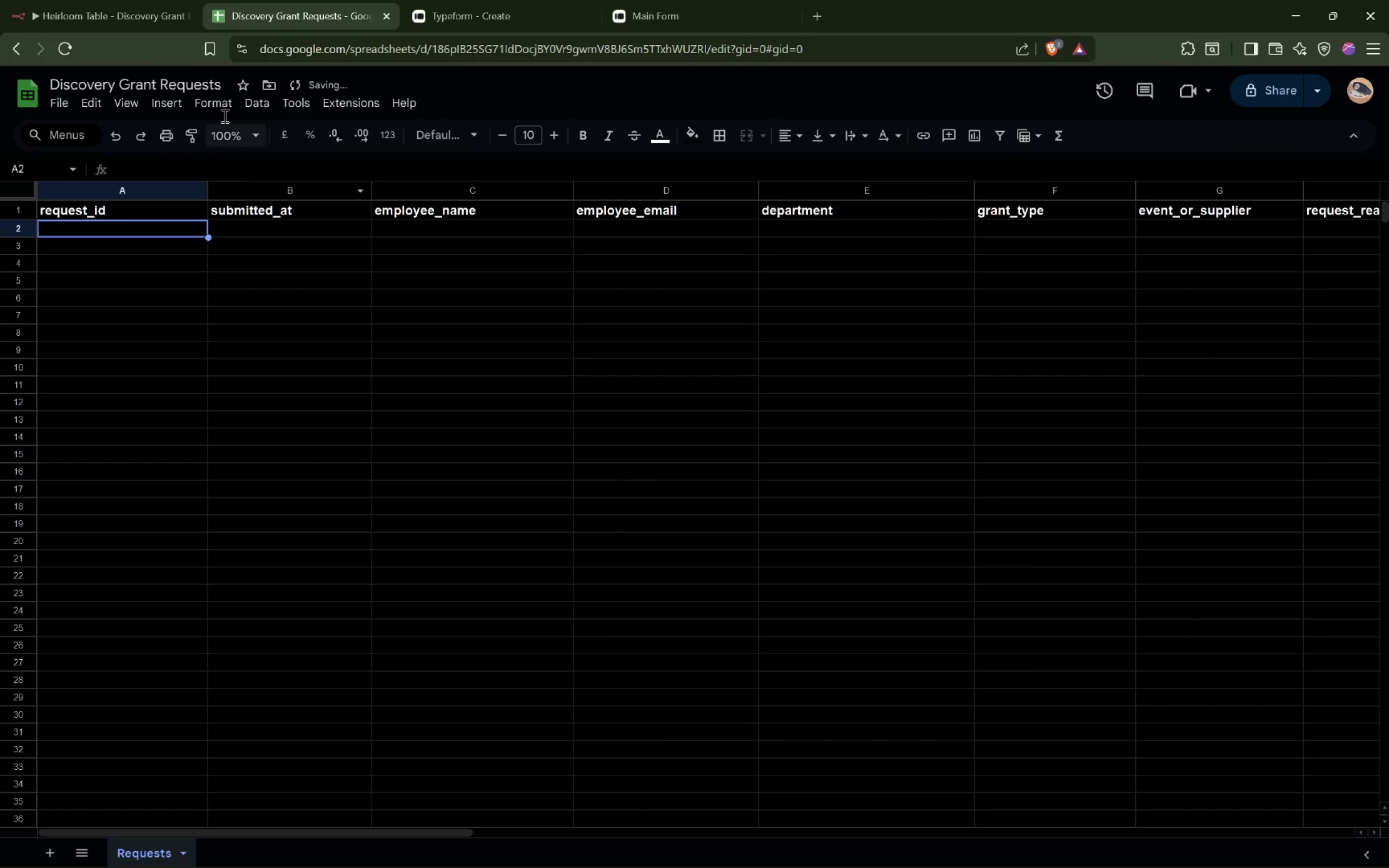 
left_click([108, 6])
 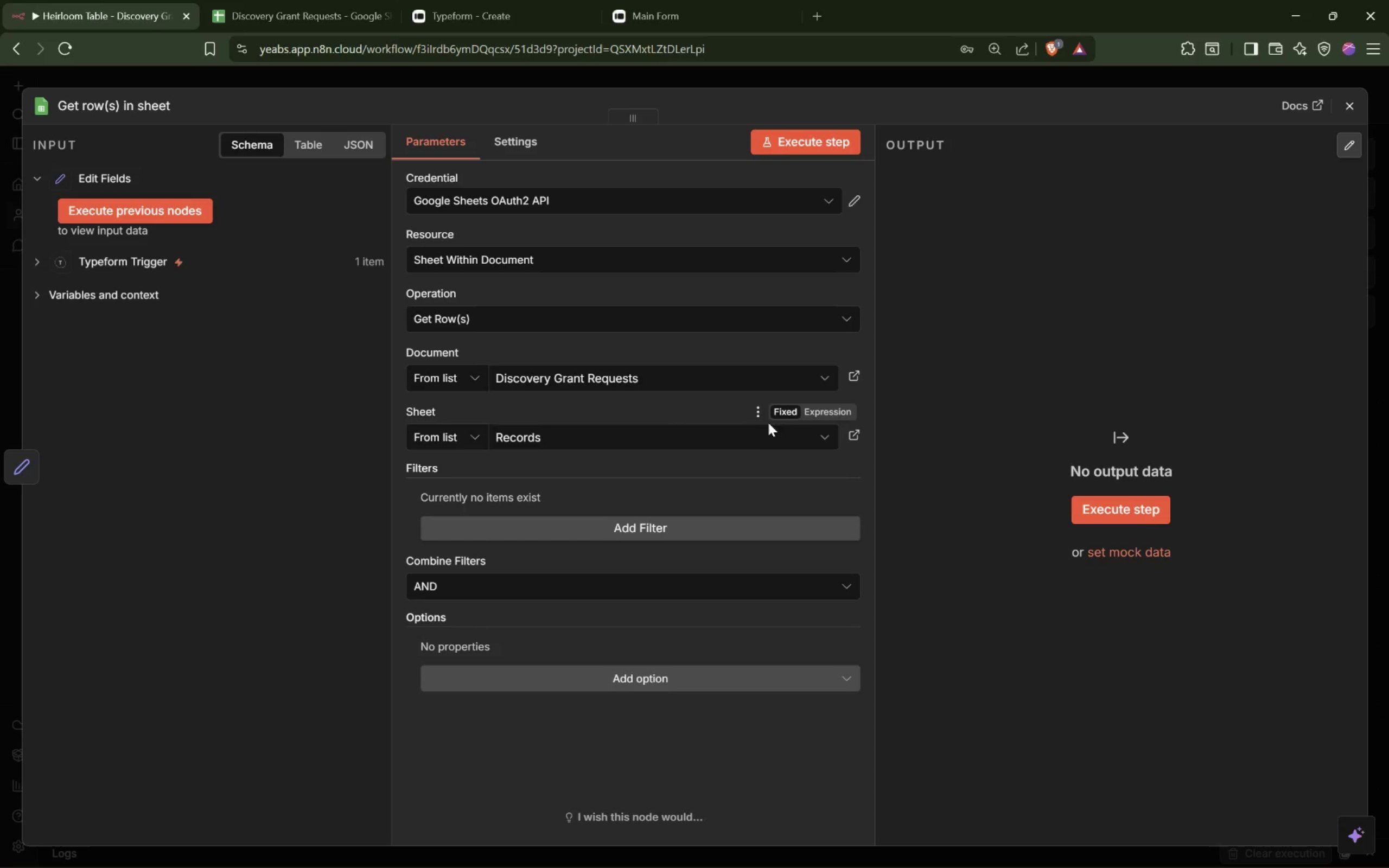 
left_click([760, 421])
 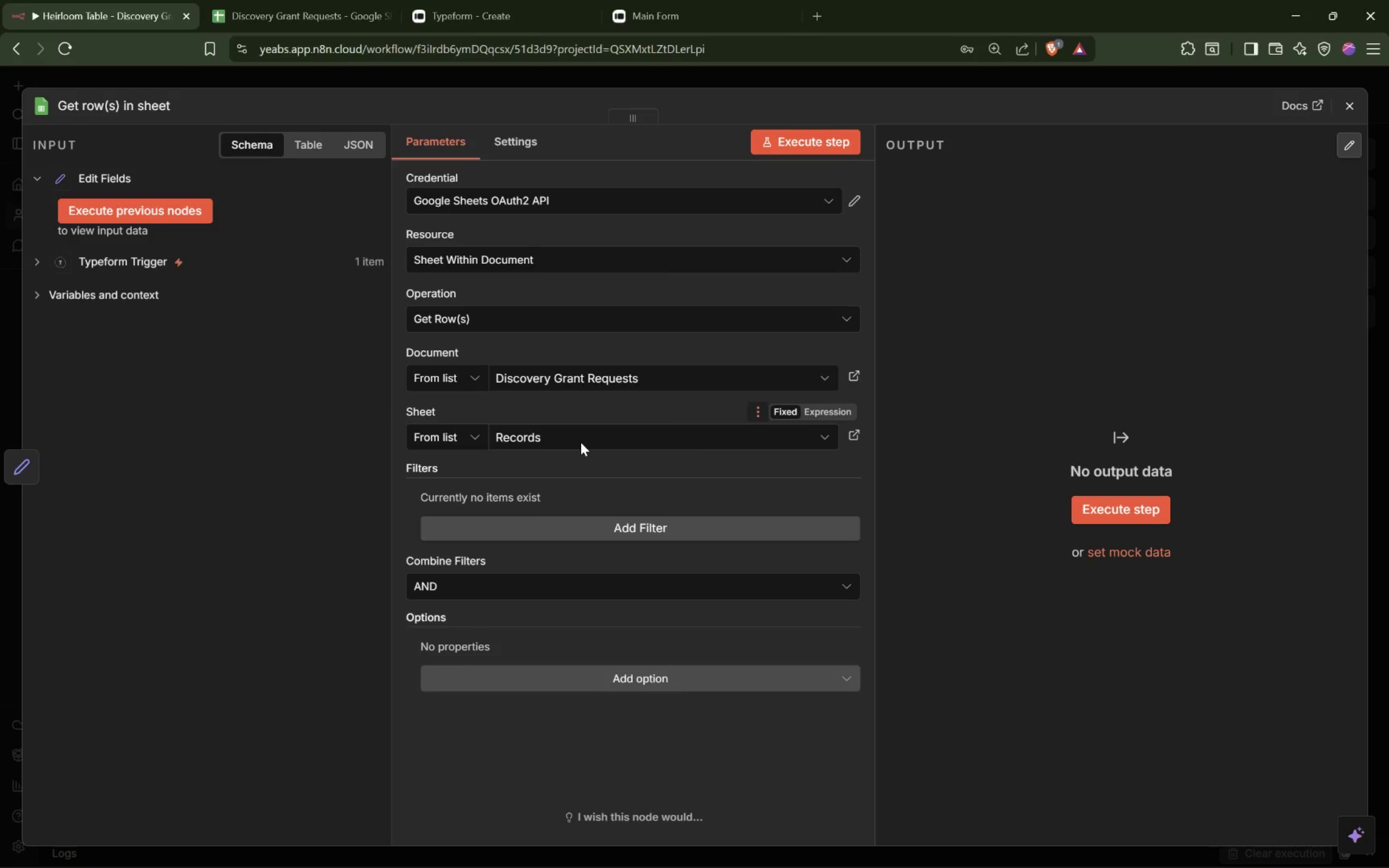 
left_click([581, 442])
 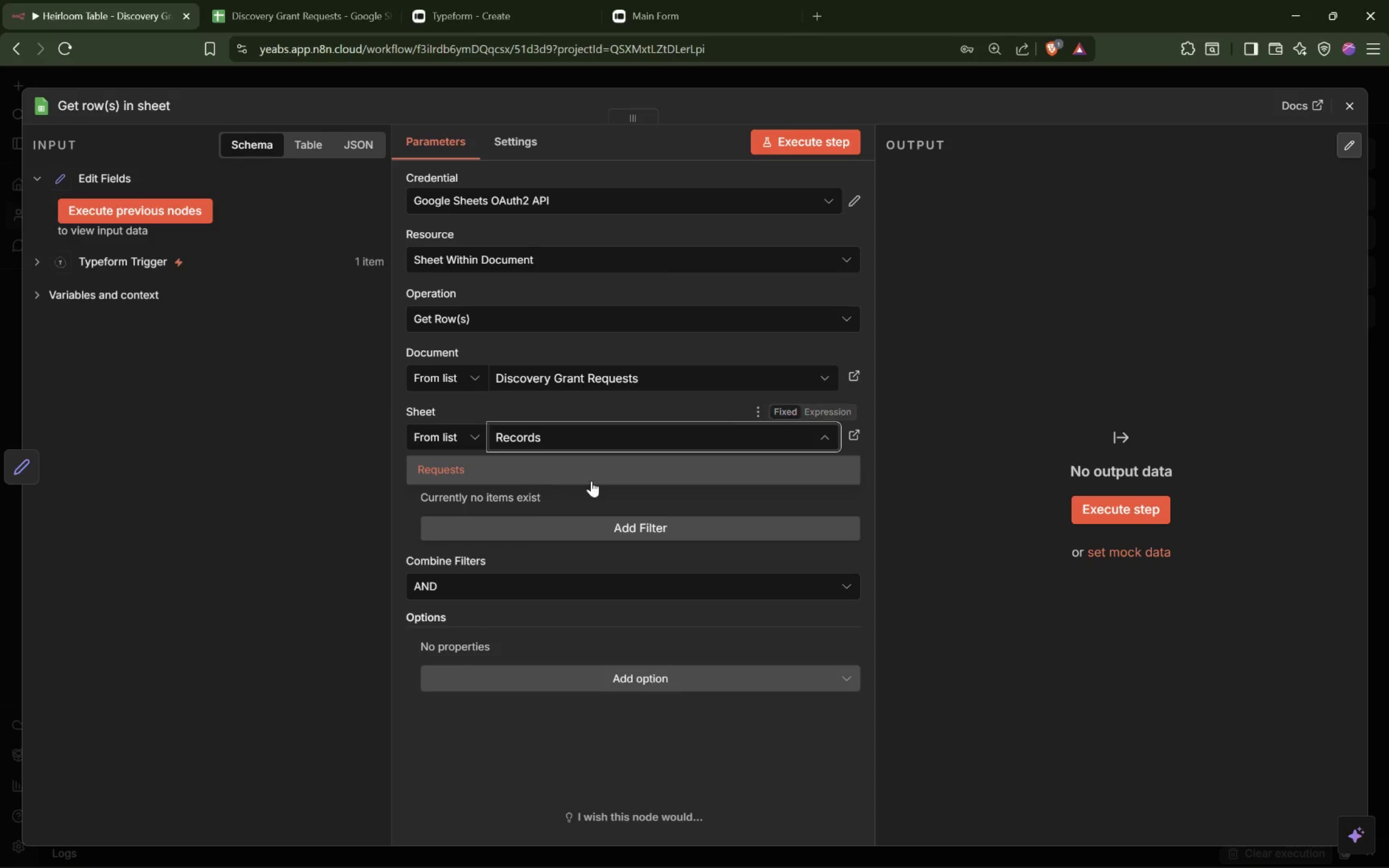 
left_click([758, 410])
 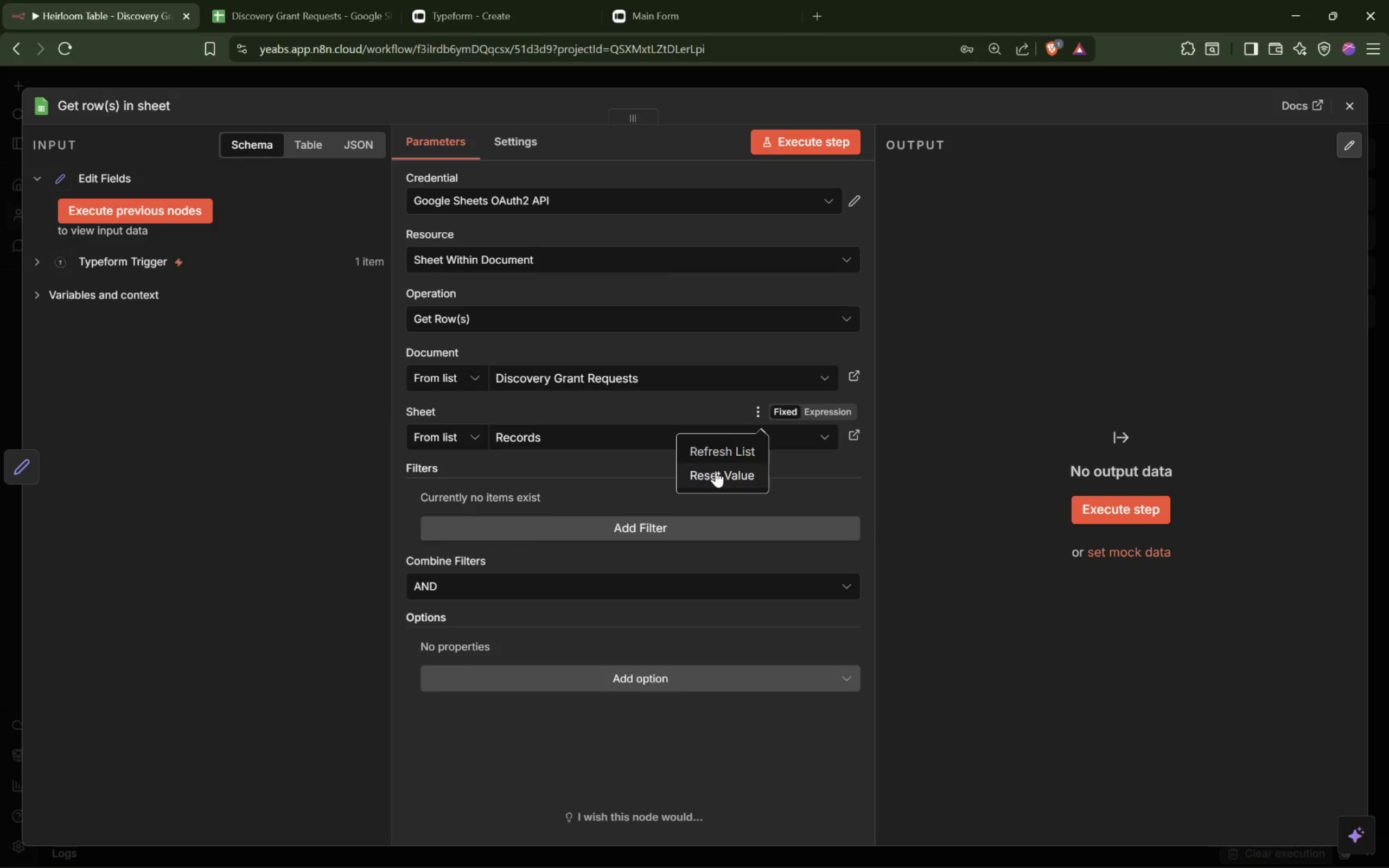 
left_click([723, 471])
 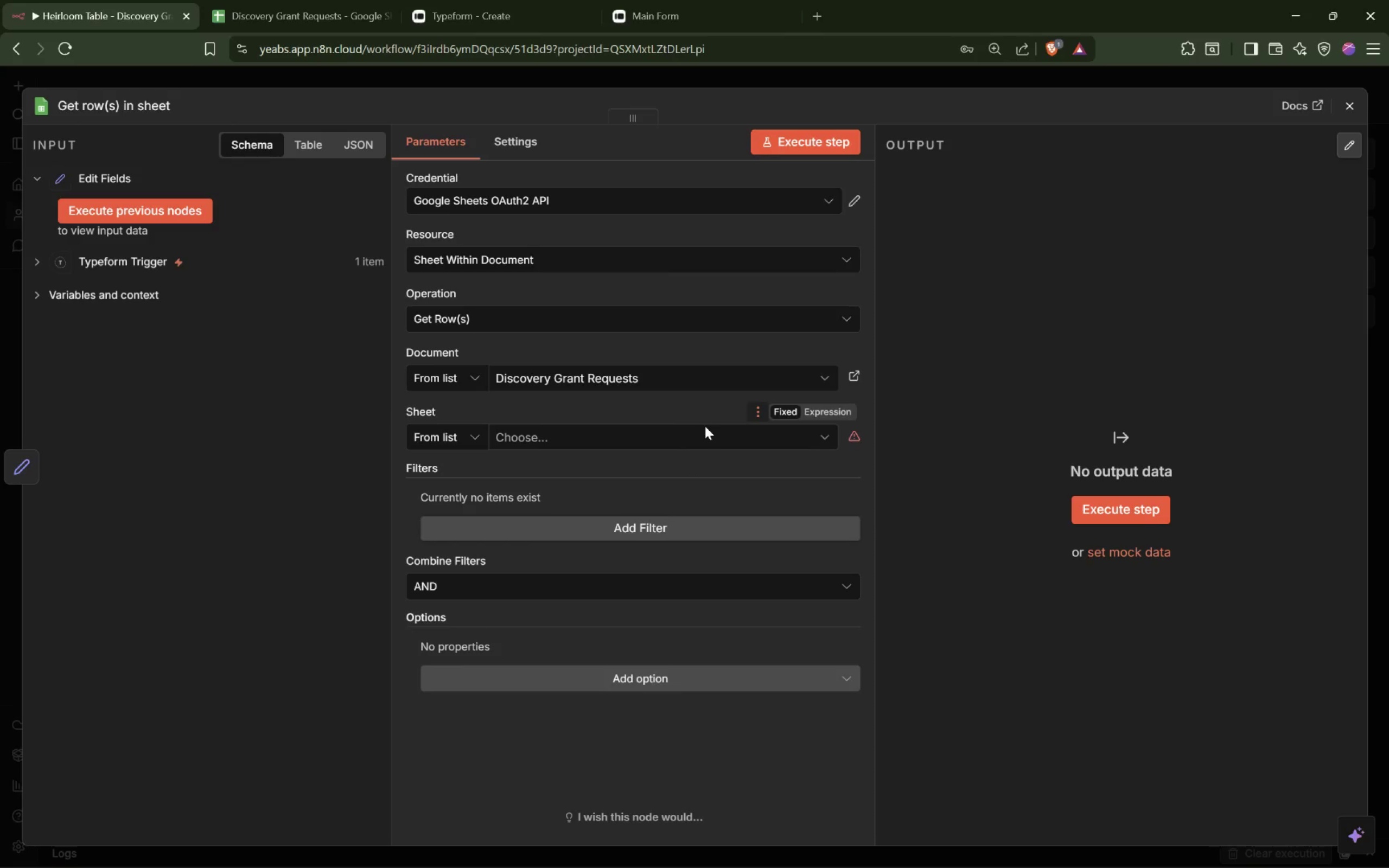 
double_click([694, 432])
 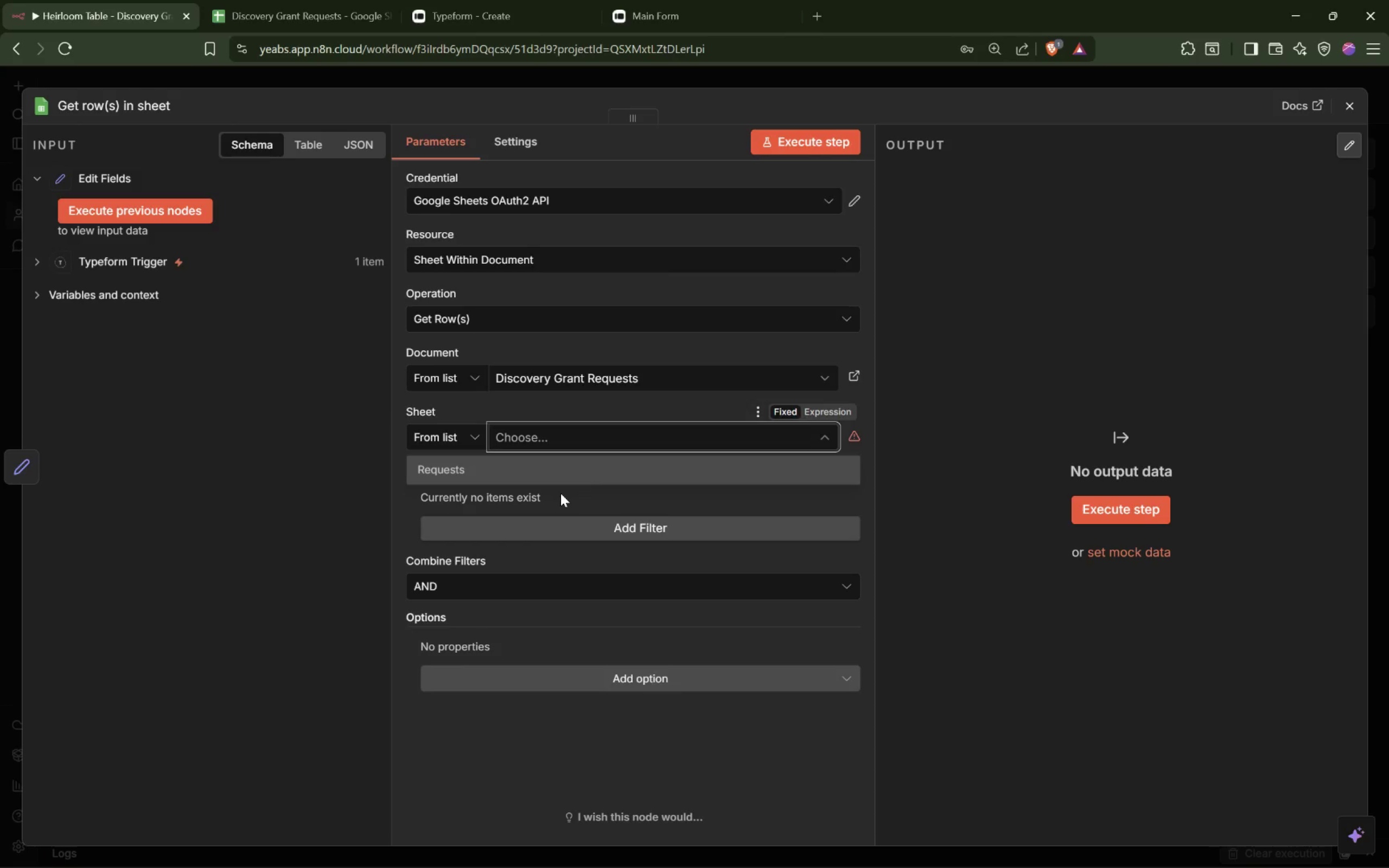 
left_click([583, 477])
 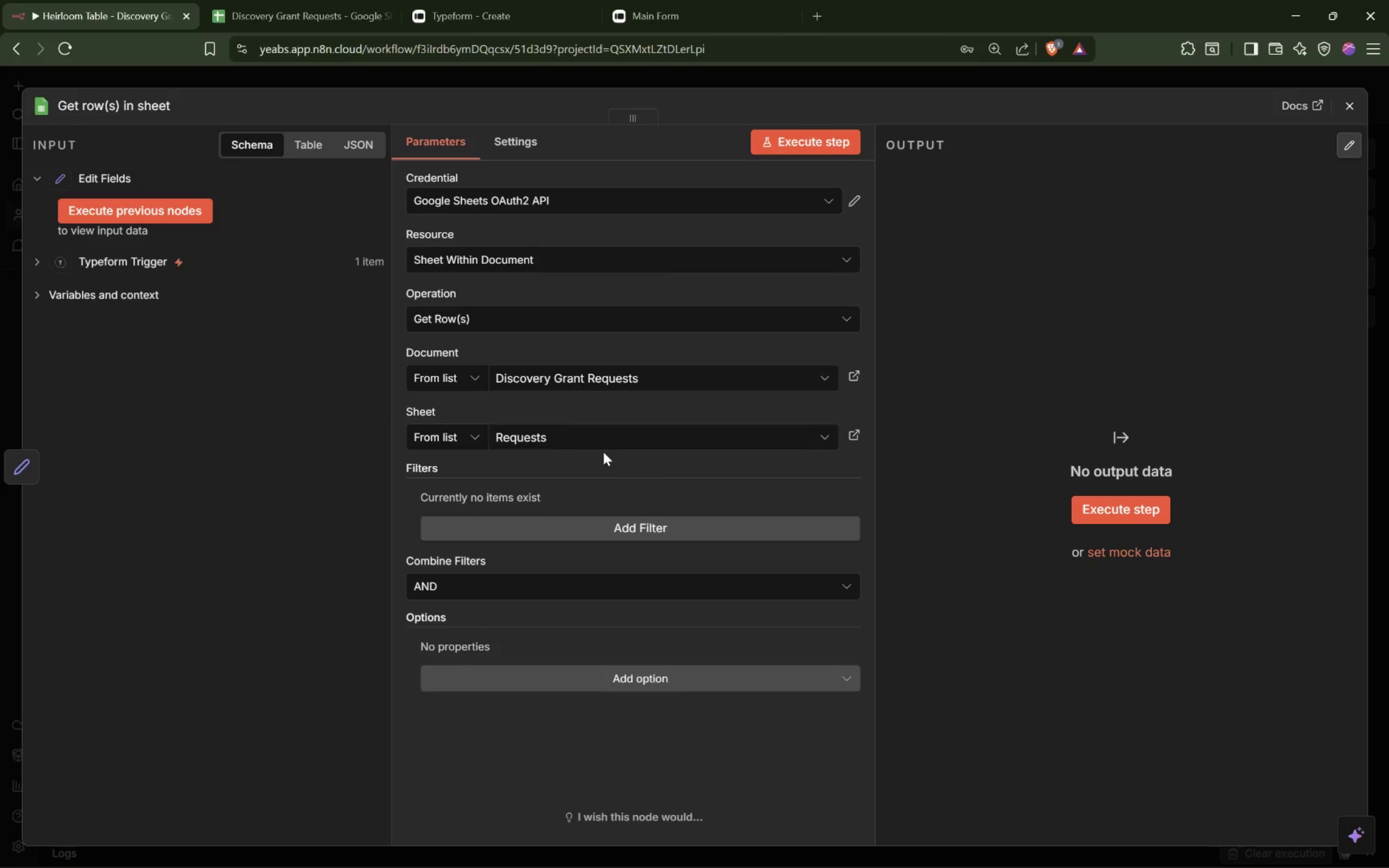 
wait(10.17)
 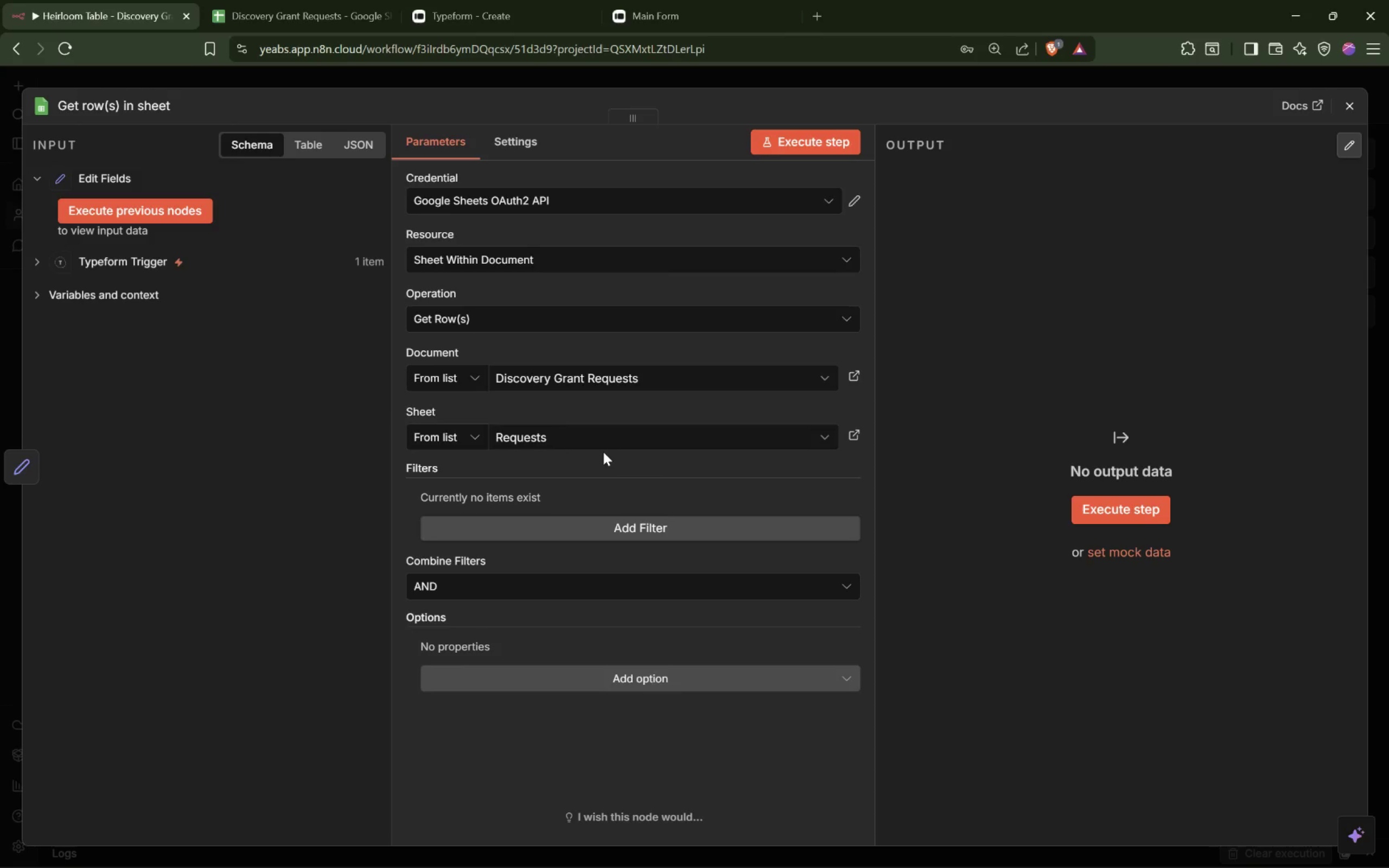 
left_click([545, 321])
 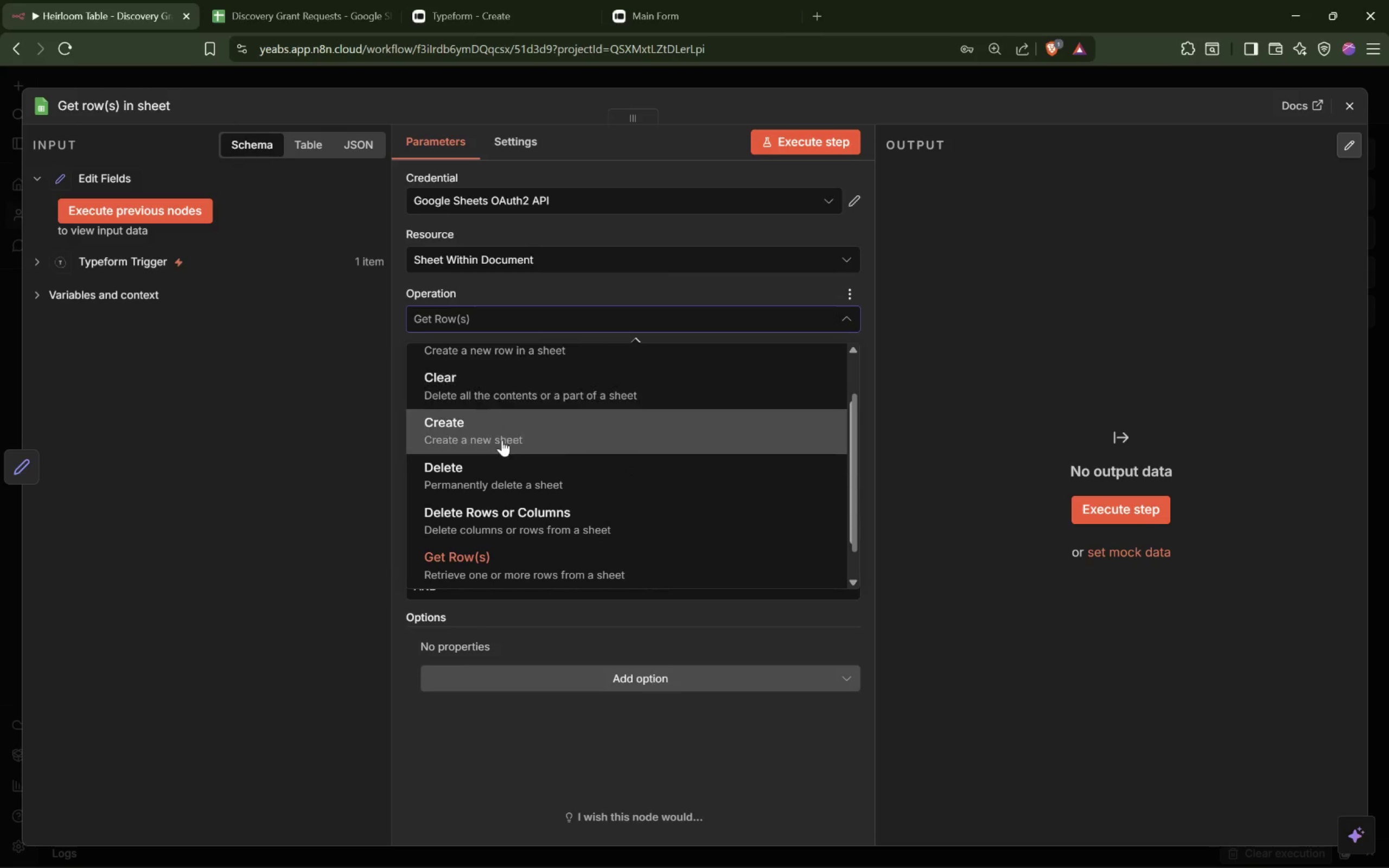 
scroll: coordinate [512, 458], scroll_direction: up, amount: 3.0
 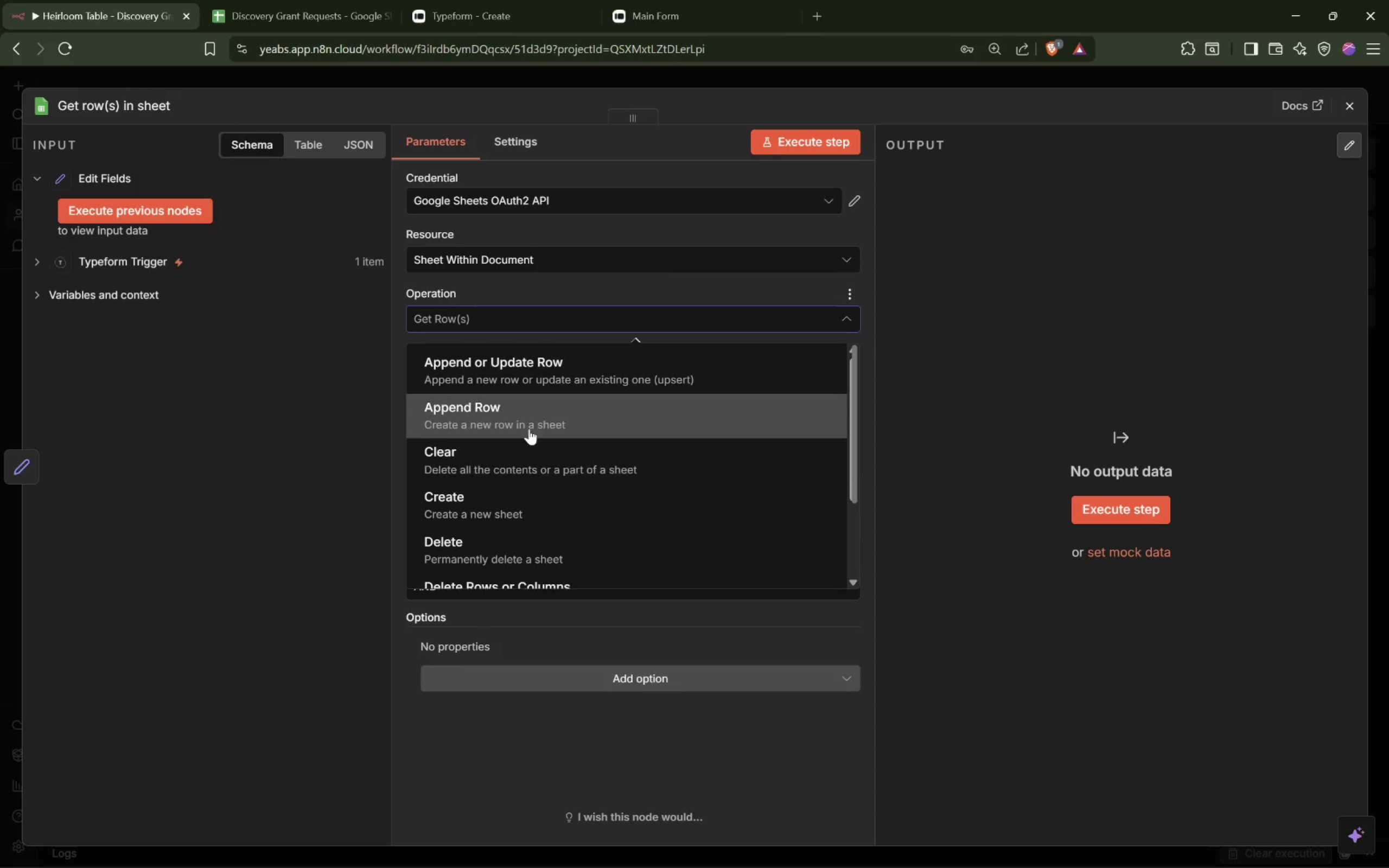 
left_click([537, 414])
 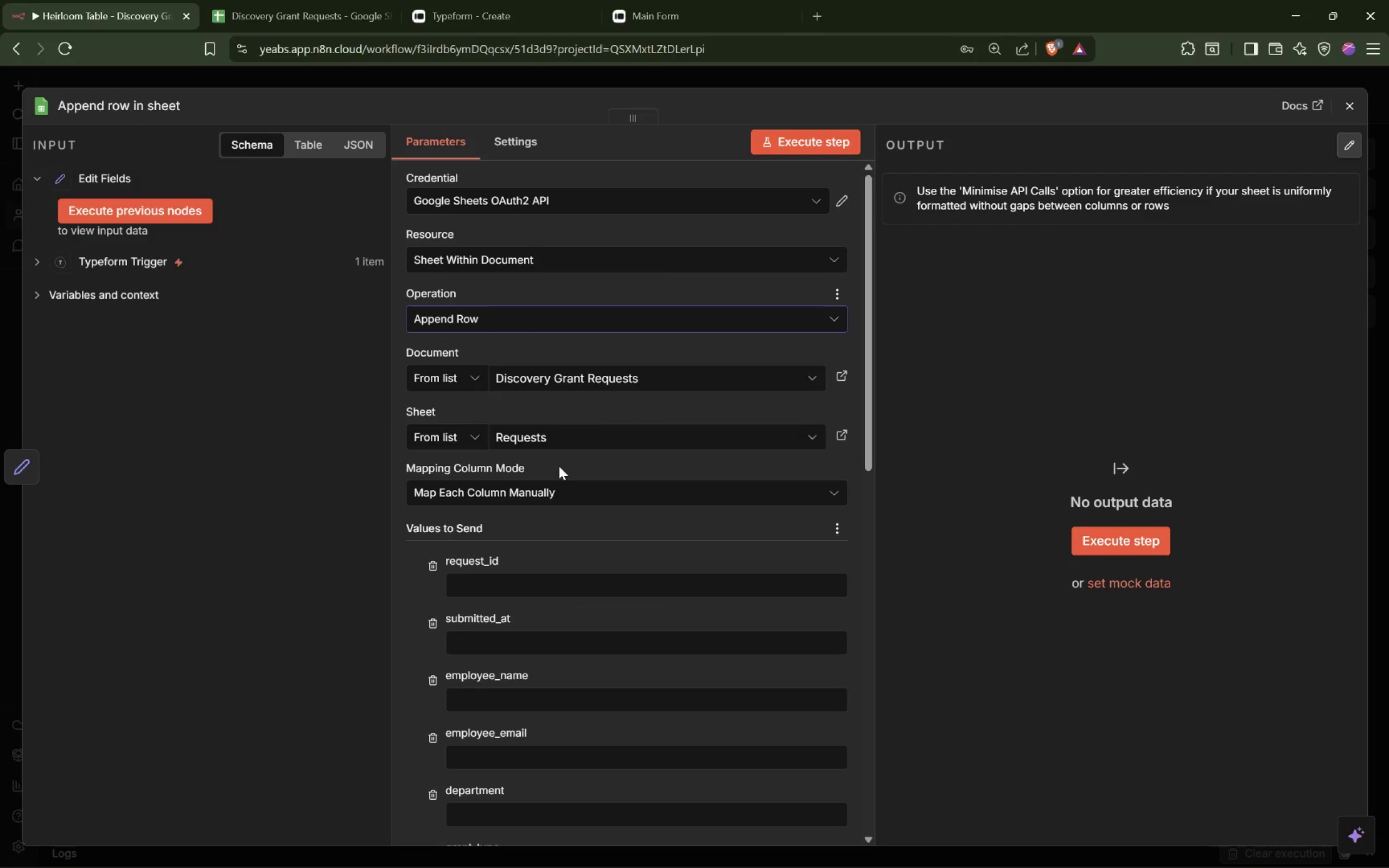 
wait(5.55)
 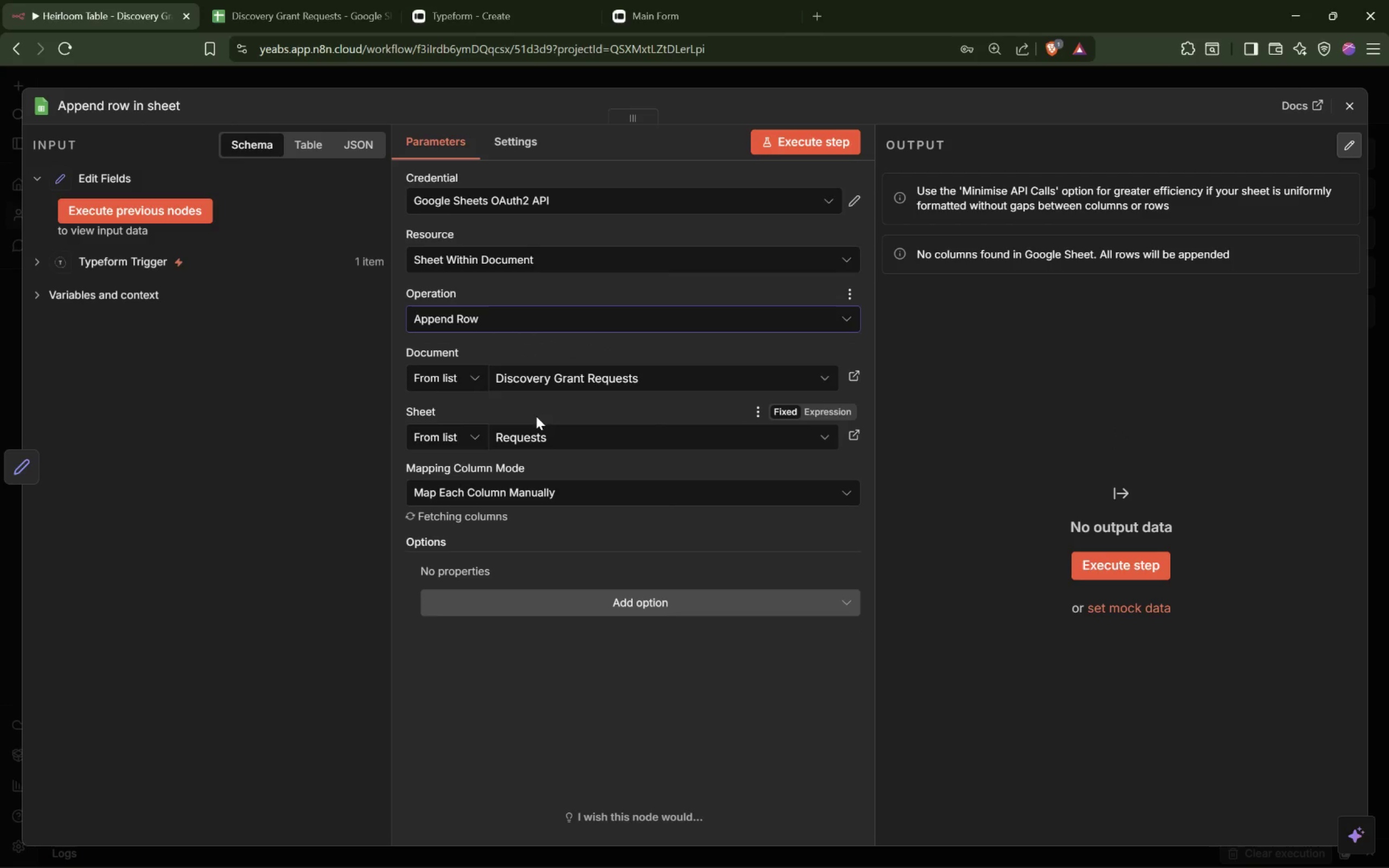 
left_click([110, 206])
 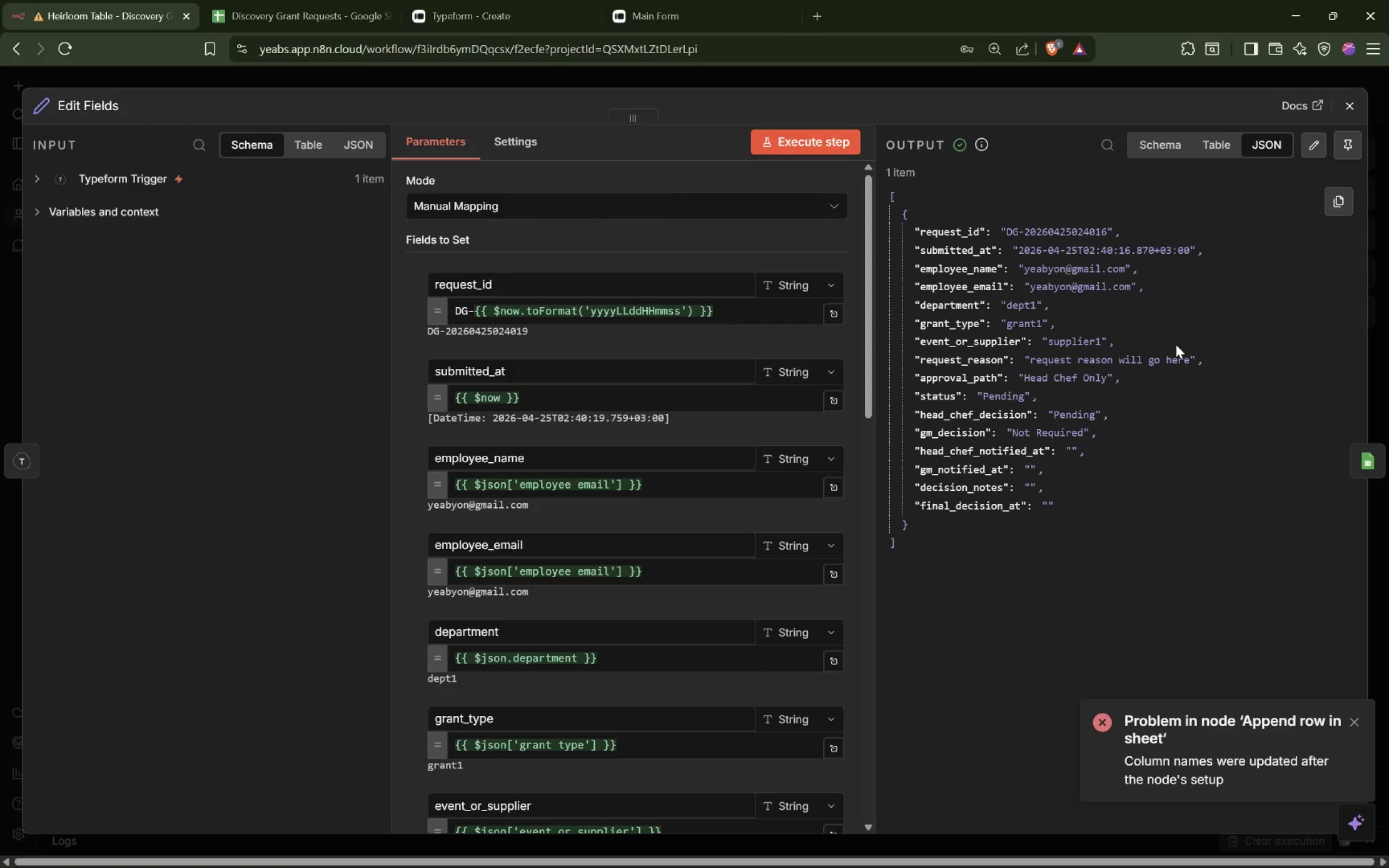 
wait(7.7)
 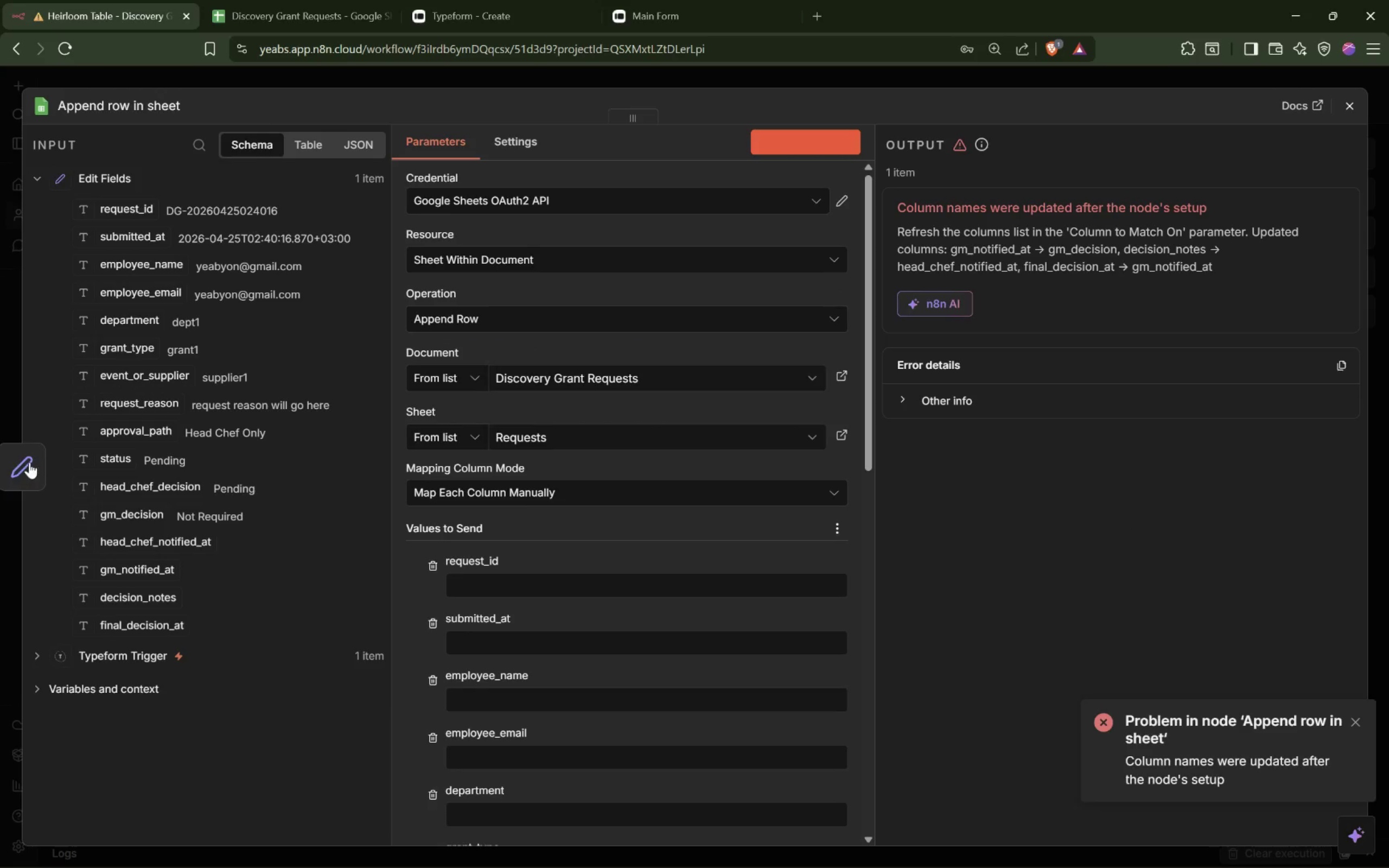 
left_click([1343, 144])
 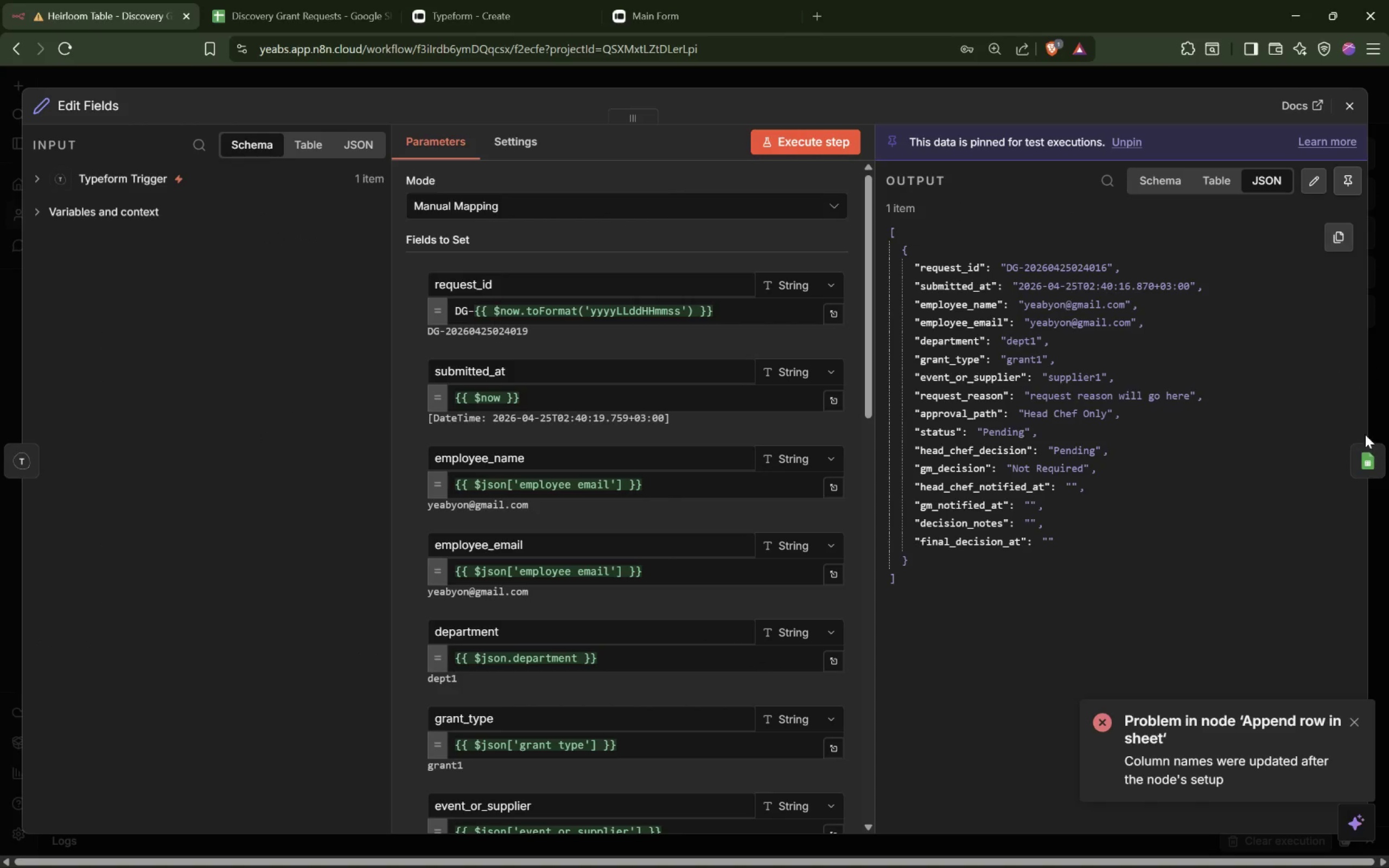 
left_click([1371, 452])
 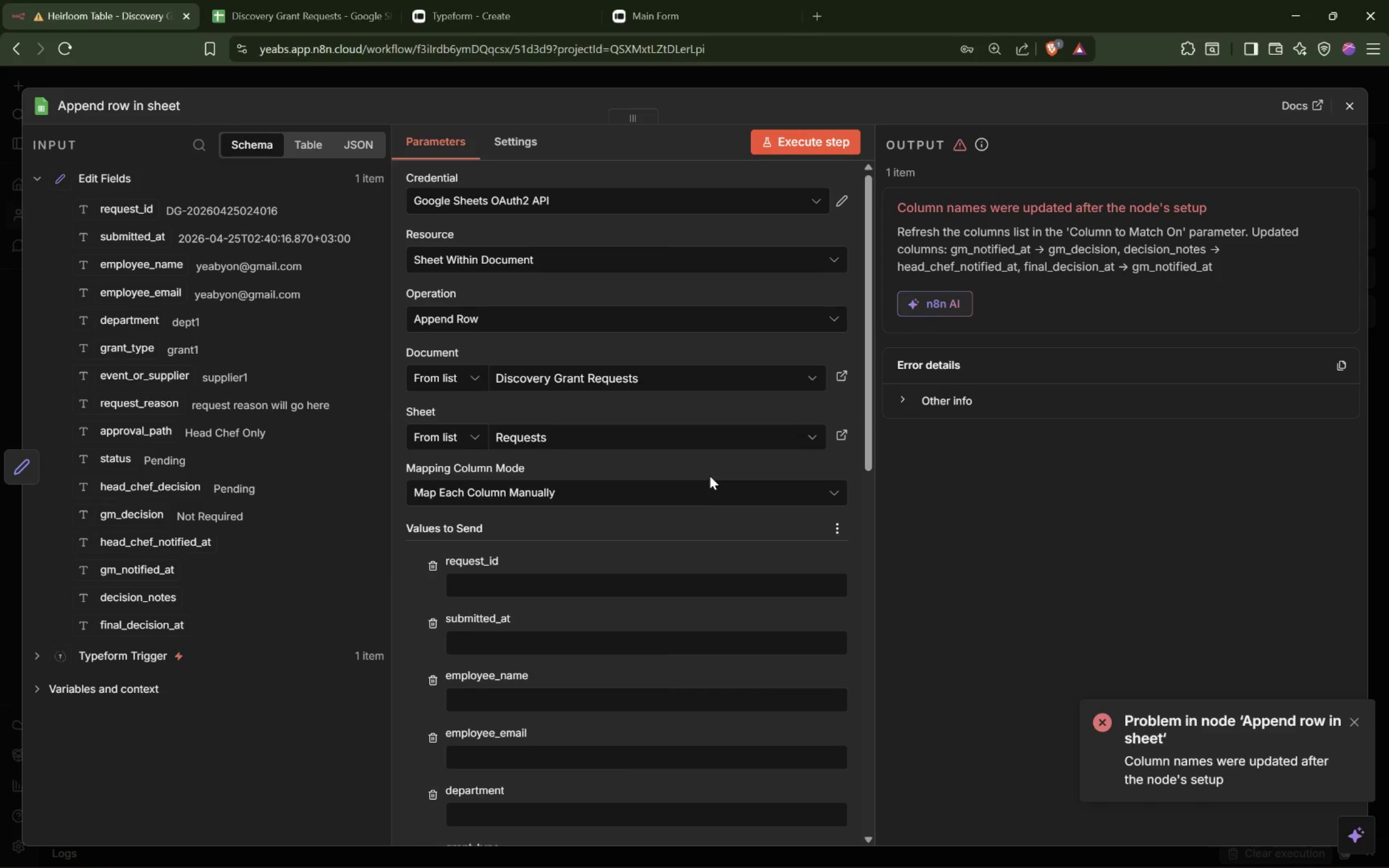 
scroll: coordinate [710, 476], scroll_direction: down, amount: 1.0
 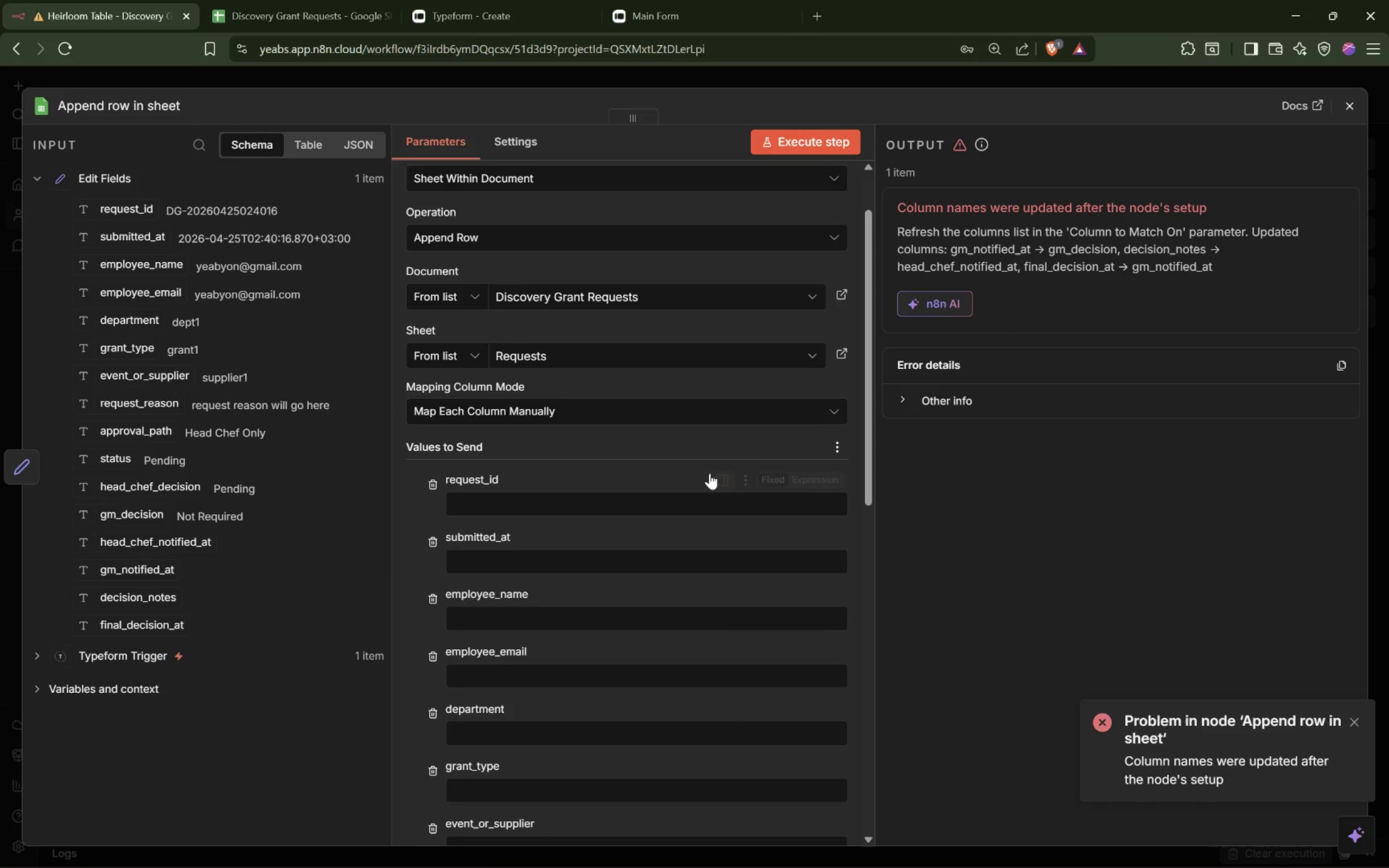 
scroll: coordinate [710, 473], scroll_direction: up, amount: 4.0
 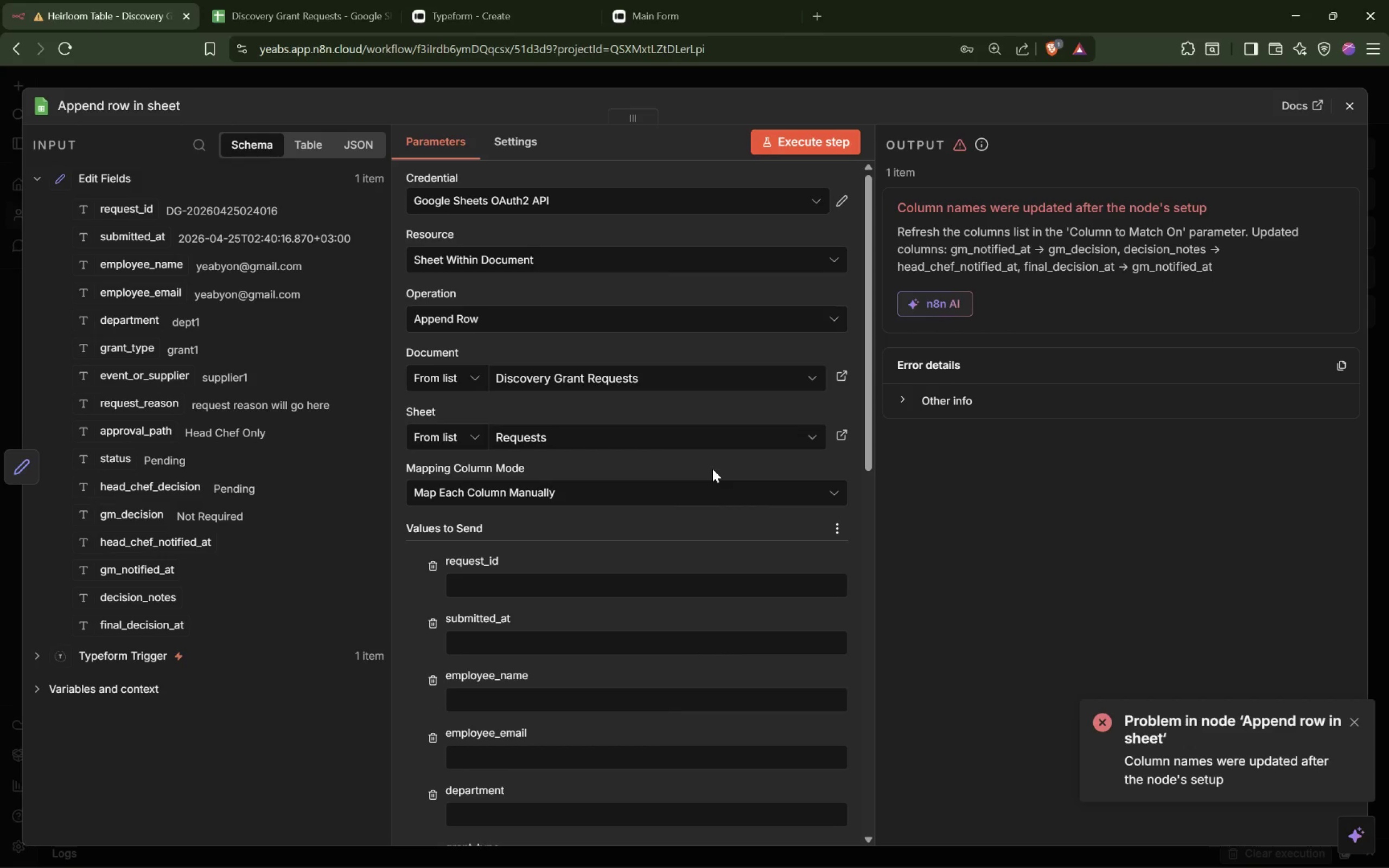 
scroll: coordinate [712, 469], scroll_direction: down, amount: 3.0
 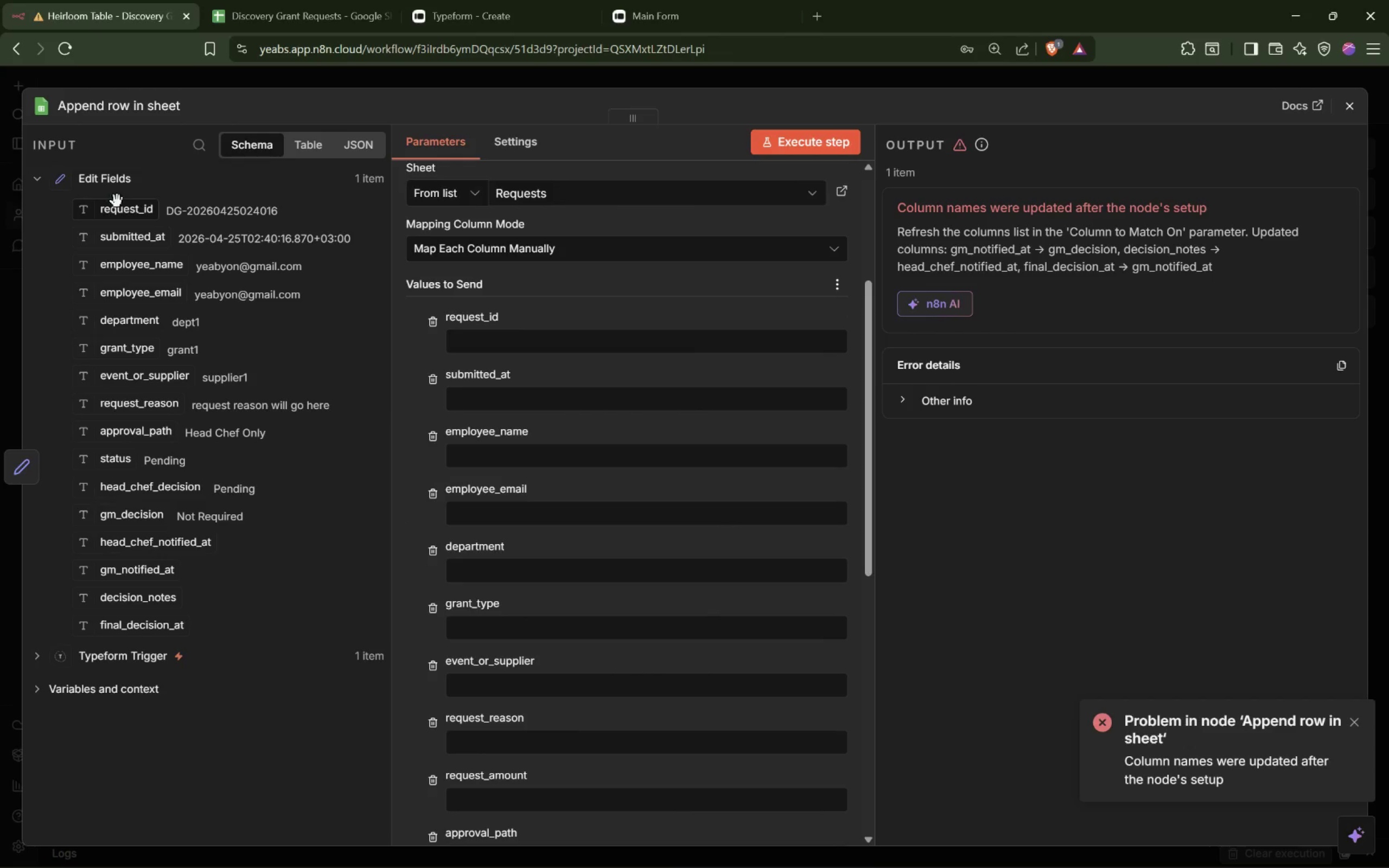 
left_click_drag(start_coordinate=[109, 213], to_coordinate=[504, 348])
 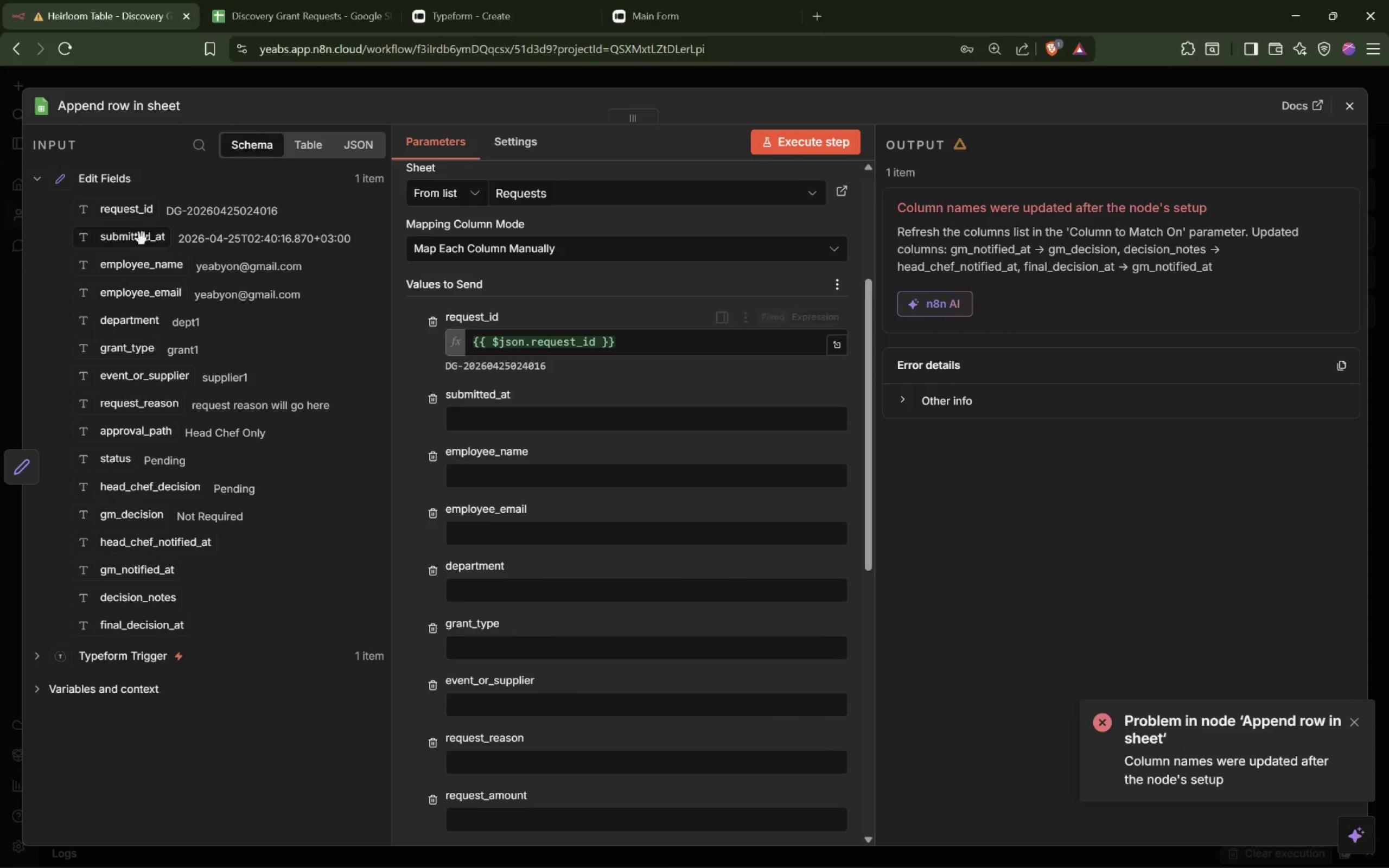 
left_click_drag(start_coordinate=[142, 239], to_coordinate=[499, 418])
 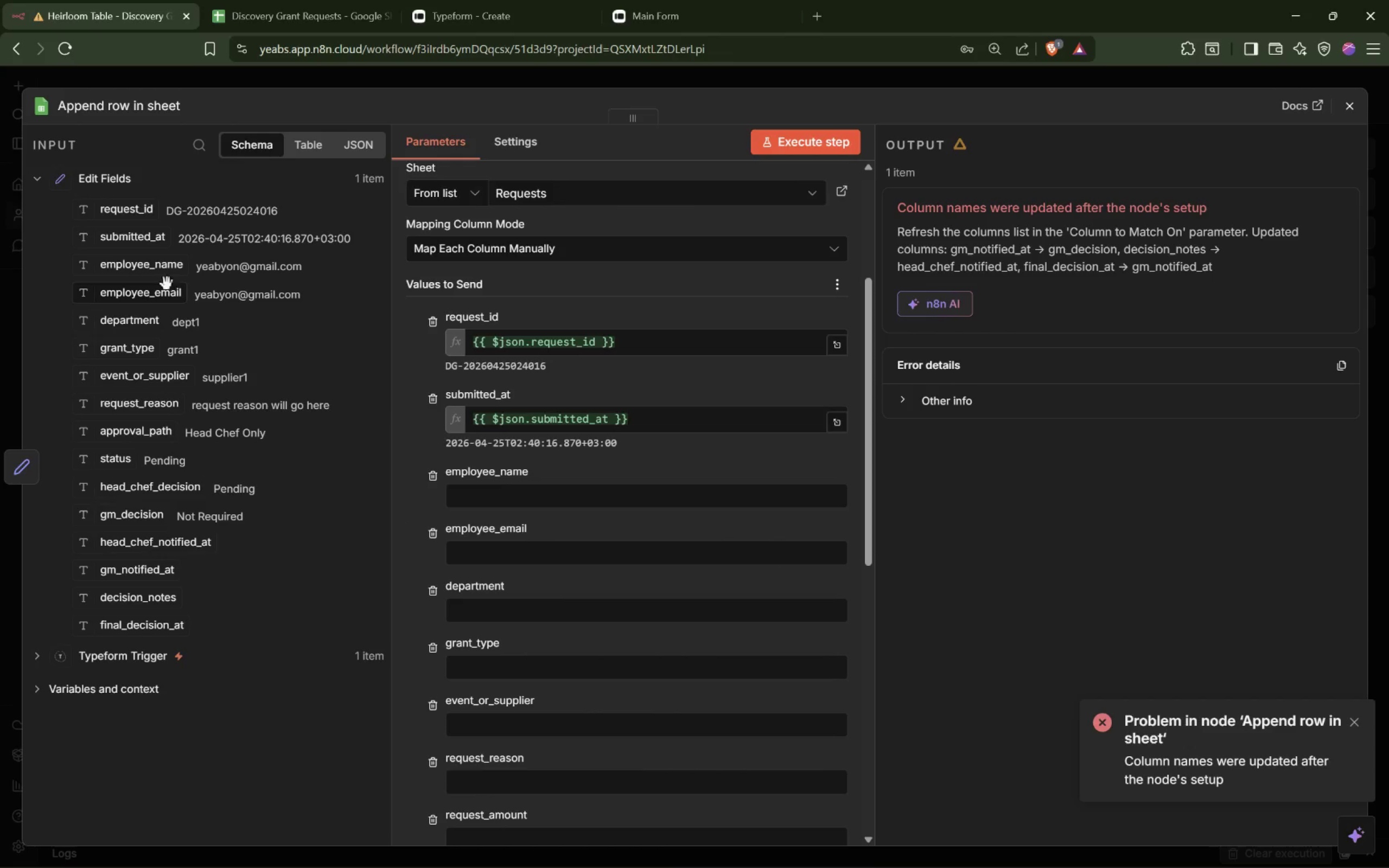 
left_click_drag(start_coordinate=[153, 263], to_coordinate=[476, 492])
 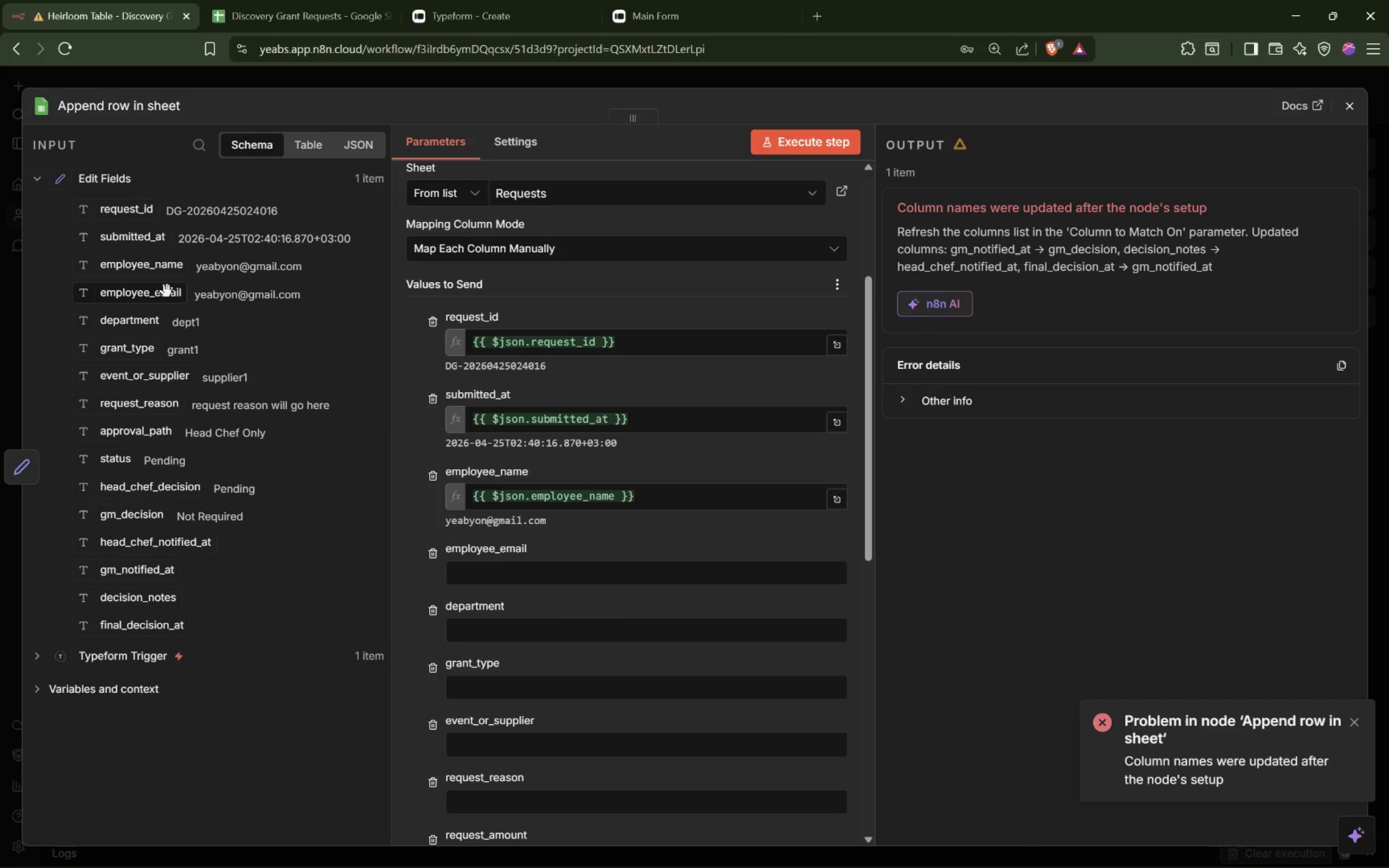 
left_click_drag(start_coordinate=[153, 296], to_coordinate=[464, 580])
 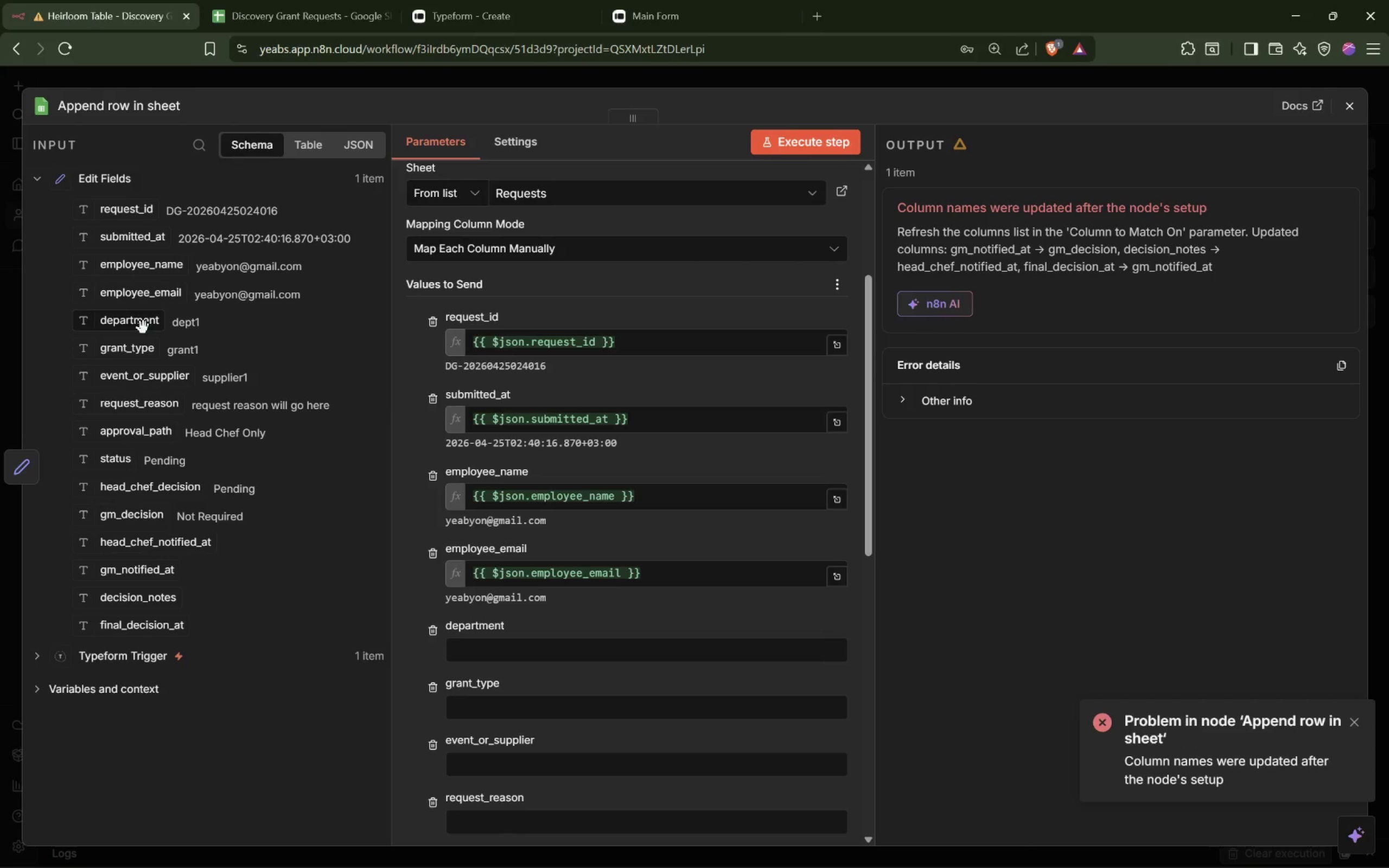 
left_click_drag(start_coordinate=[144, 327], to_coordinate=[485, 646])
 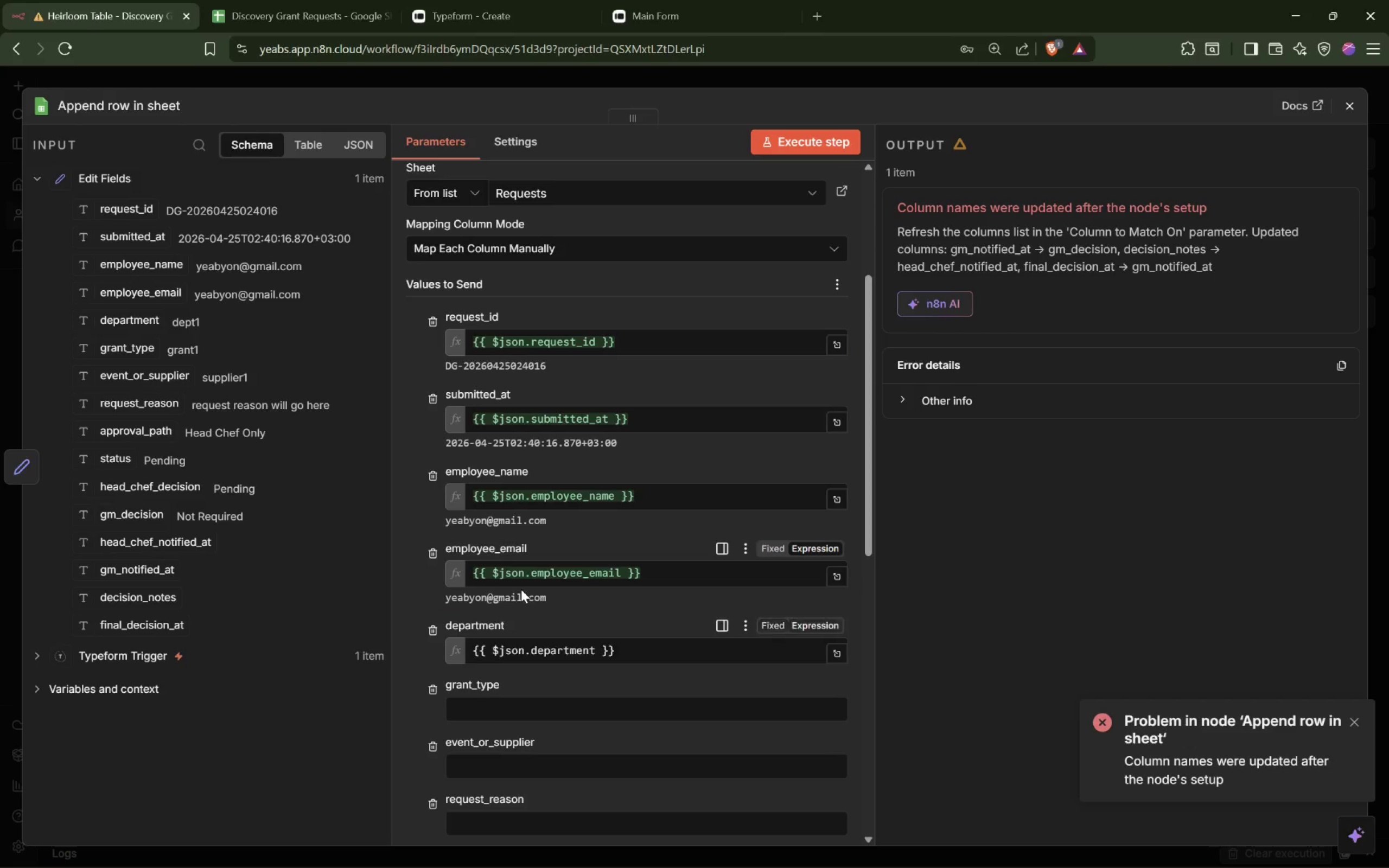 
scroll: coordinate [521, 589], scroll_direction: down, amount: 3.0
 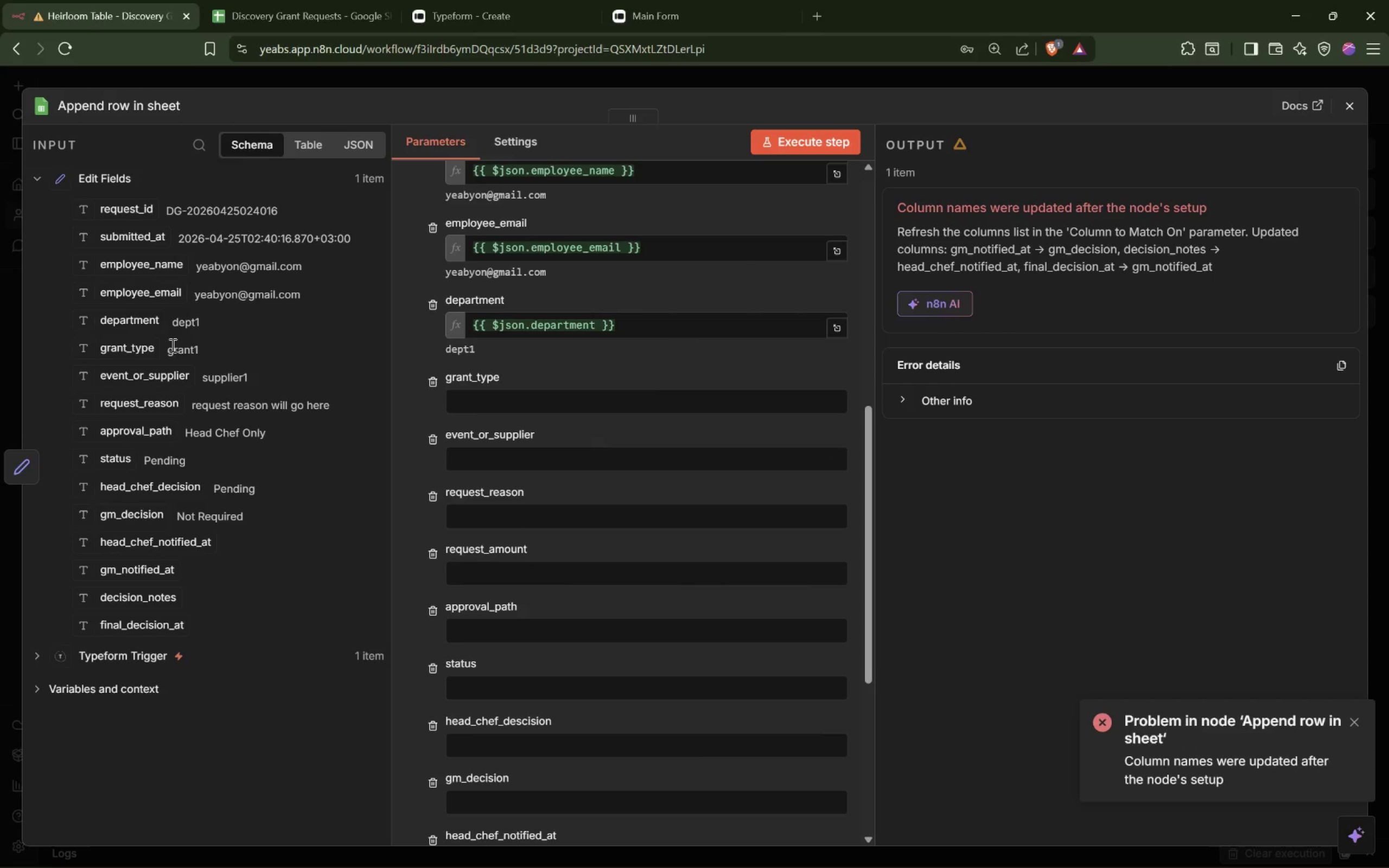 
left_click_drag(start_coordinate=[136, 355], to_coordinate=[508, 409])
 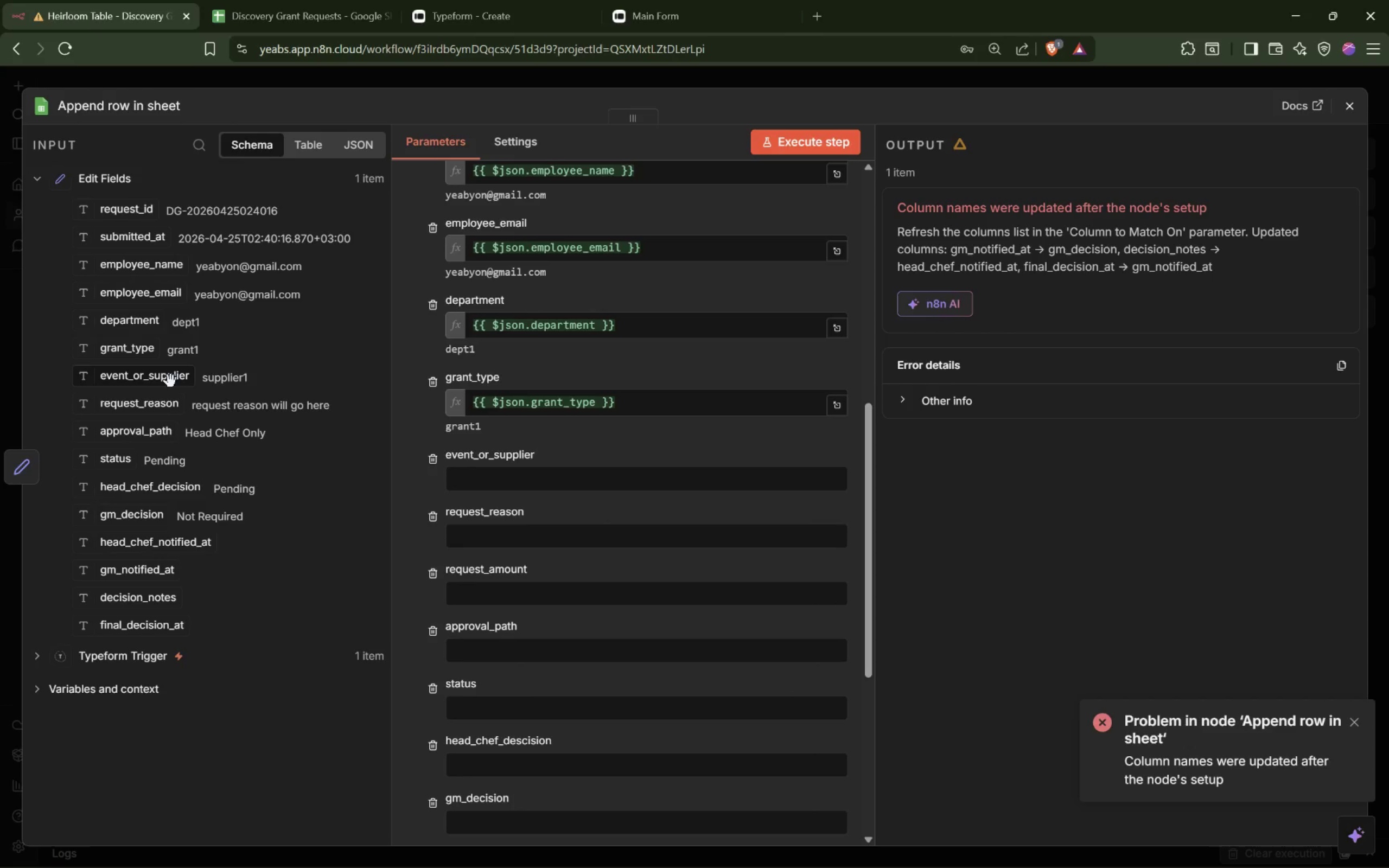 
left_click_drag(start_coordinate=[171, 381], to_coordinate=[508, 488])
 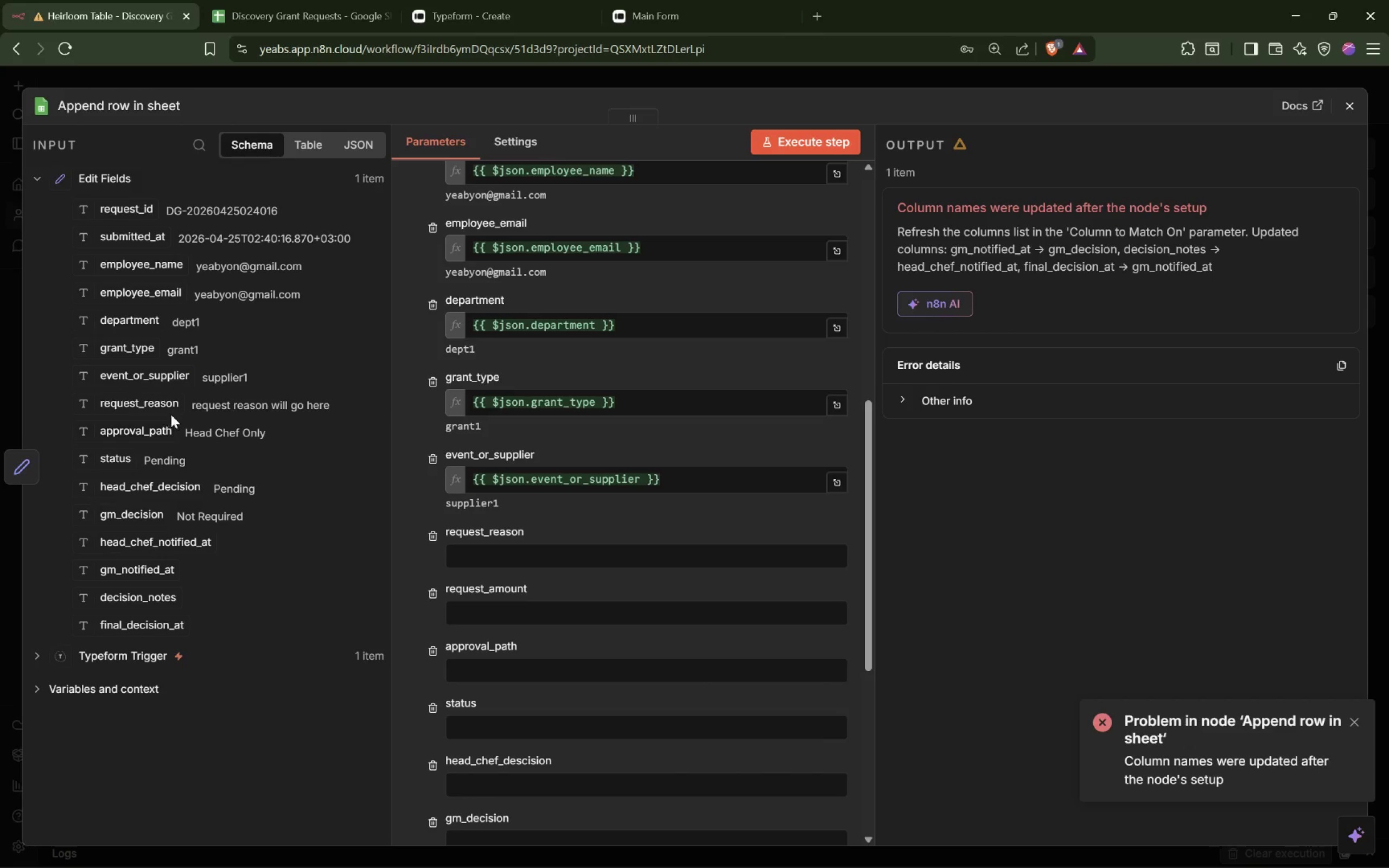 
left_click_drag(start_coordinate=[168, 409], to_coordinate=[484, 550])
 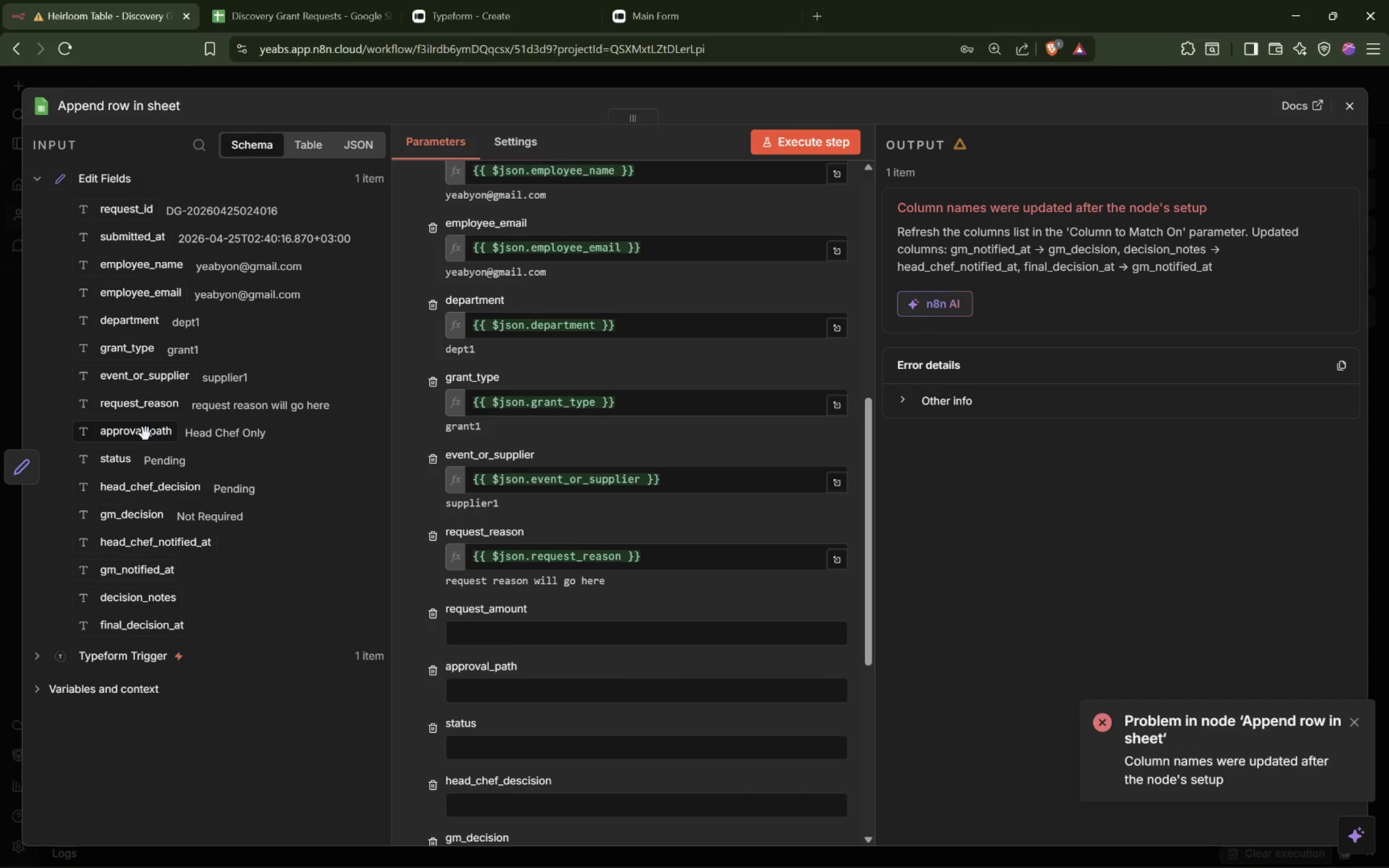 
left_click_drag(start_coordinate=[146, 434], to_coordinate=[166, 437])
 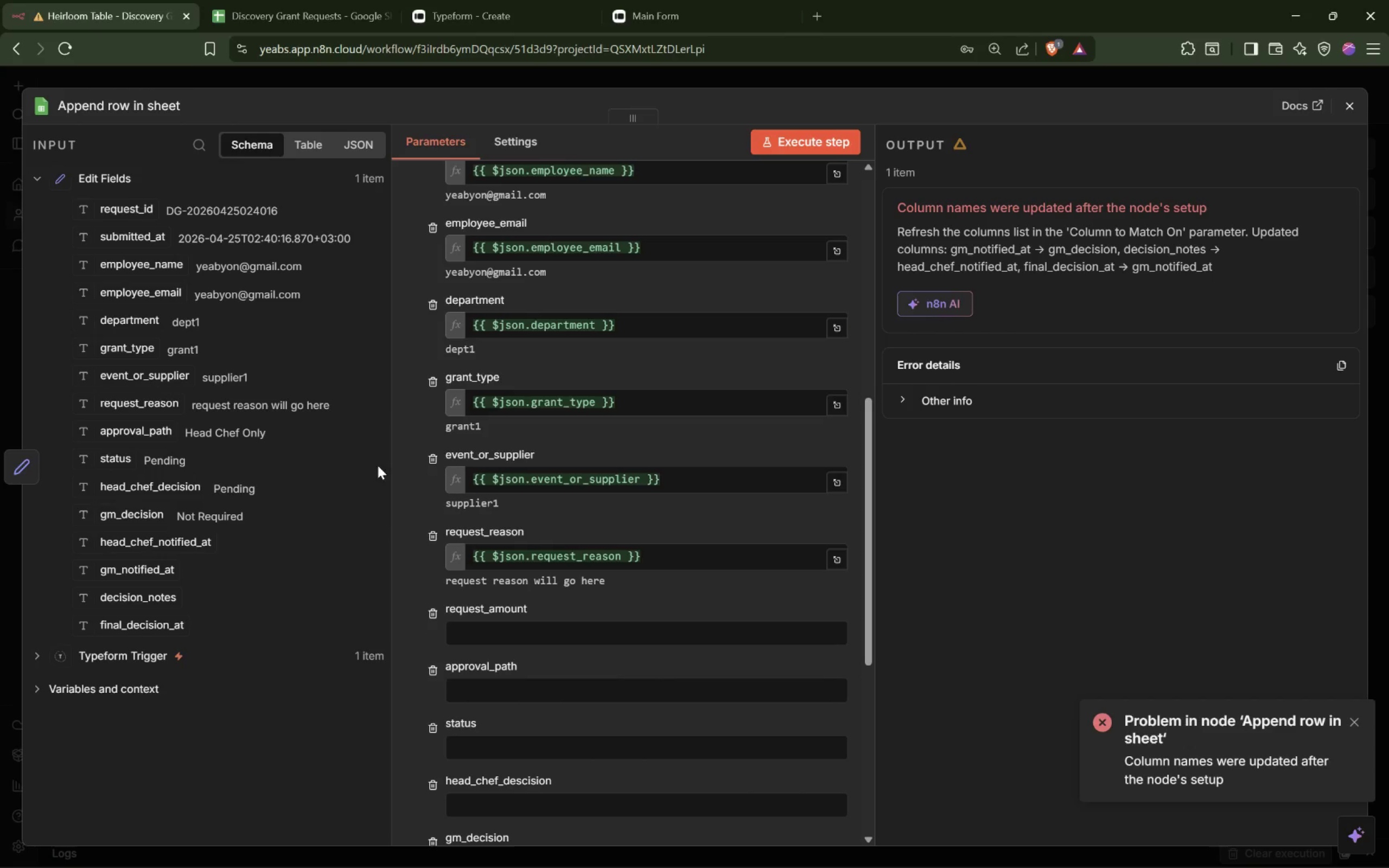 
scroll: coordinate [529, 506], scroll_direction: down, amount: 3.0
 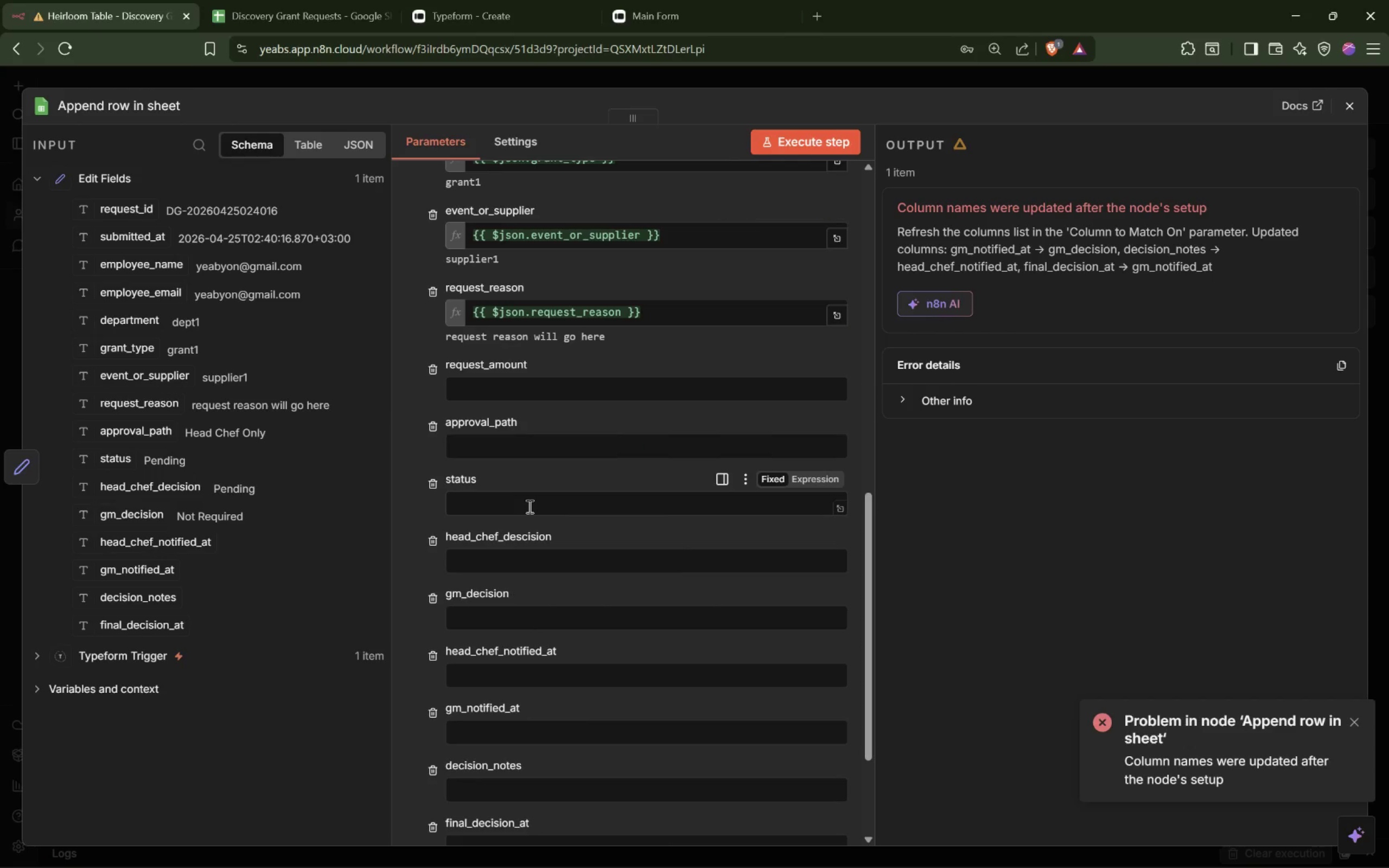 
scroll: coordinate [528, 506], scroll_direction: up, amount: 1.0
 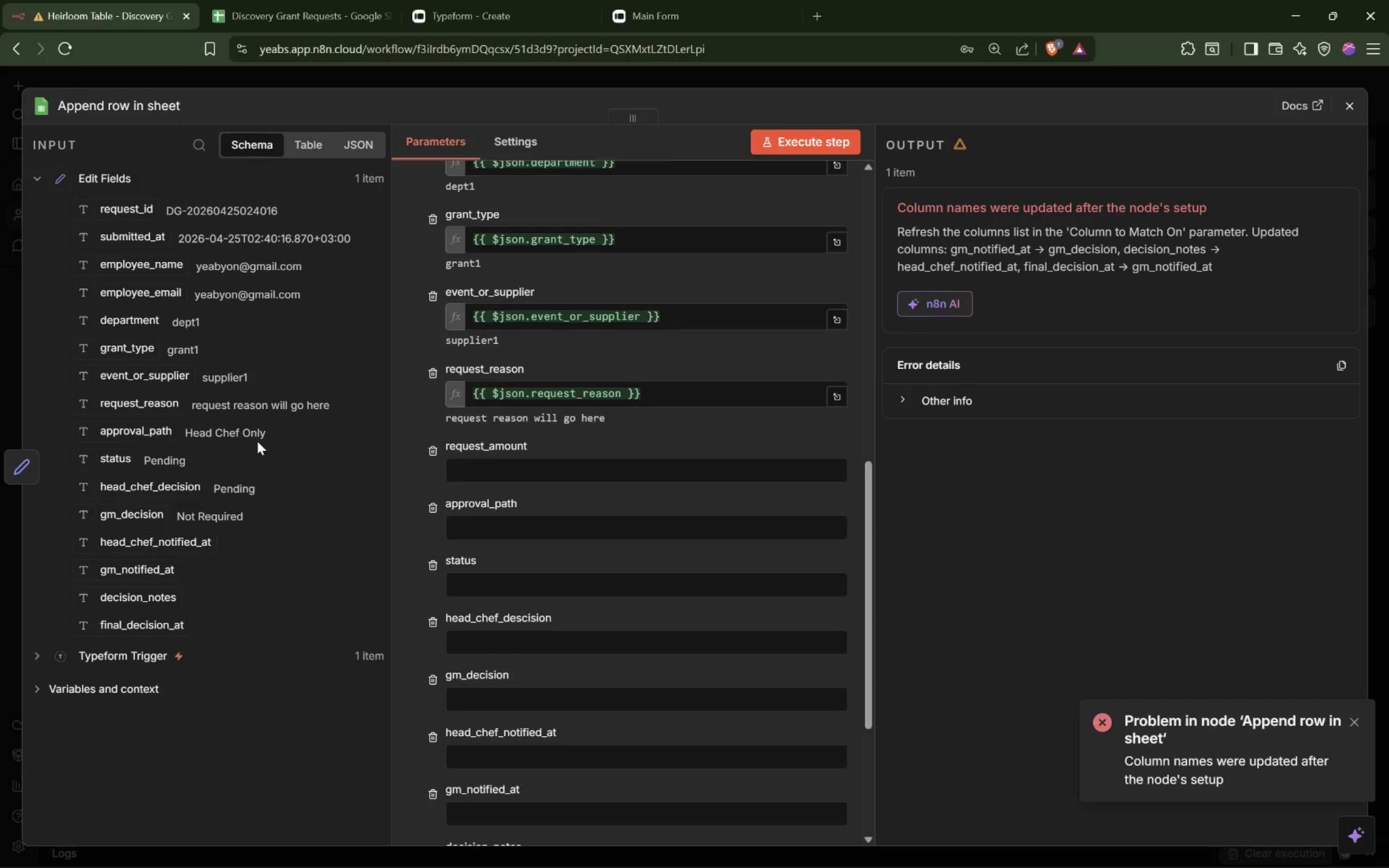 
wait(16.82)
 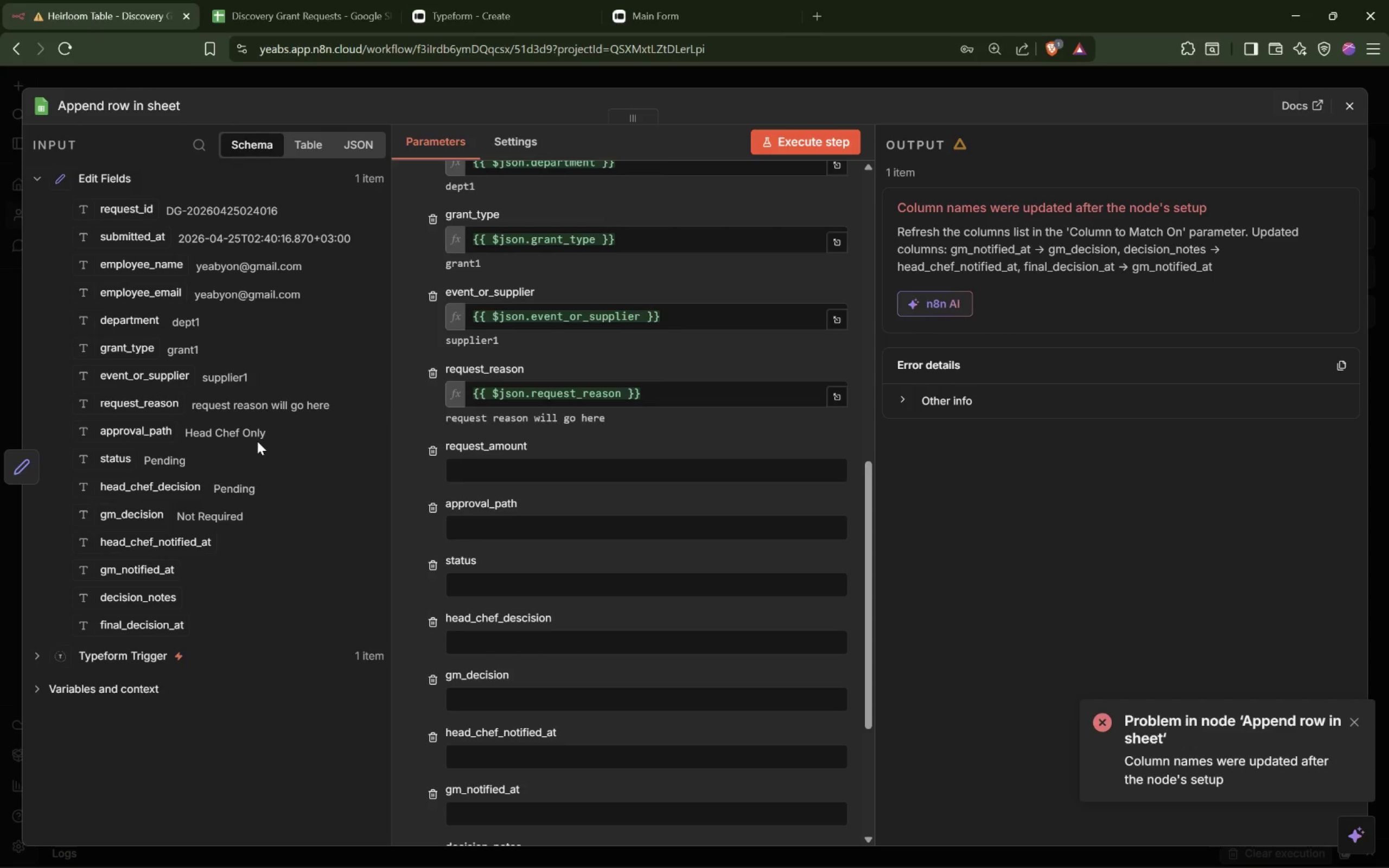 
left_click([26, 470])
 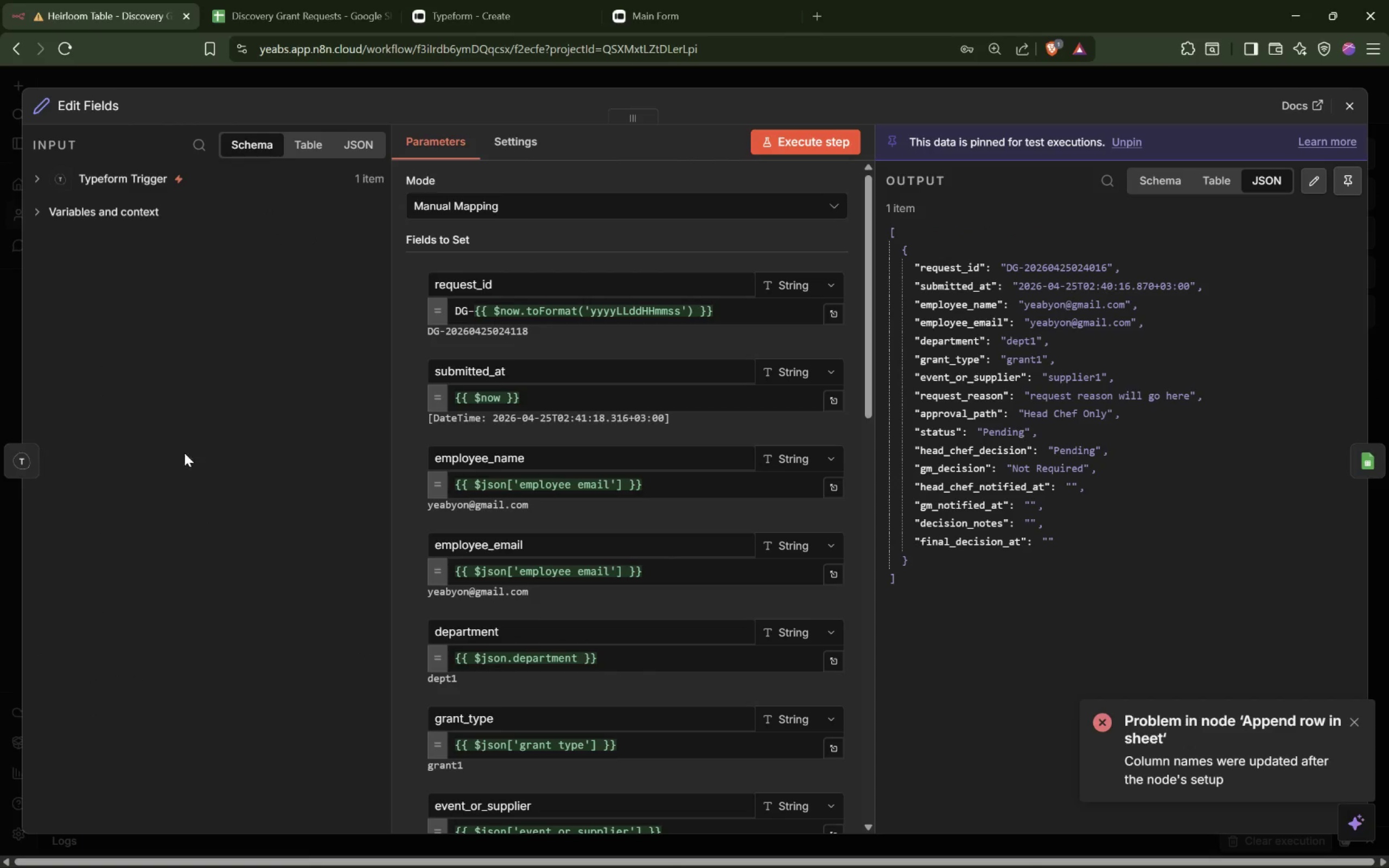 
scroll: coordinate [646, 462], scroll_direction: down, amount: 15.0
 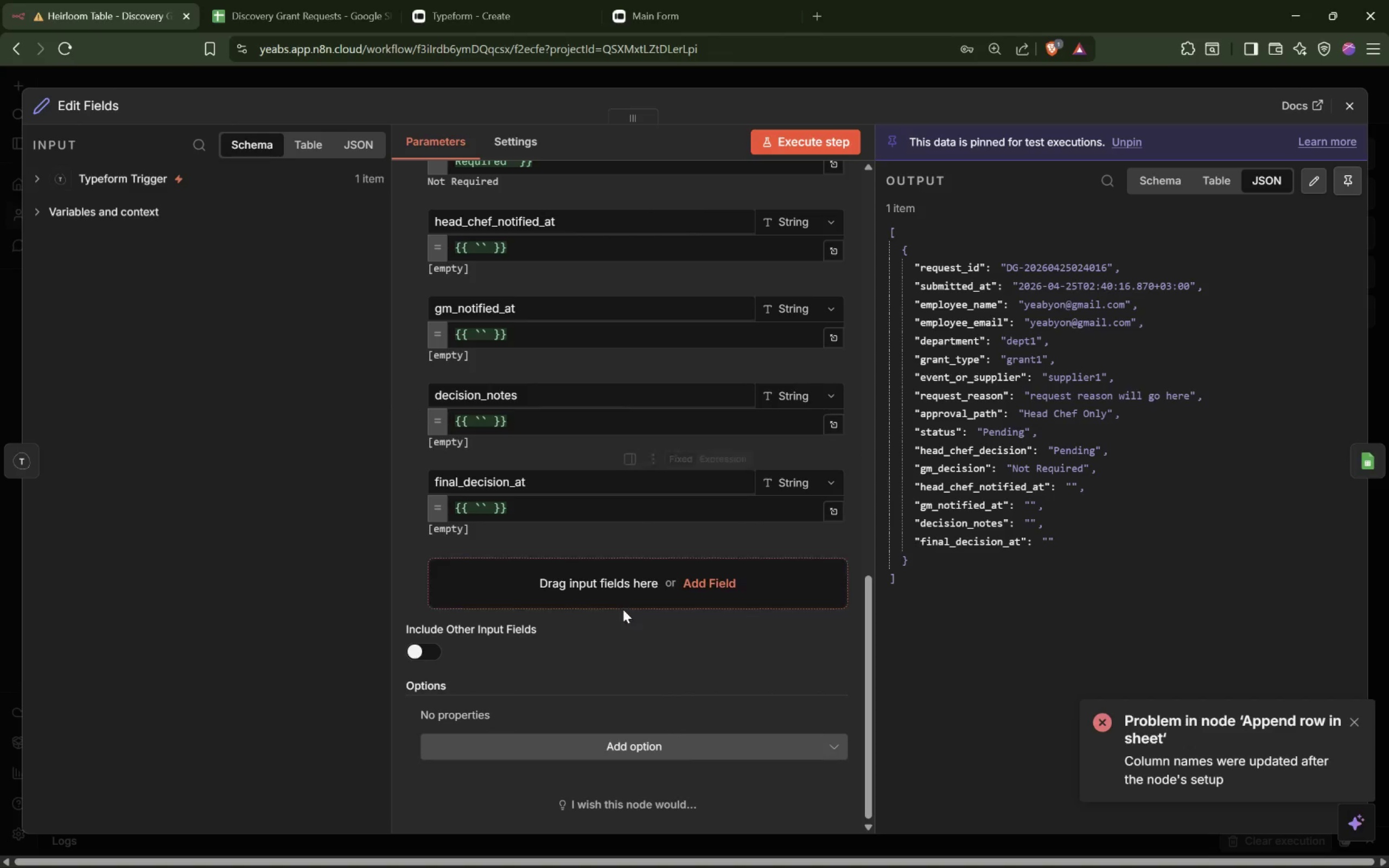 
left_click([636, 590])
 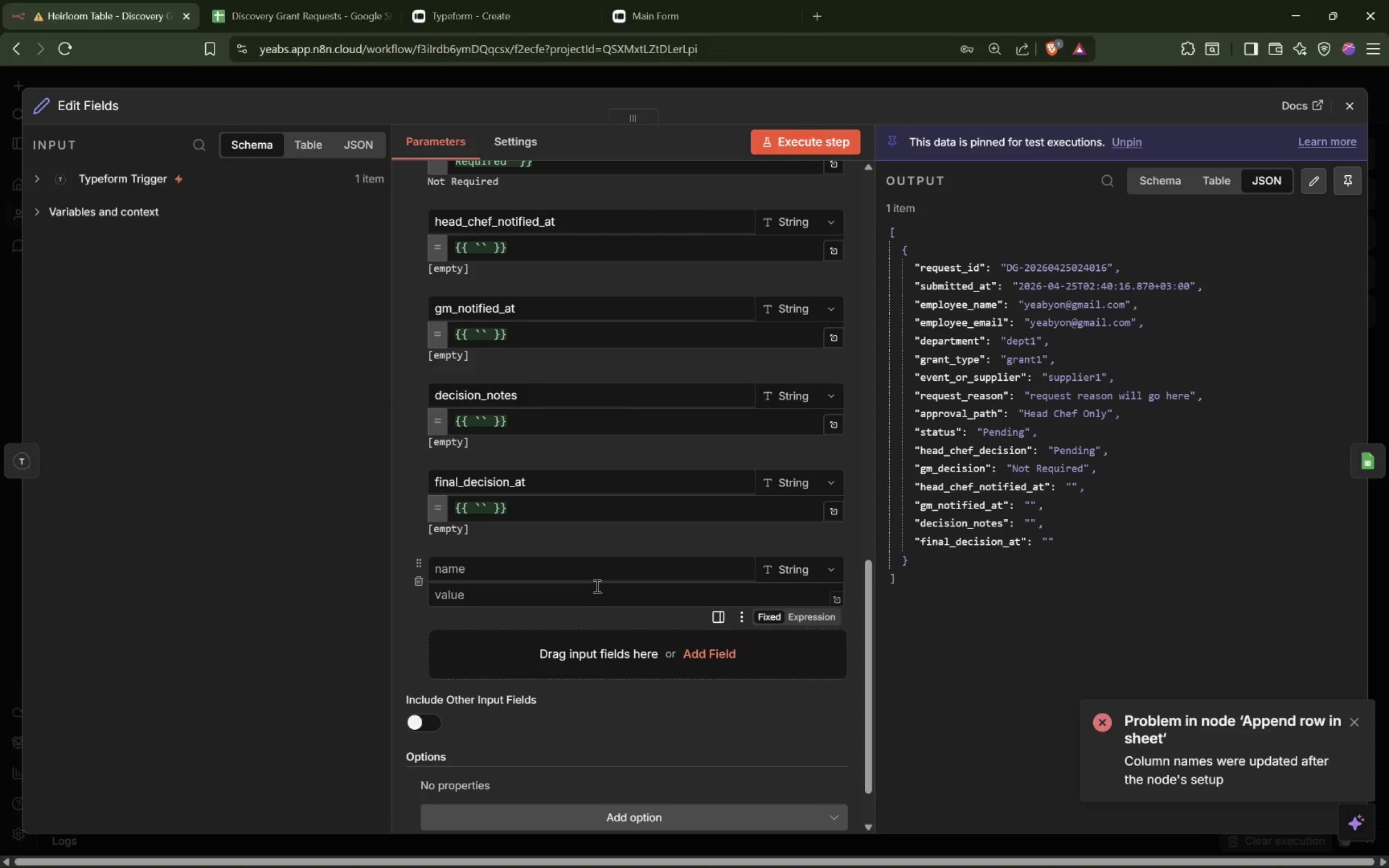 
left_click([602, 571])
 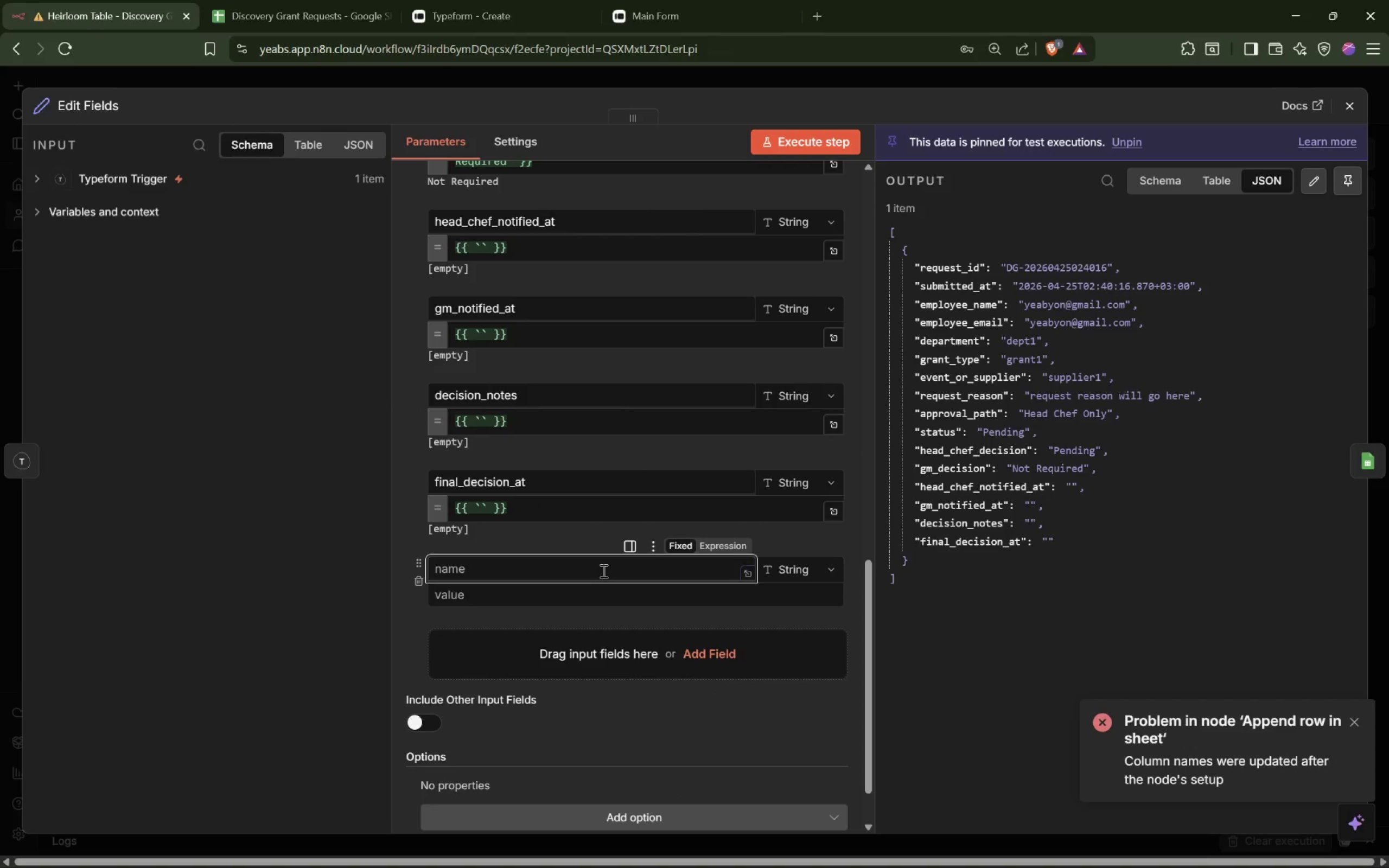 
type(request_amount)
 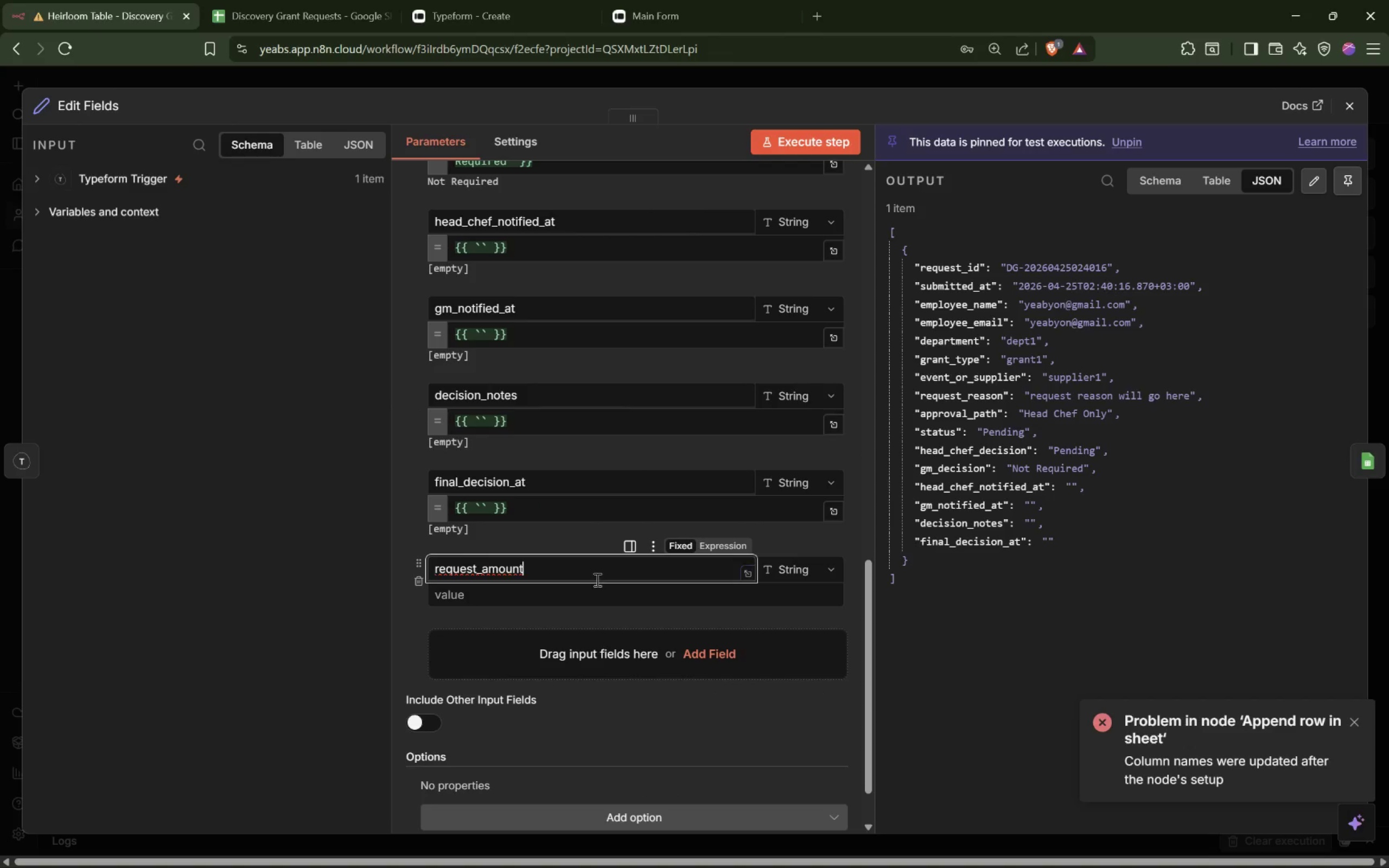 
left_click([583, 593])
 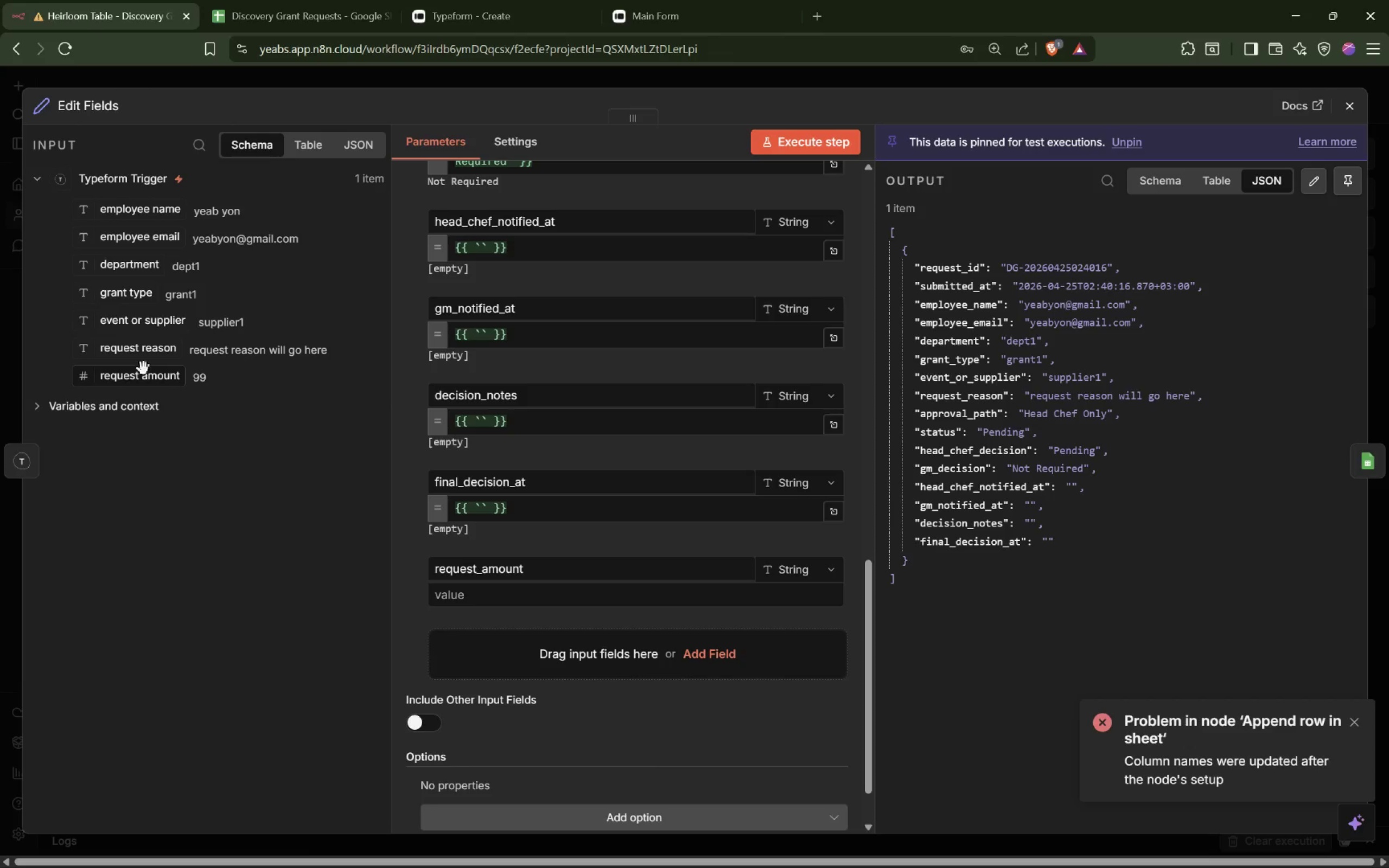 
left_click_drag(start_coordinate=[131, 381], to_coordinate=[478, 602])
 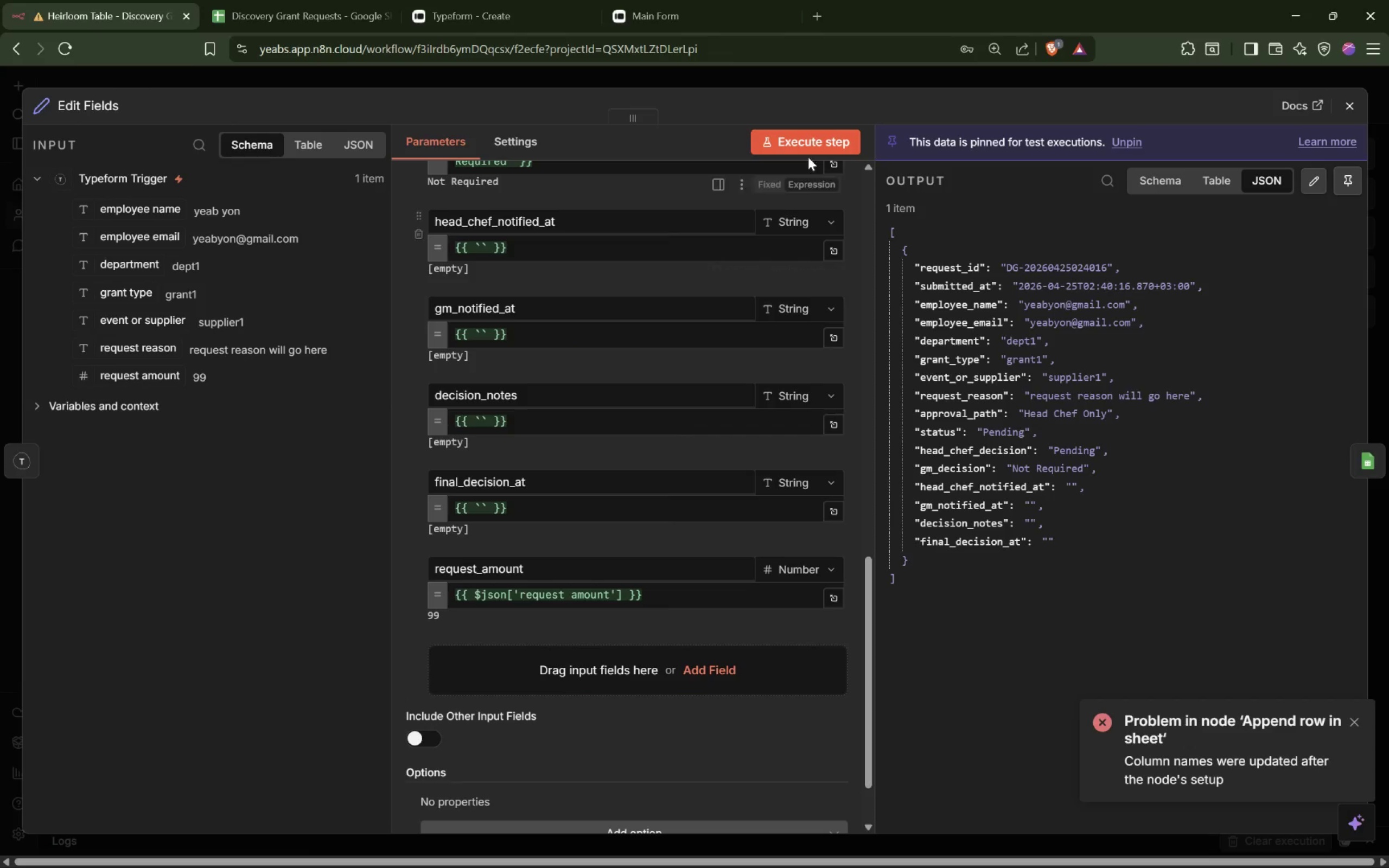 
left_click([823, 132])
 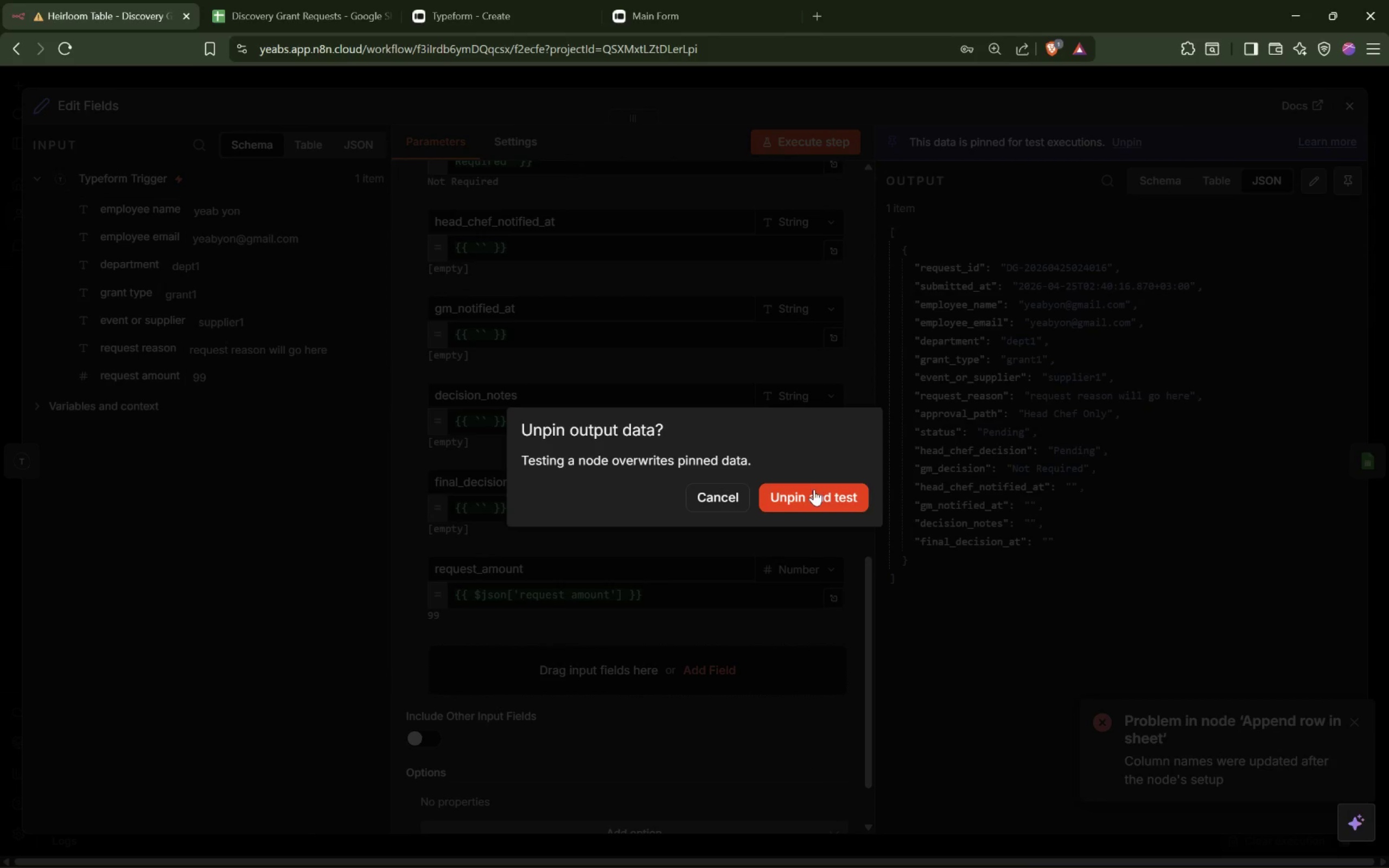 
left_click([812, 494])
 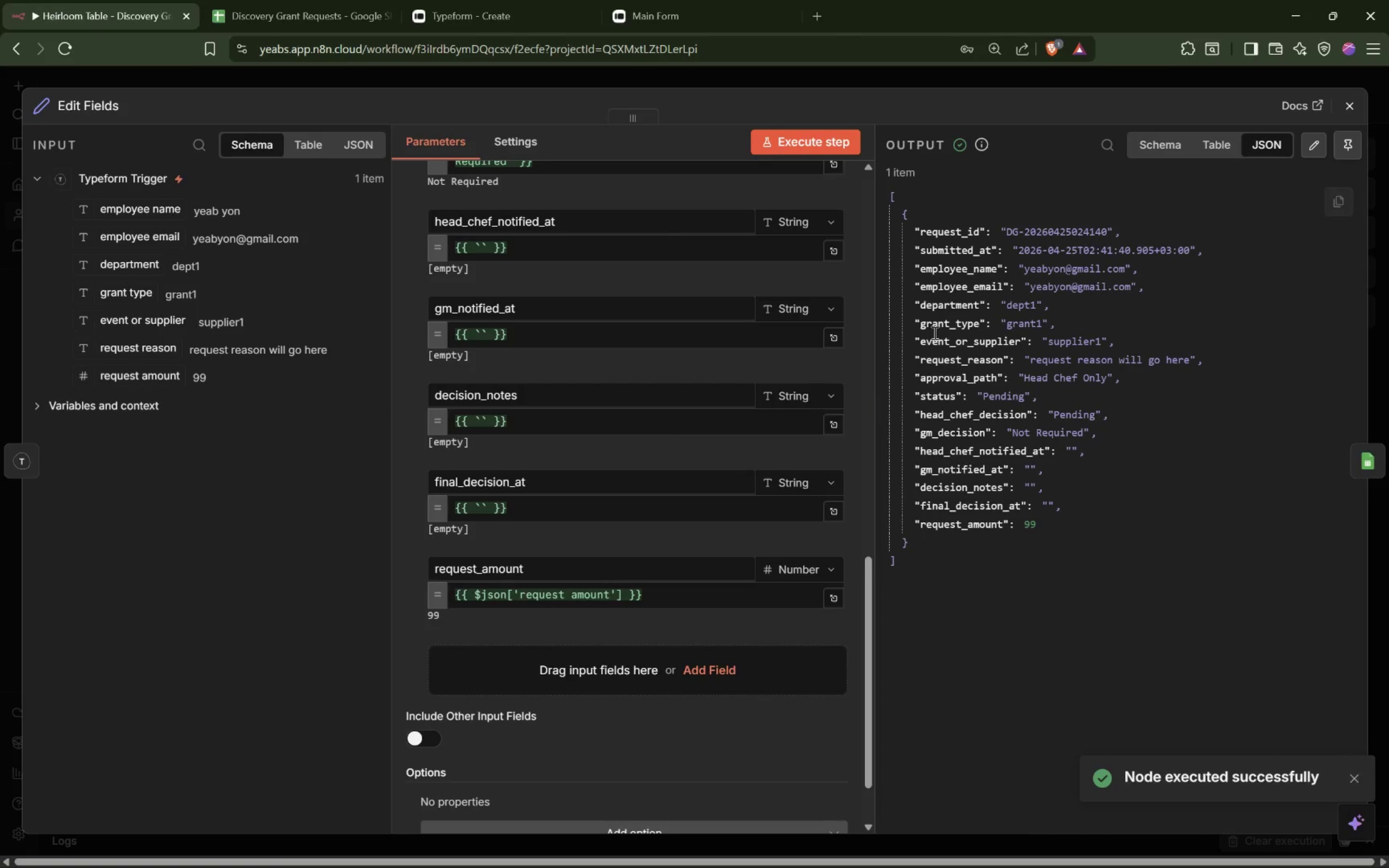 
left_click([1348, 139])
 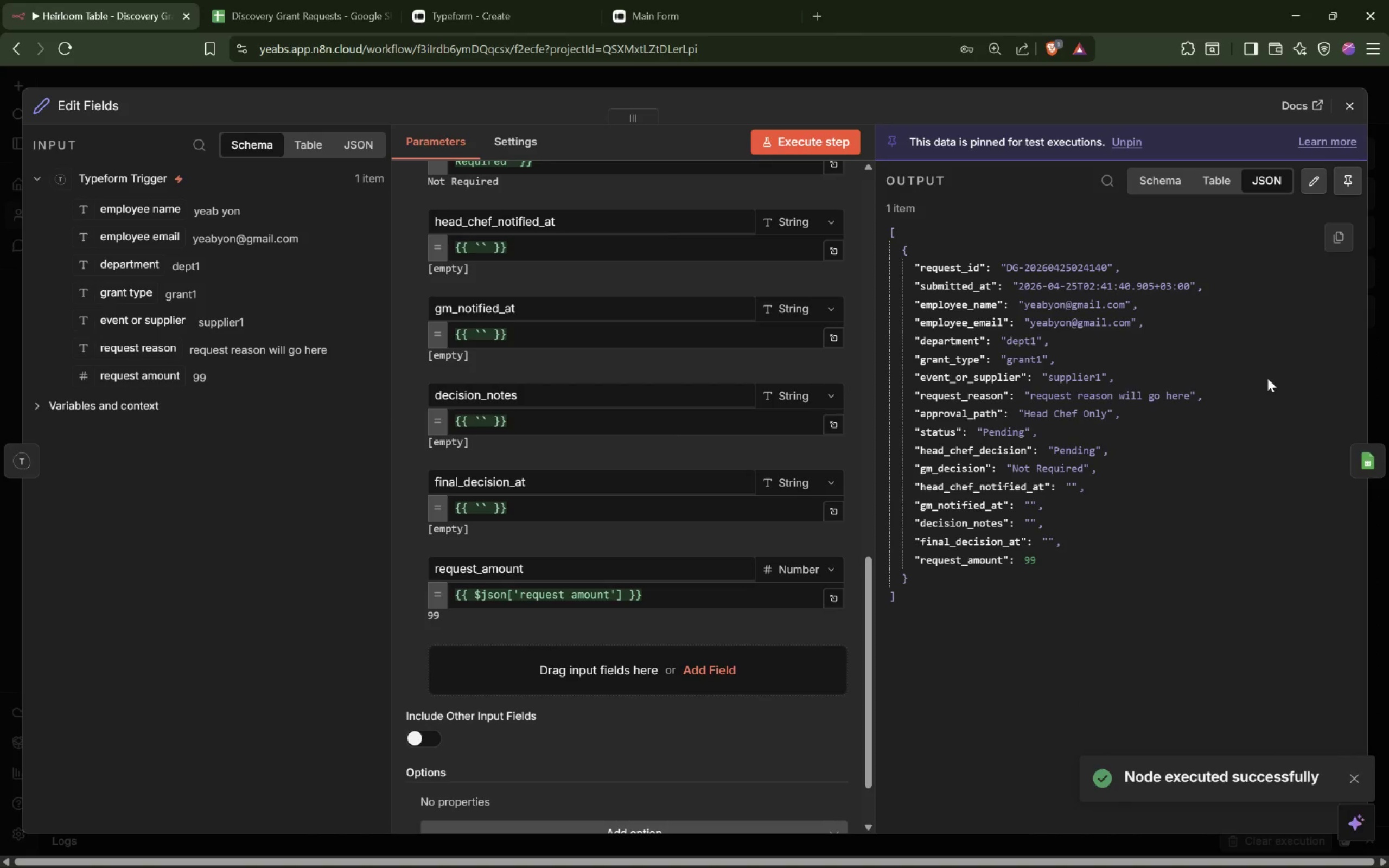 
left_click([1371, 454])
 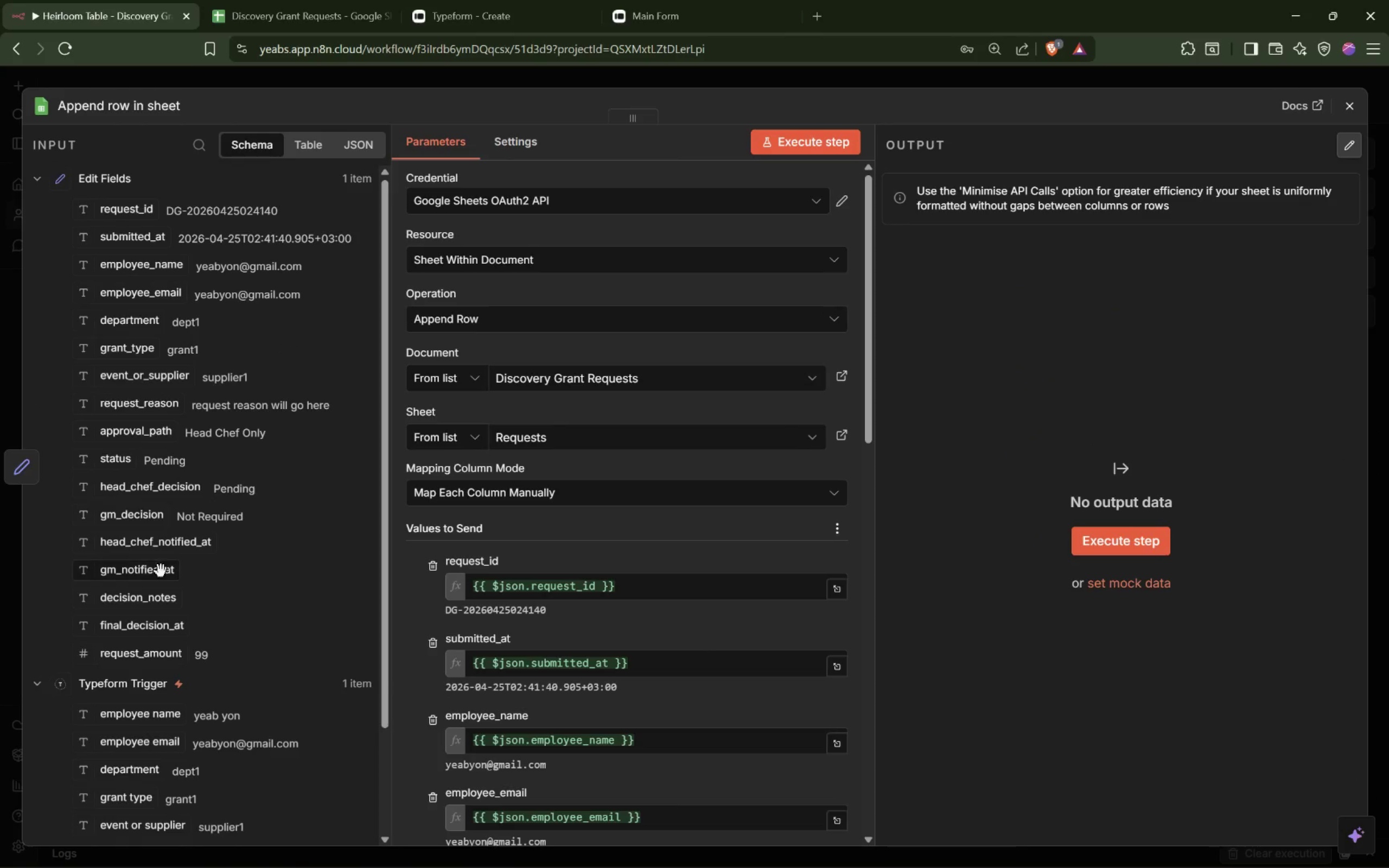 
left_click_drag(start_coordinate=[139, 660], to_coordinate=[97, 654])
 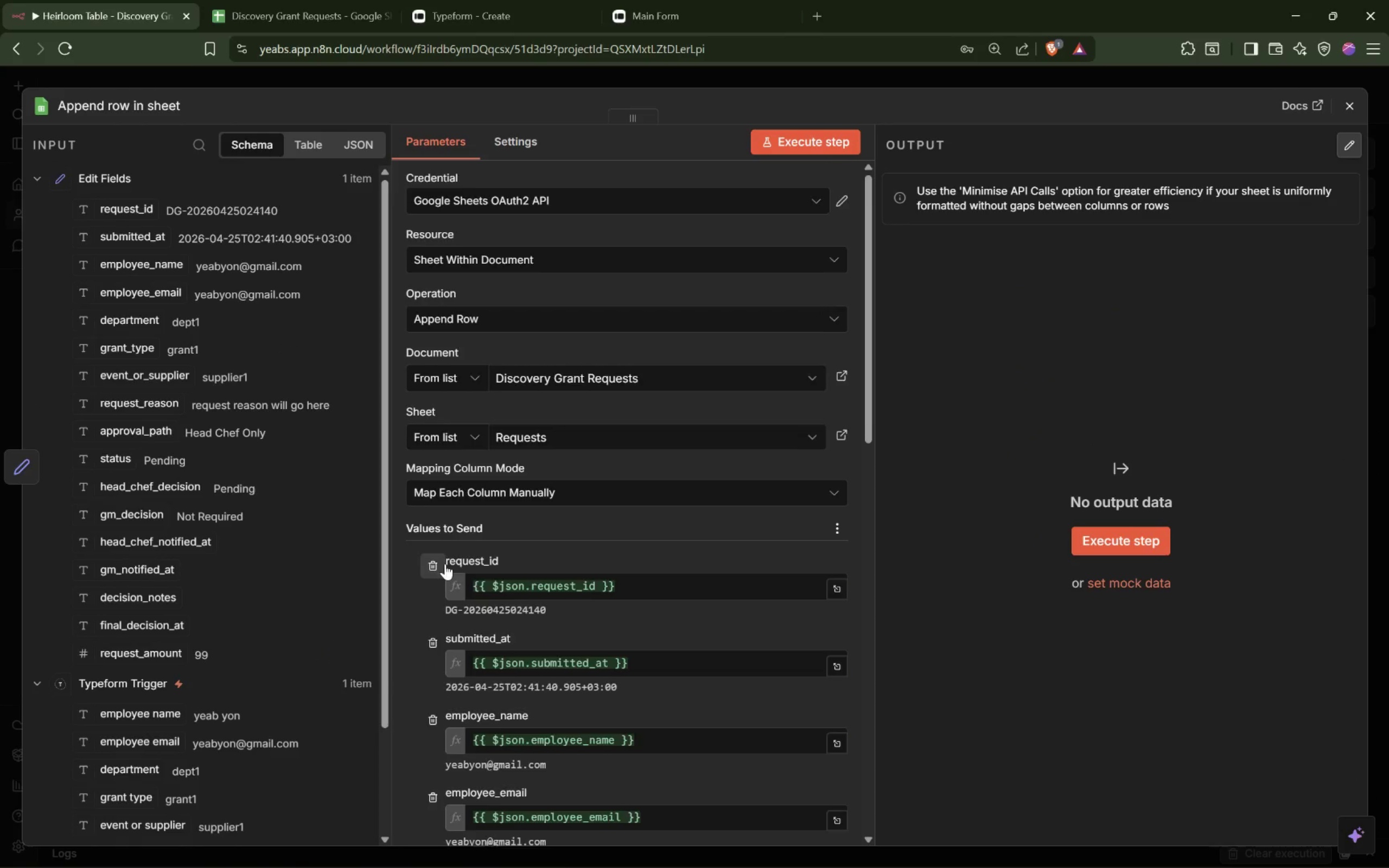 
scroll: coordinate [458, 571], scroll_direction: down, amount: 8.0
 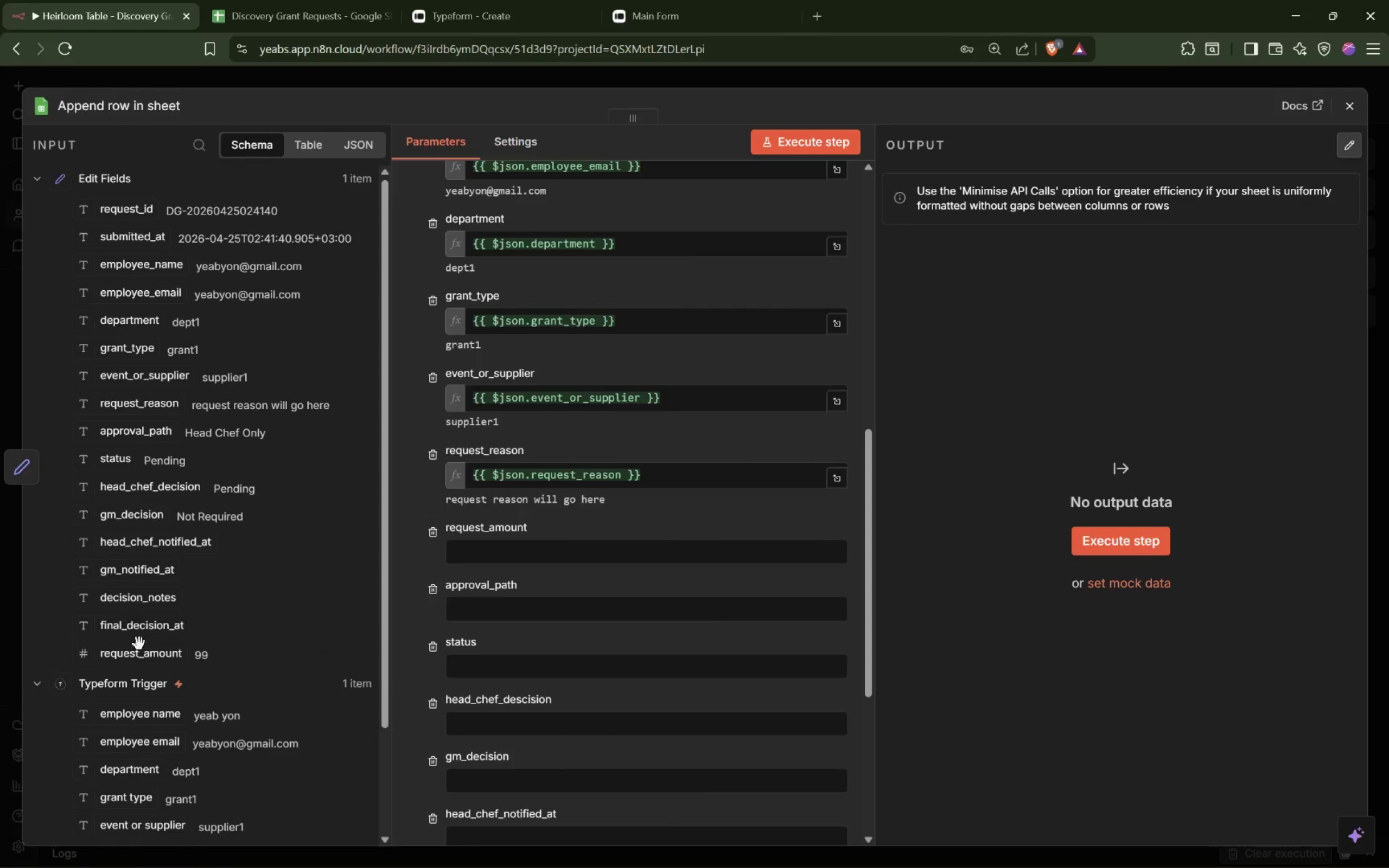 
left_click_drag(start_coordinate=[141, 656], to_coordinate=[525, 551])
 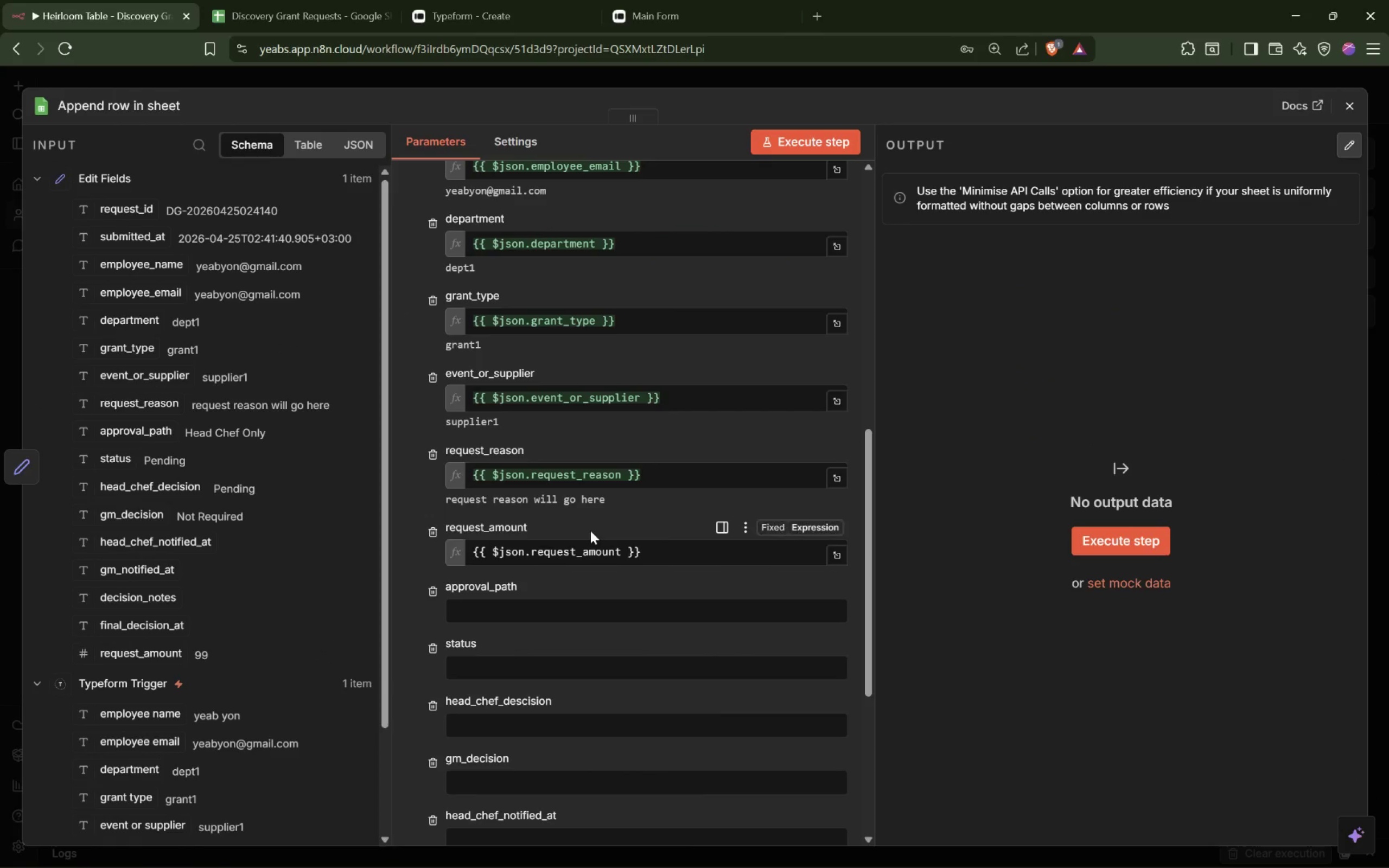 
scroll: coordinate [590, 531], scroll_direction: down, amount: 2.0
 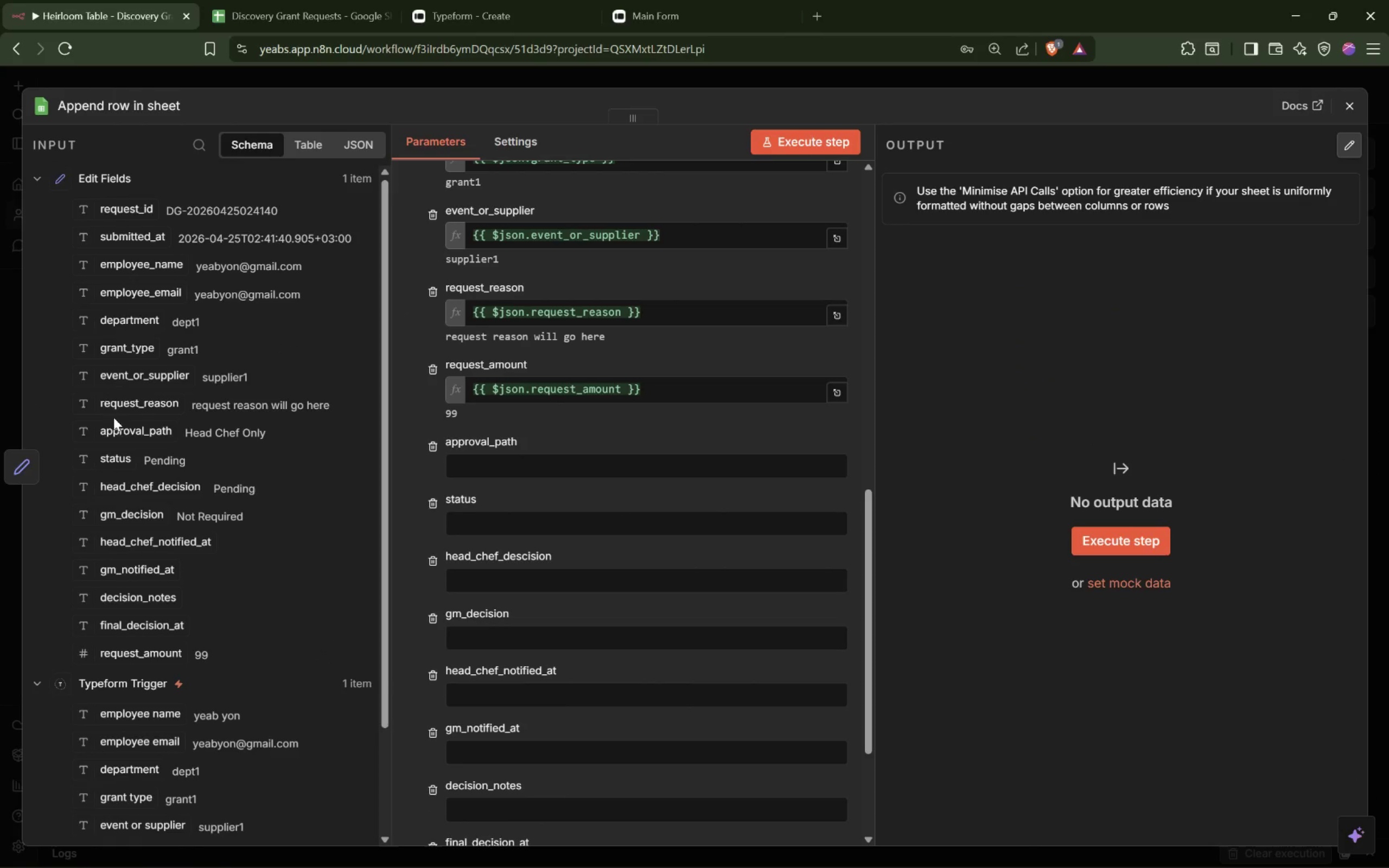 
left_click_drag(start_coordinate=[120, 432], to_coordinate=[507, 474])
 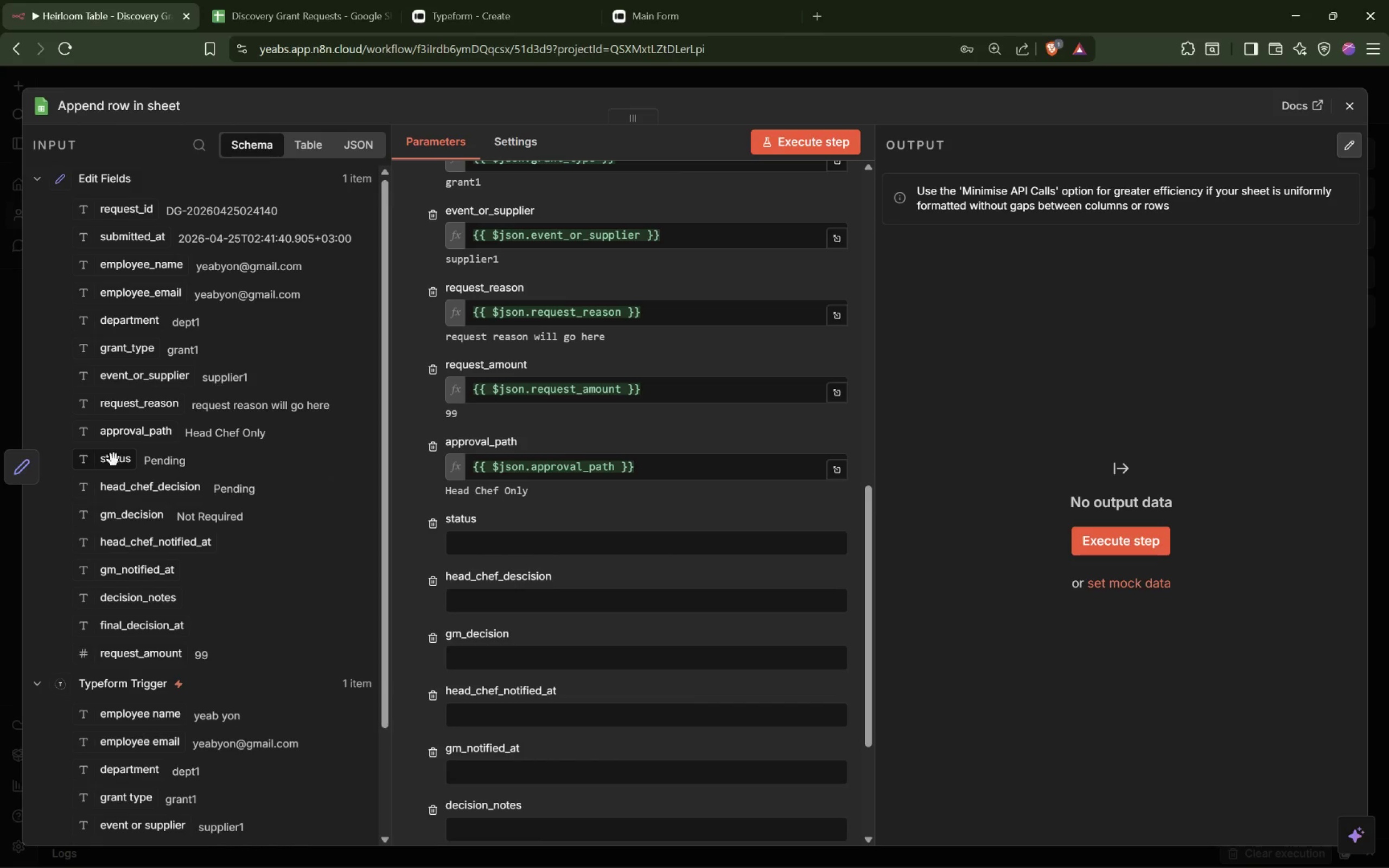 
left_click_drag(start_coordinate=[114, 460], to_coordinate=[481, 550])
 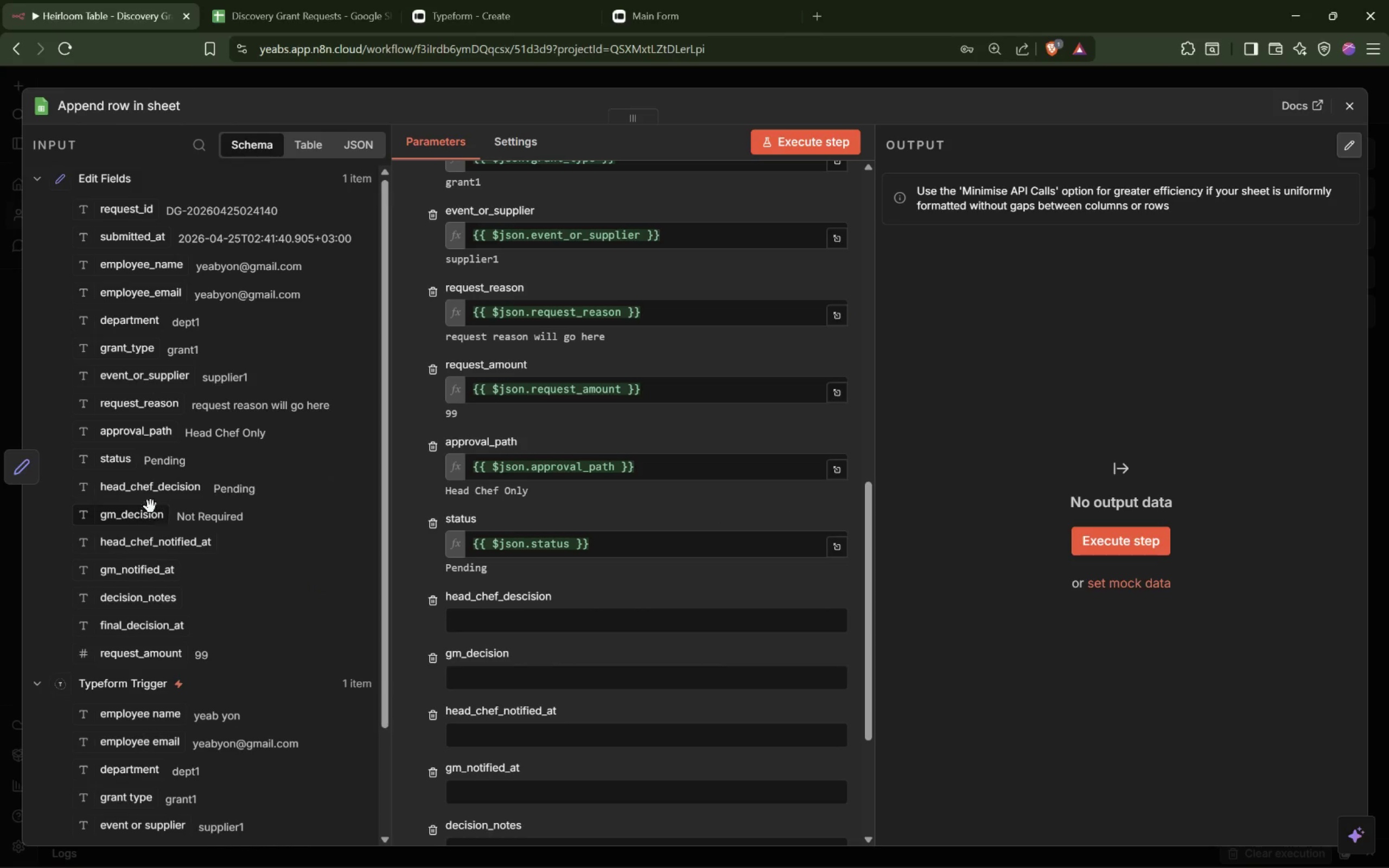 
left_click_drag(start_coordinate=[146, 492], to_coordinate=[540, 618])
 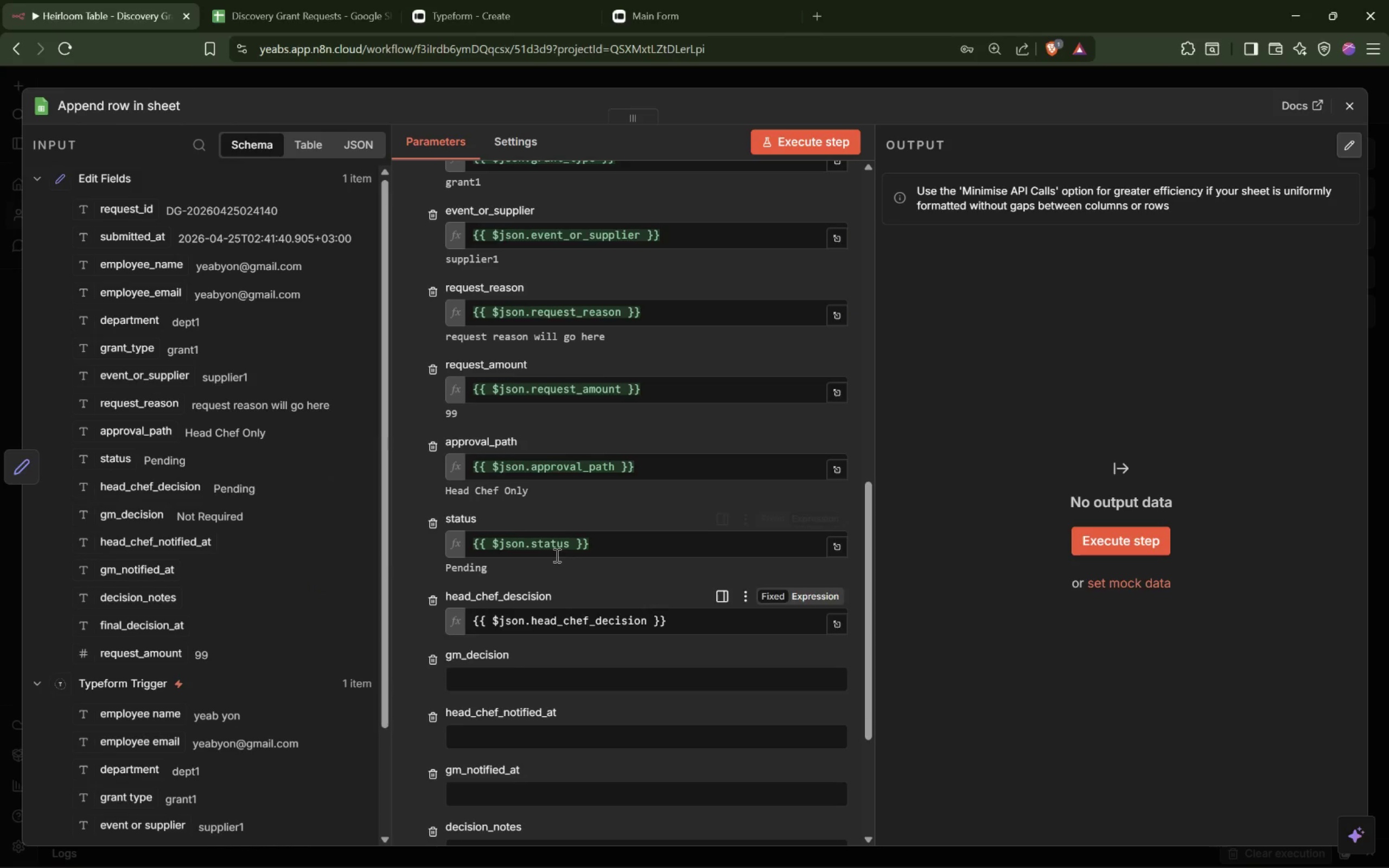 
scroll: coordinate [556, 555], scroll_direction: down, amount: 4.0
 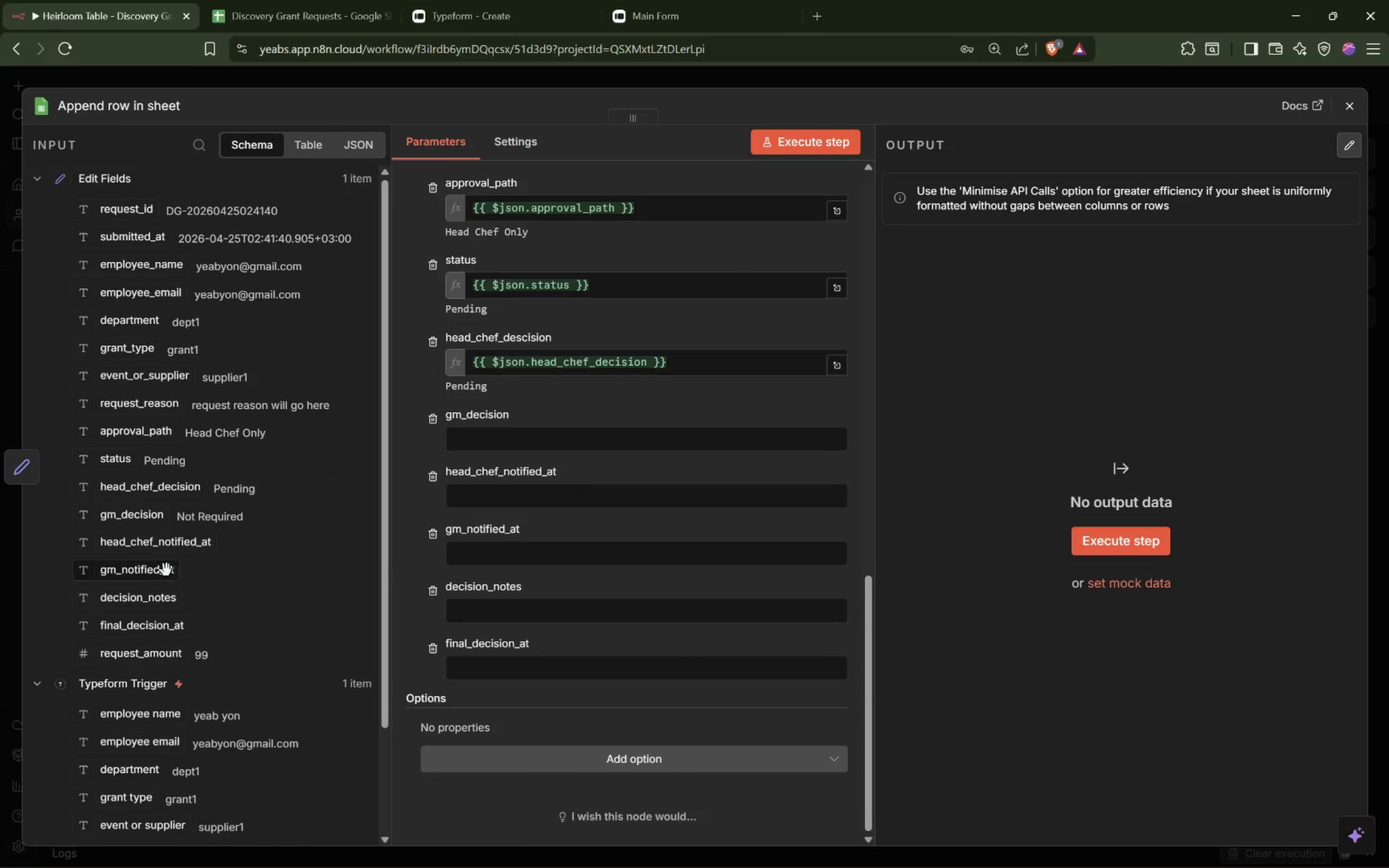 
left_click_drag(start_coordinate=[138, 519], to_coordinate=[493, 432])
 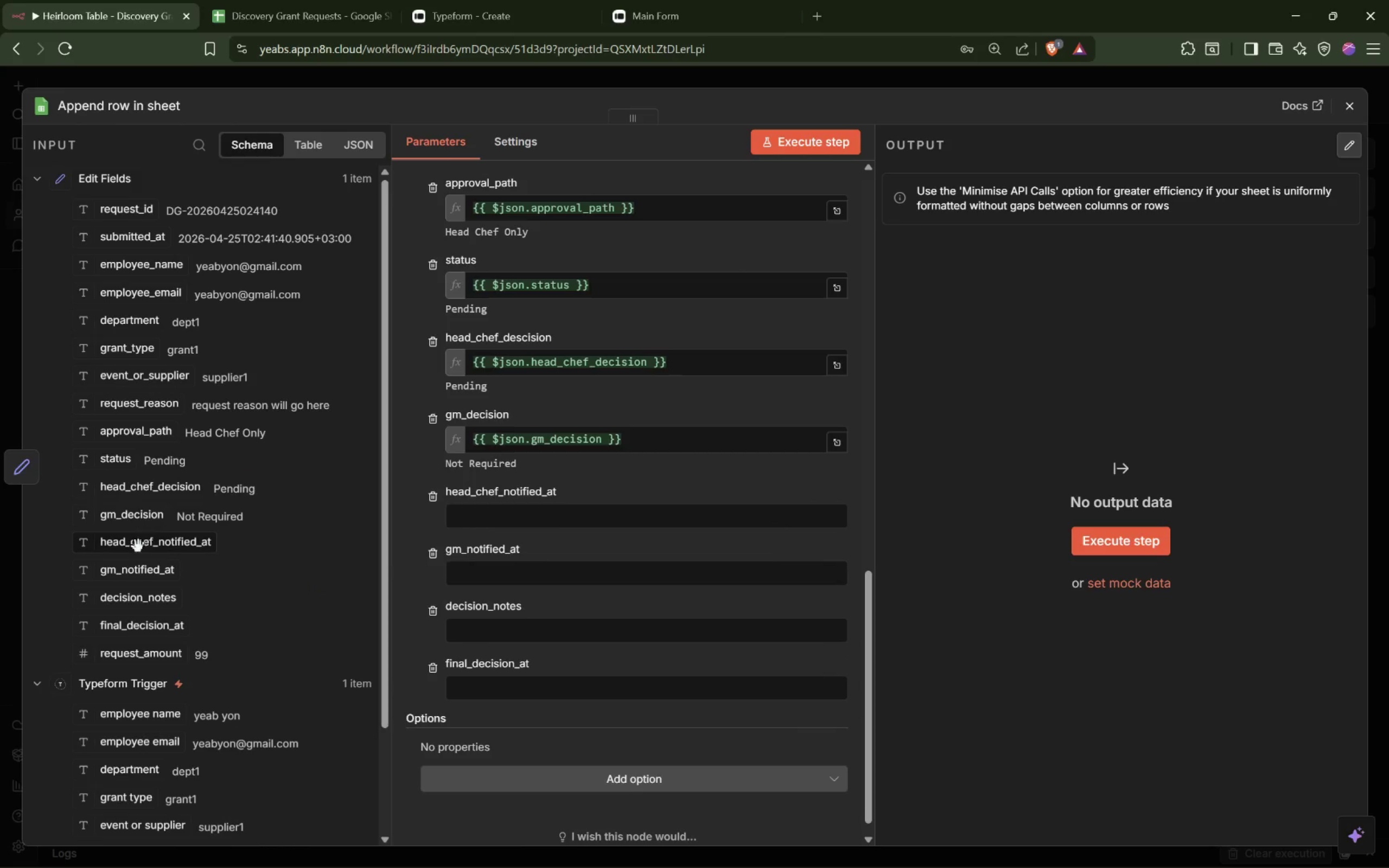 
left_click_drag(start_coordinate=[139, 547], to_coordinate=[501, 516])
 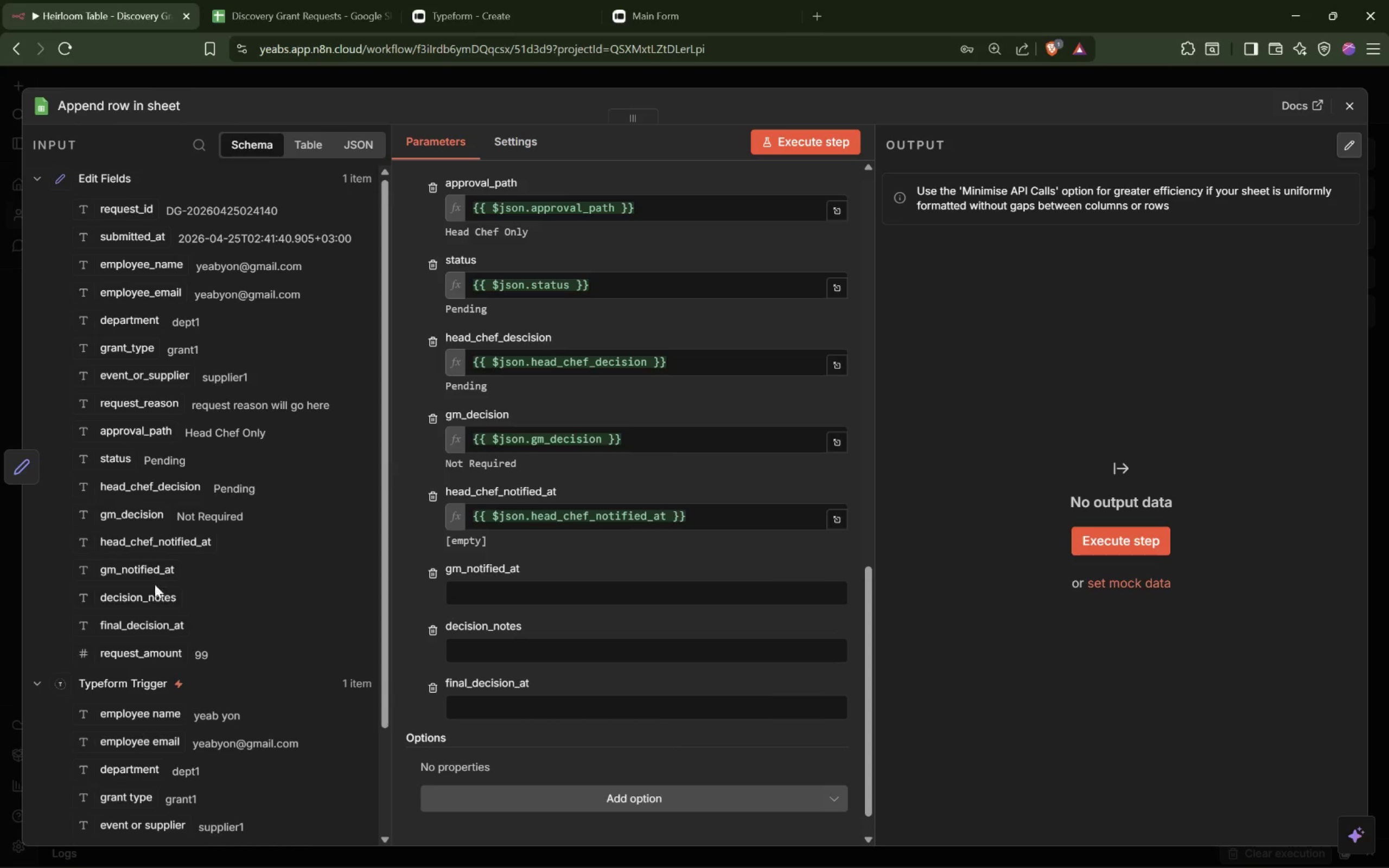 
left_click_drag(start_coordinate=[142, 576], to_coordinate=[490, 592])
 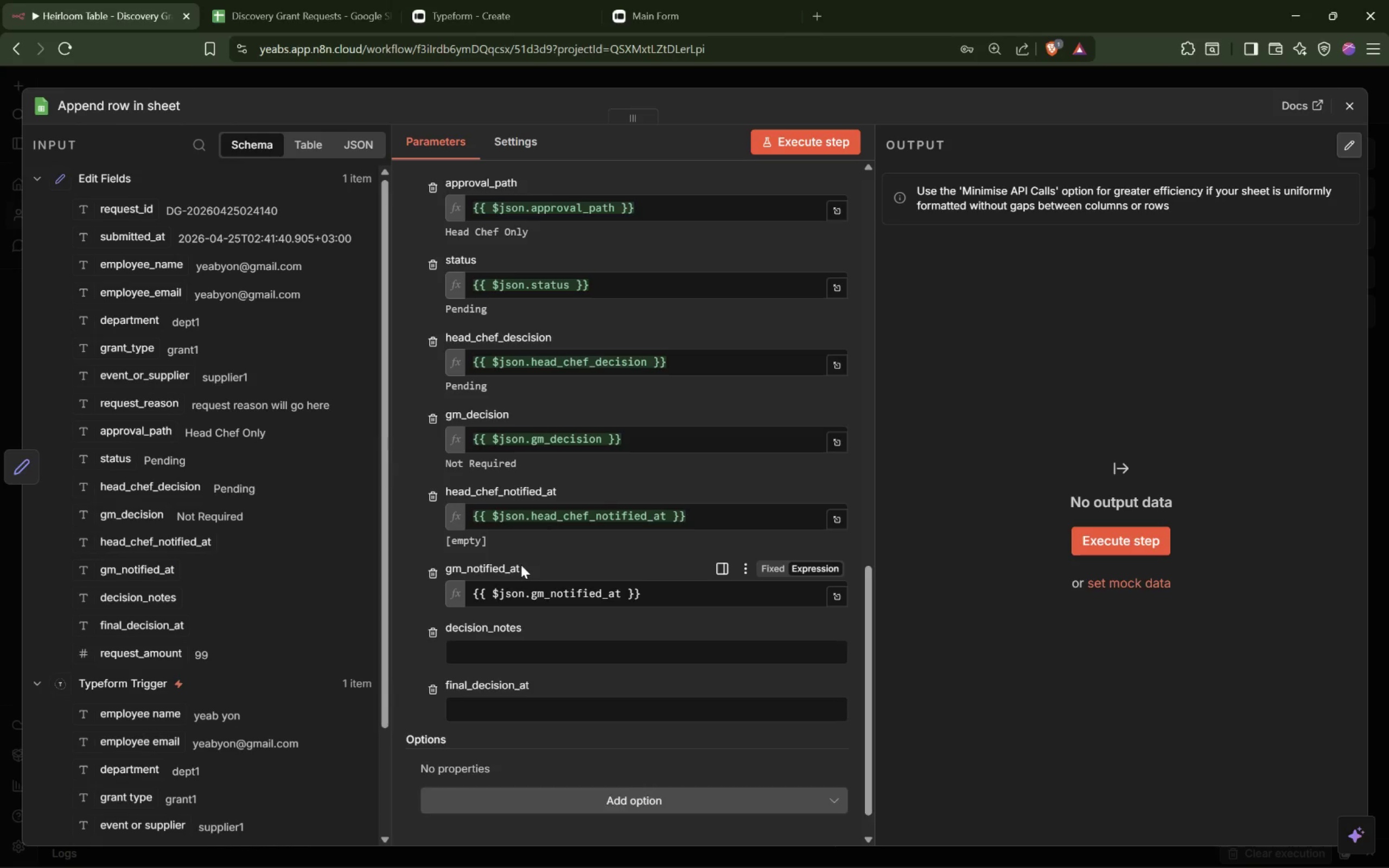 
scroll: coordinate [521, 563], scroll_direction: down, amount: 2.0
 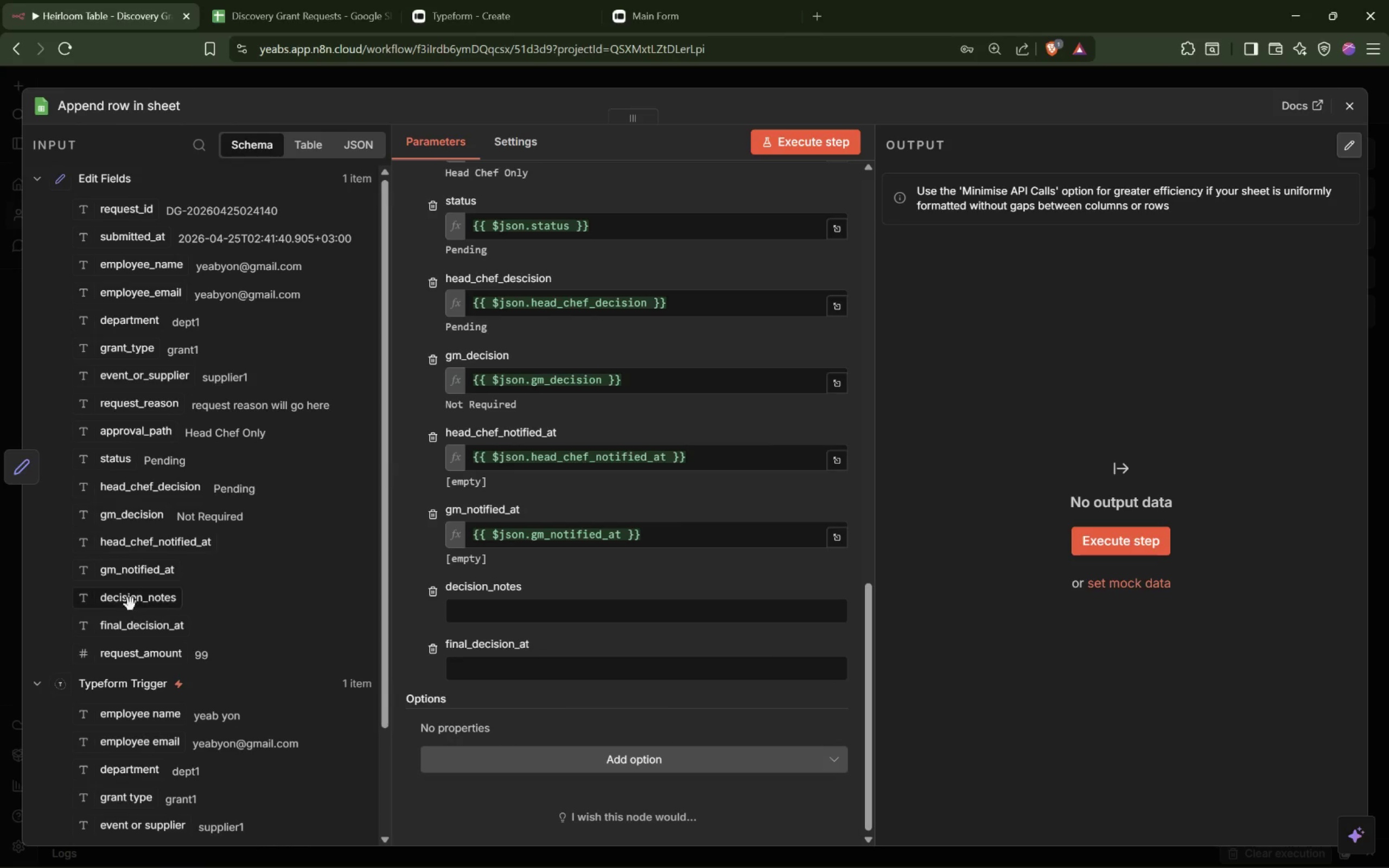 
left_click_drag(start_coordinate=[133, 600], to_coordinate=[505, 605])
 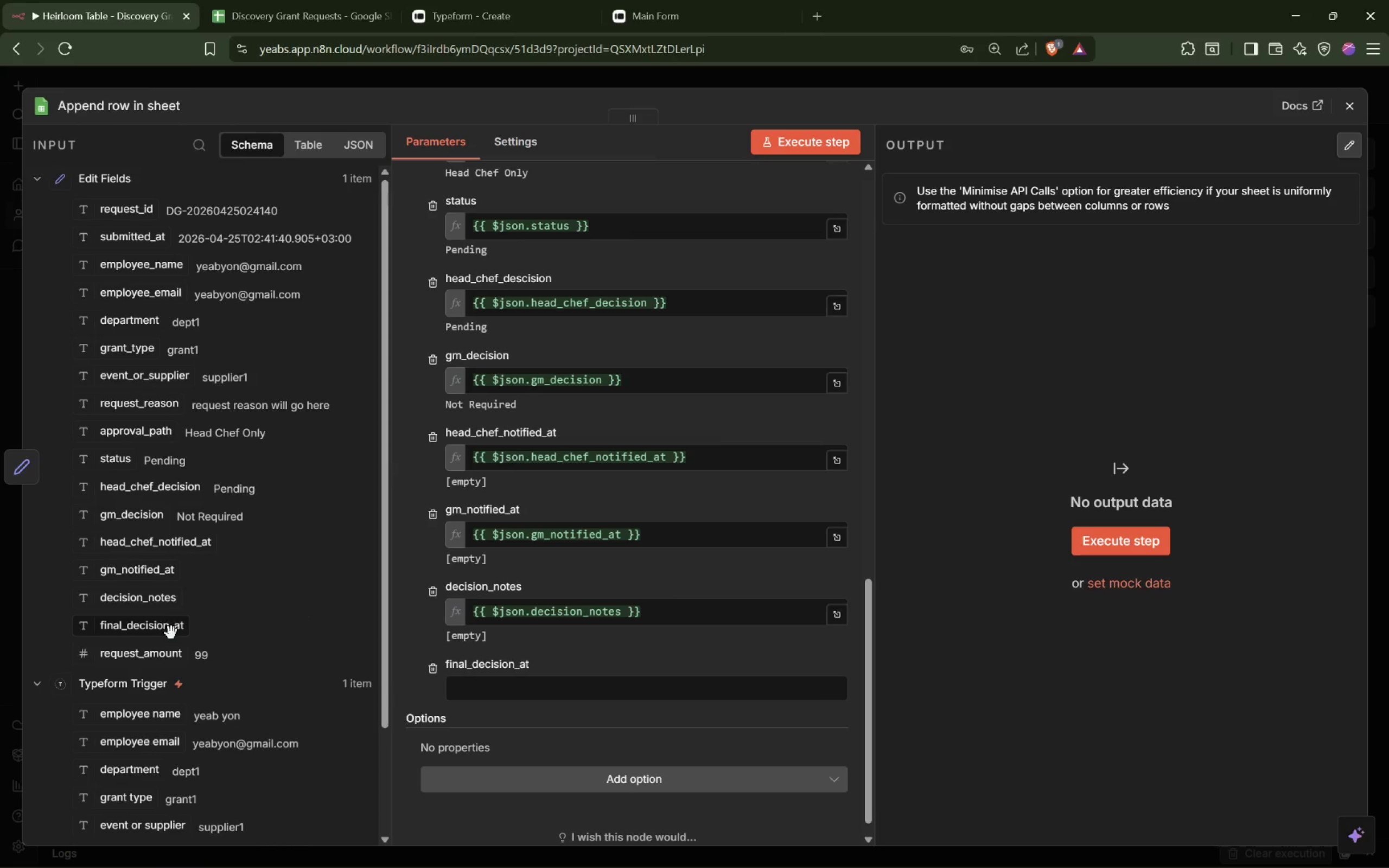 
left_click_drag(start_coordinate=[163, 630], to_coordinate=[499, 686])
 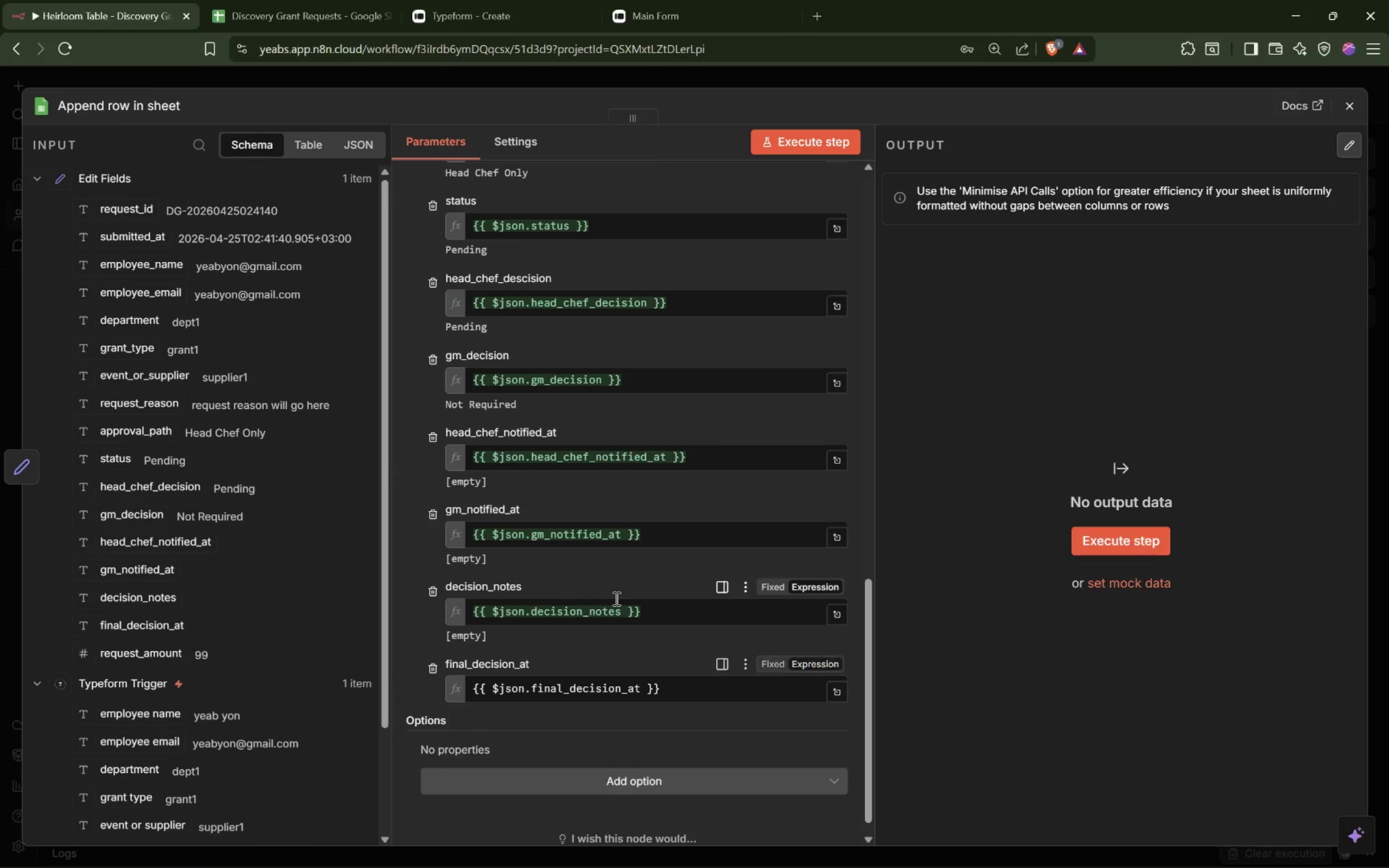 
scroll: coordinate [683, 541], scroll_direction: up, amount: 12.0
 